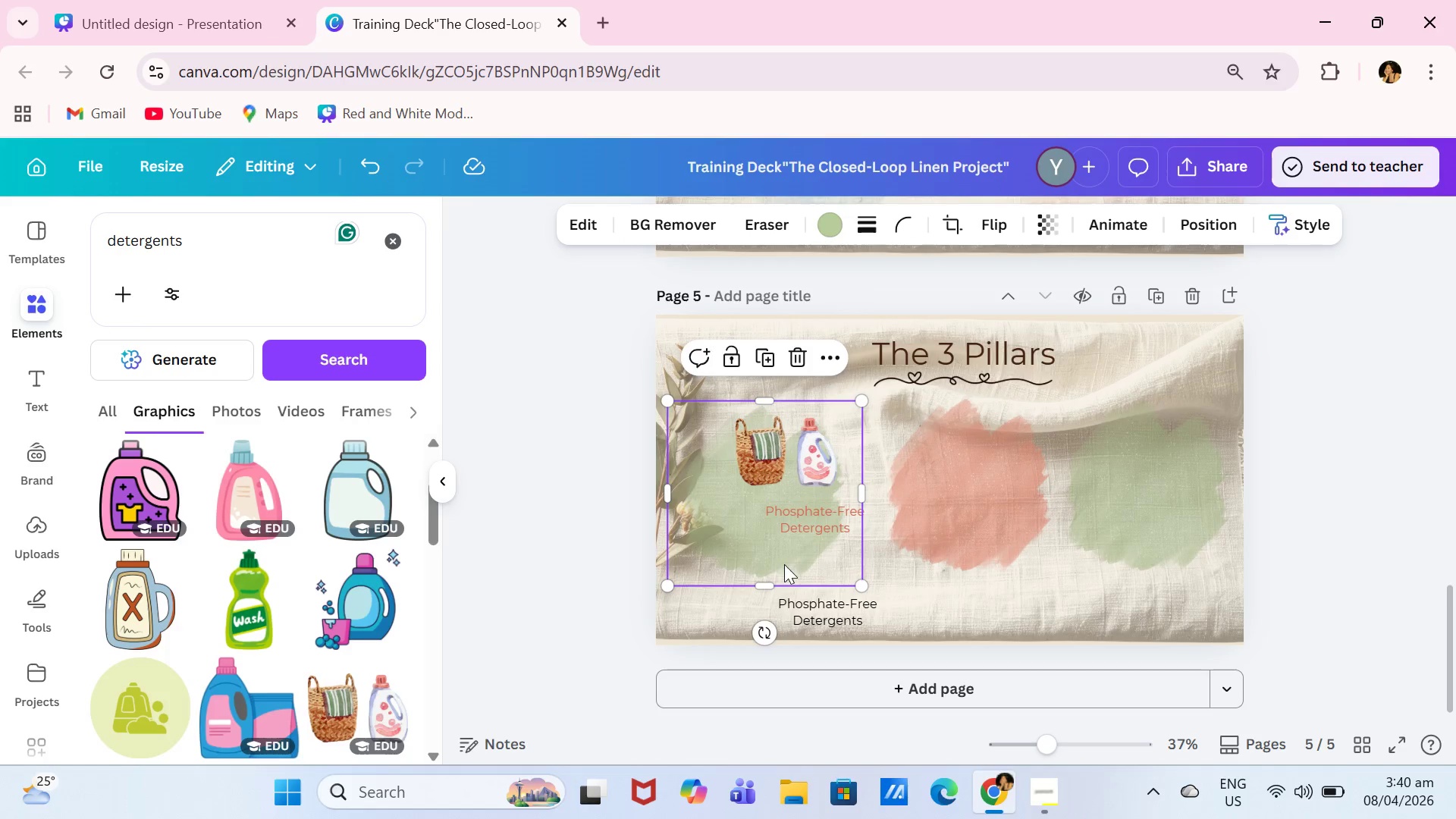 
left_click([784, 564])
 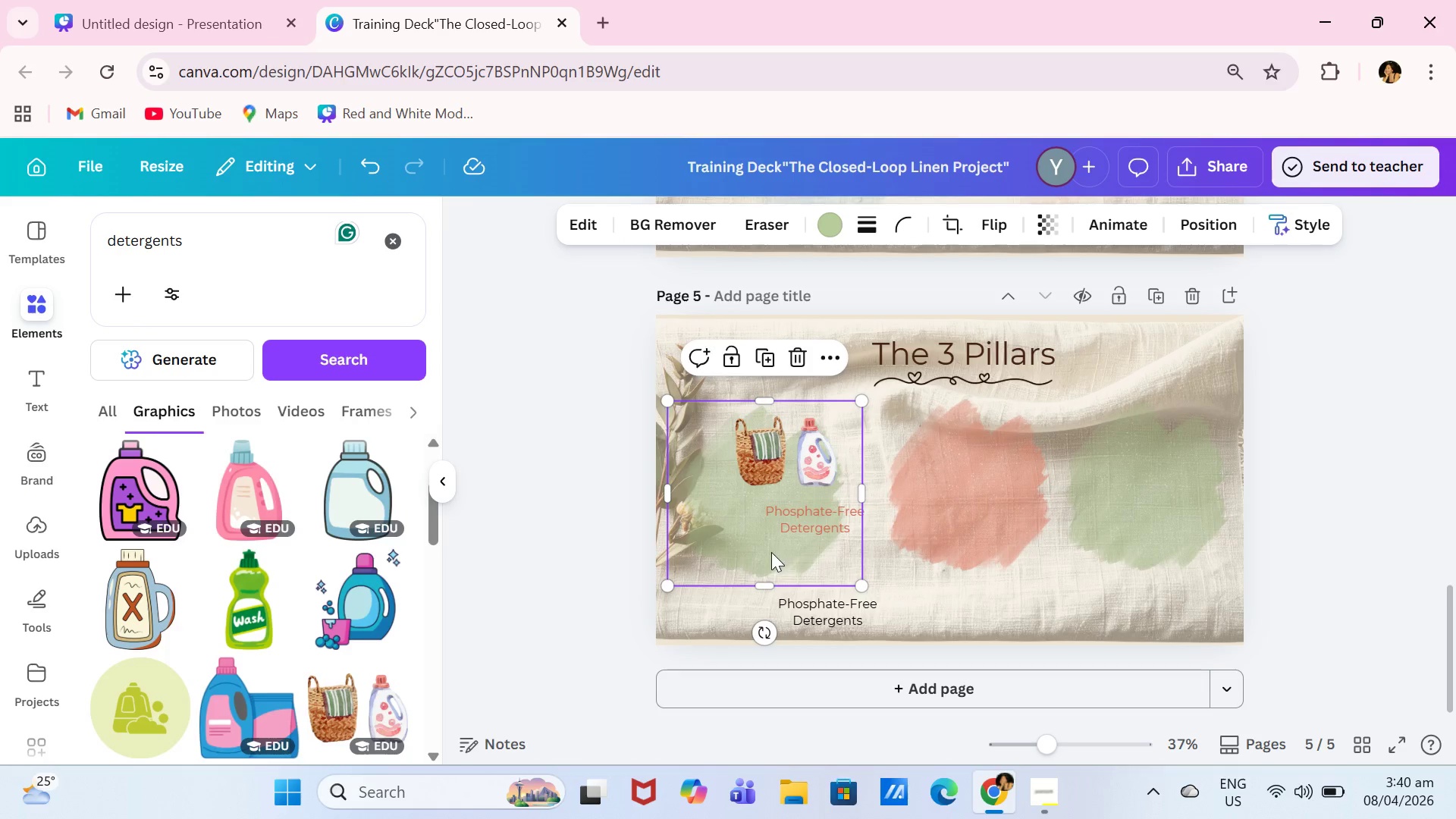 
left_click_drag(start_coordinate=[774, 550], to_coordinate=[771, 557])
 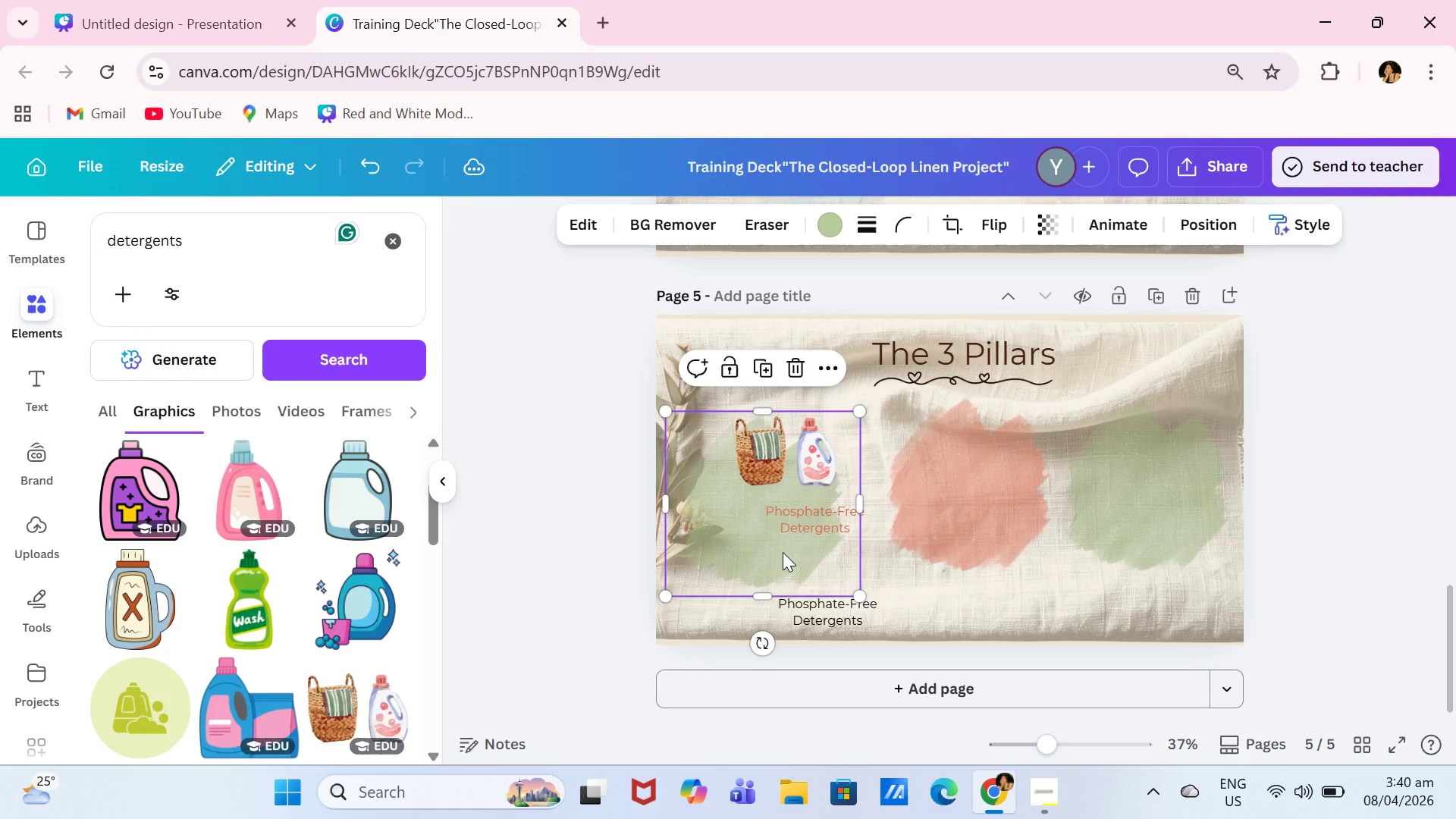 
key(Control+Z)
 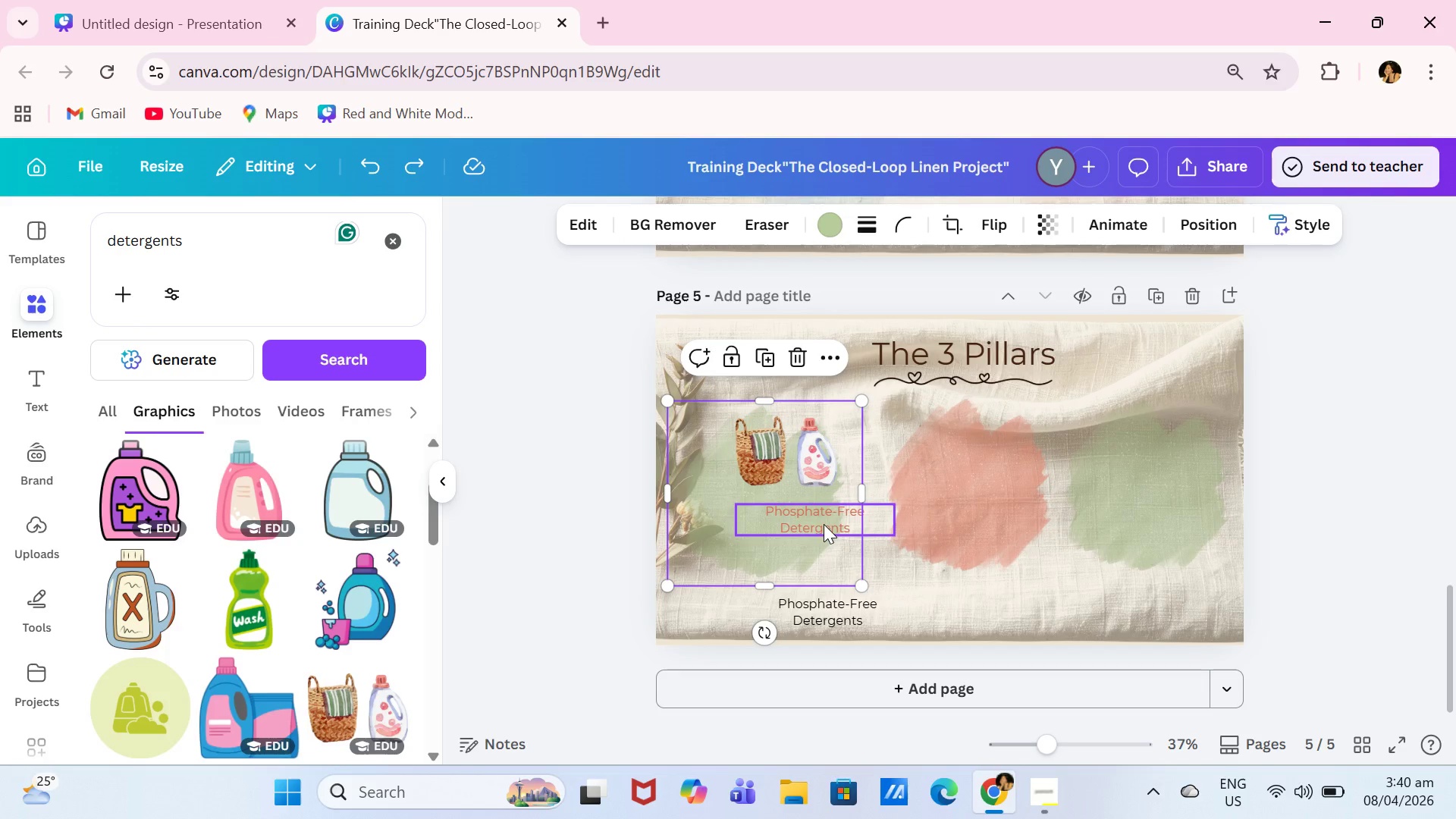 
key(Control+Z)
 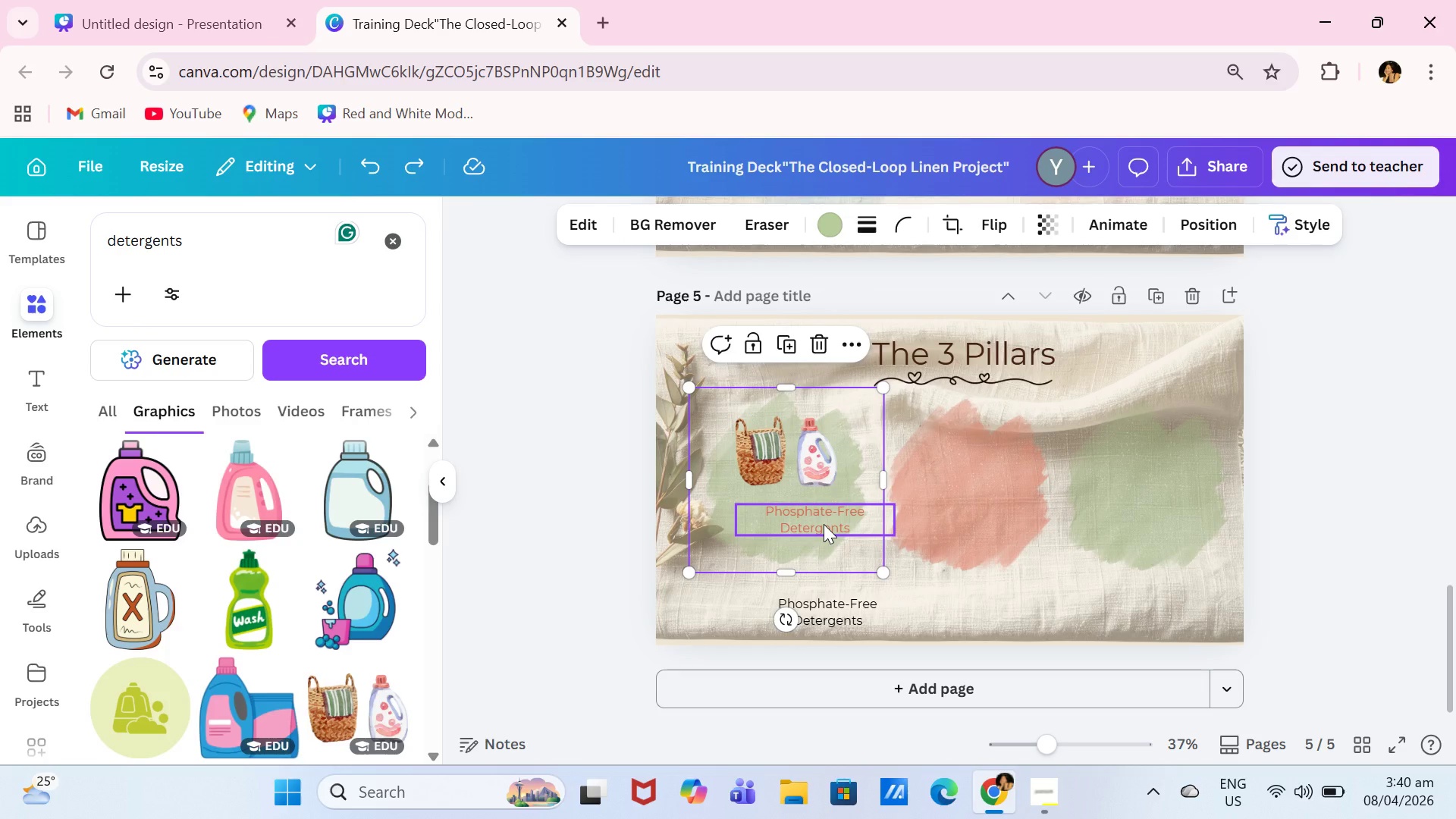 
left_click([824, 524])
 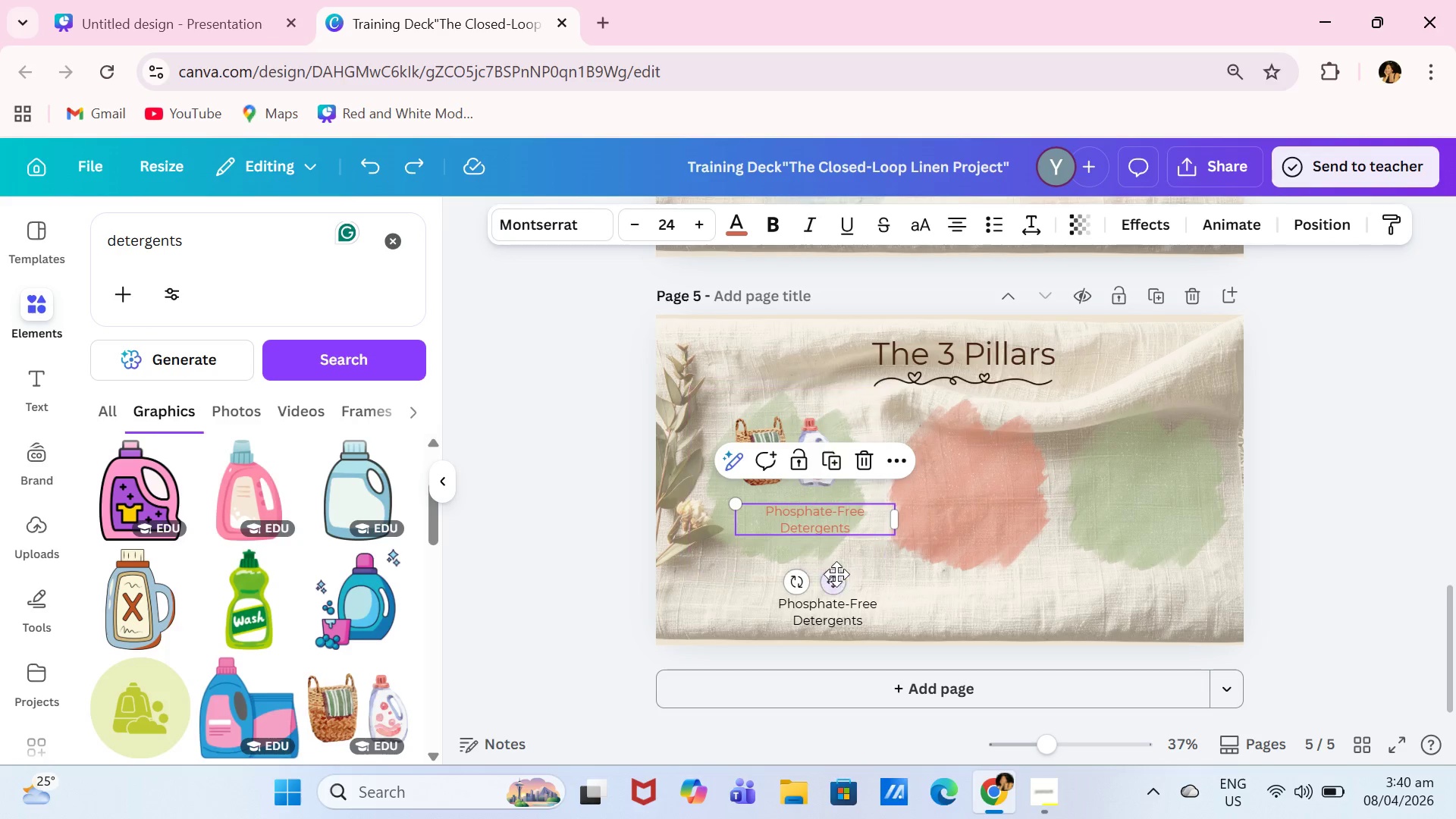 
left_click_drag(start_coordinate=[828, 578], to_coordinate=[823, 571])
 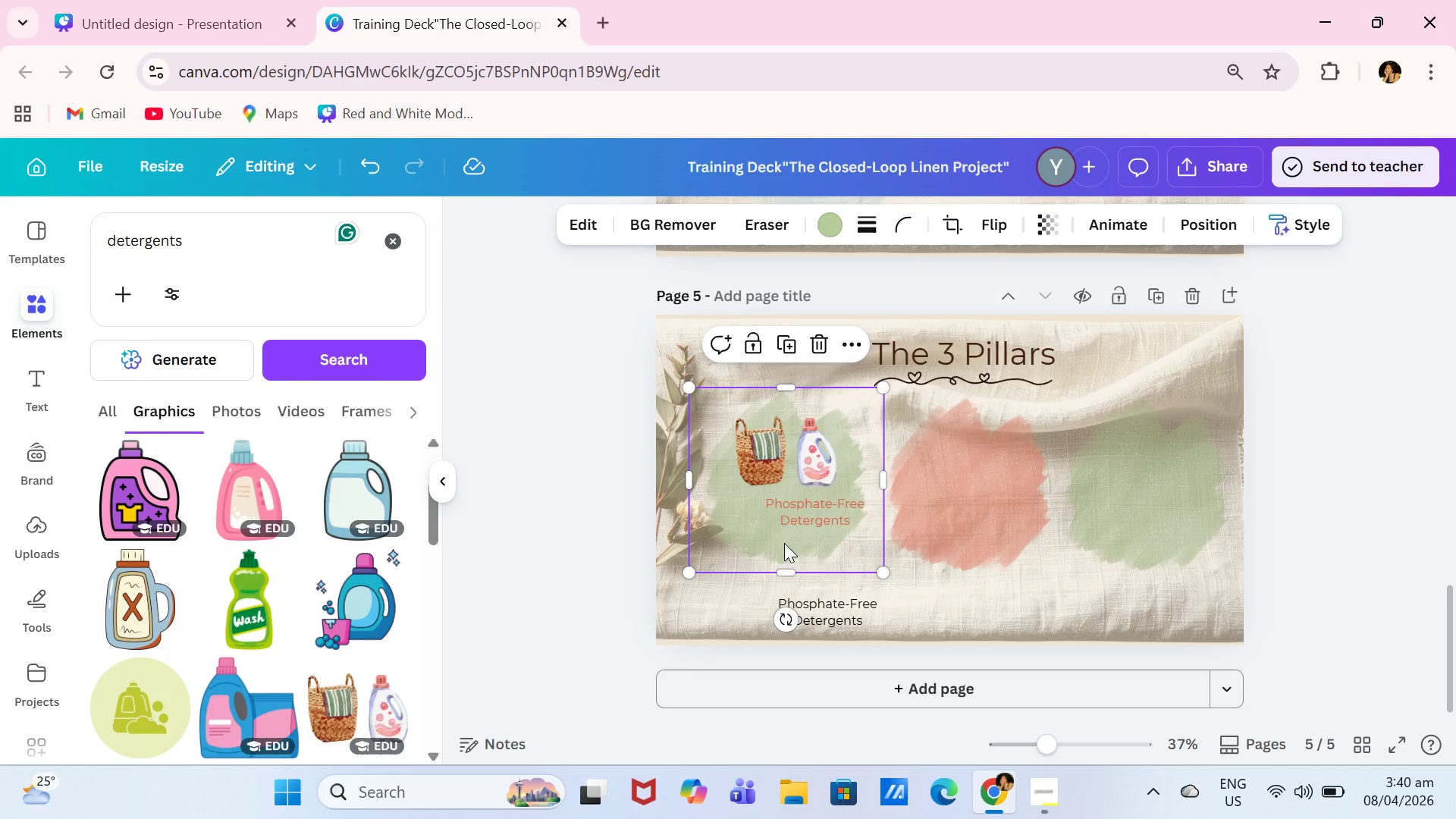 
left_click([805, 508])
 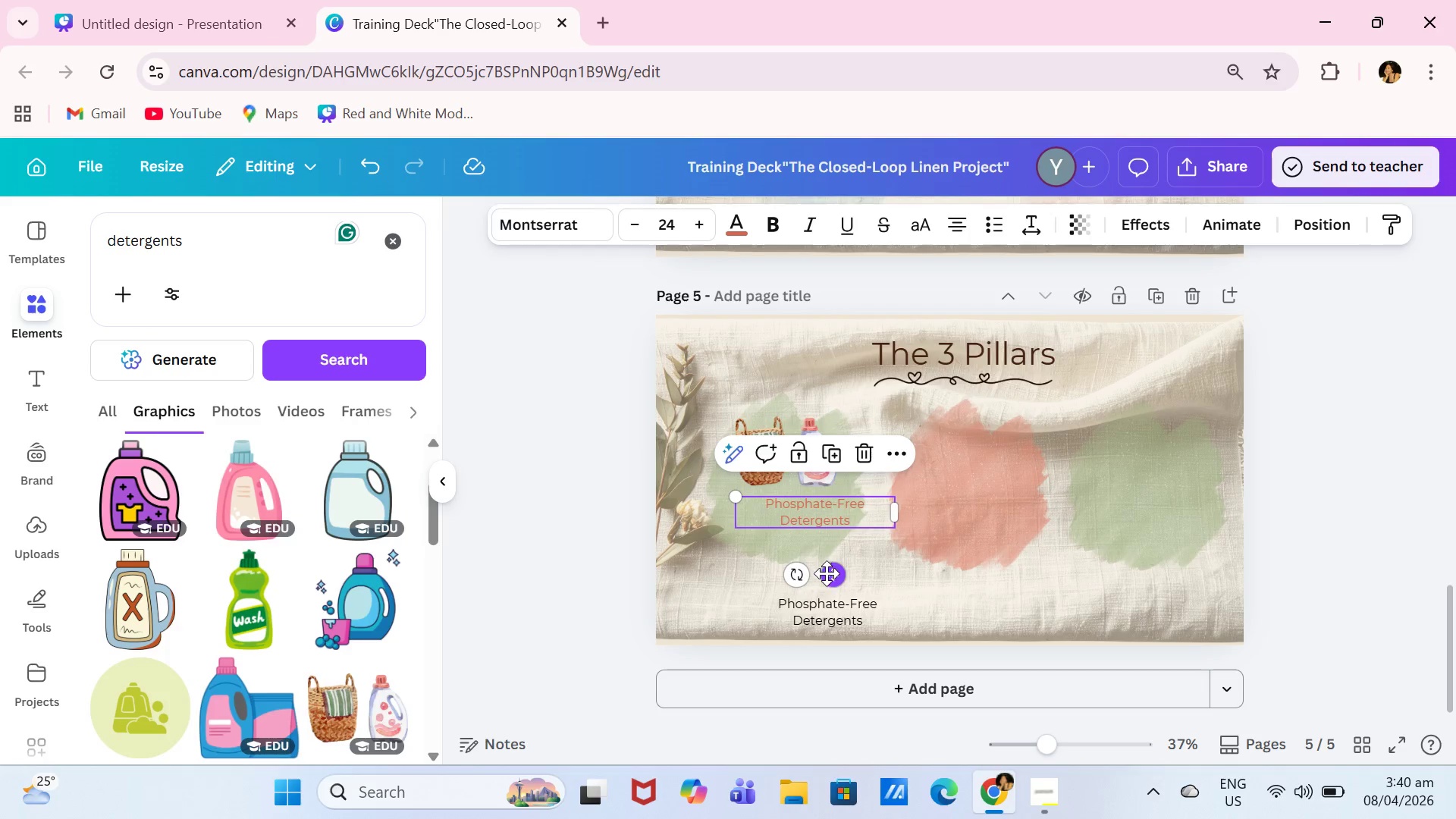 
left_click_drag(start_coordinate=[827, 577], to_coordinate=[802, 576])
 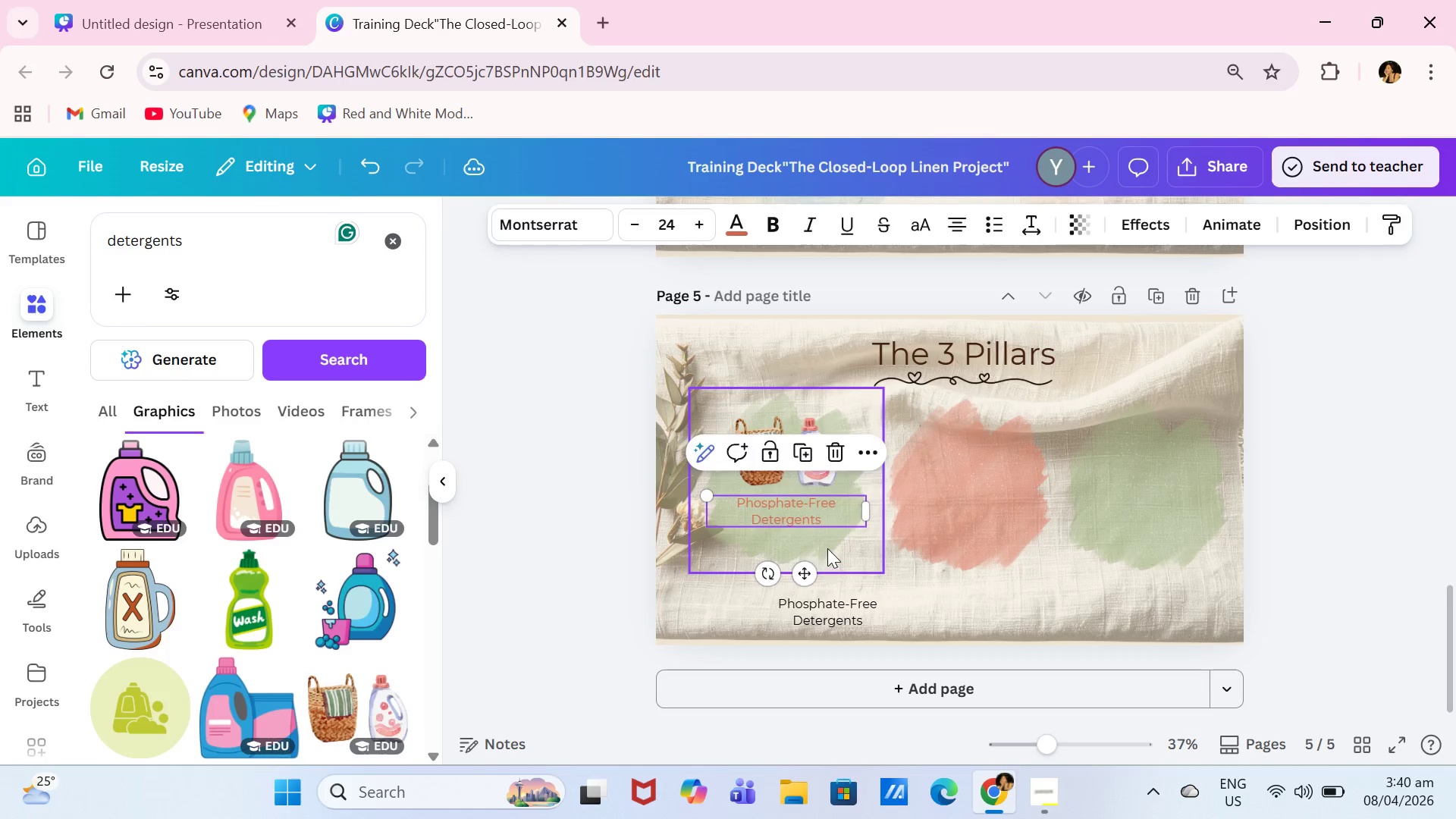 
left_click([827, 548])
 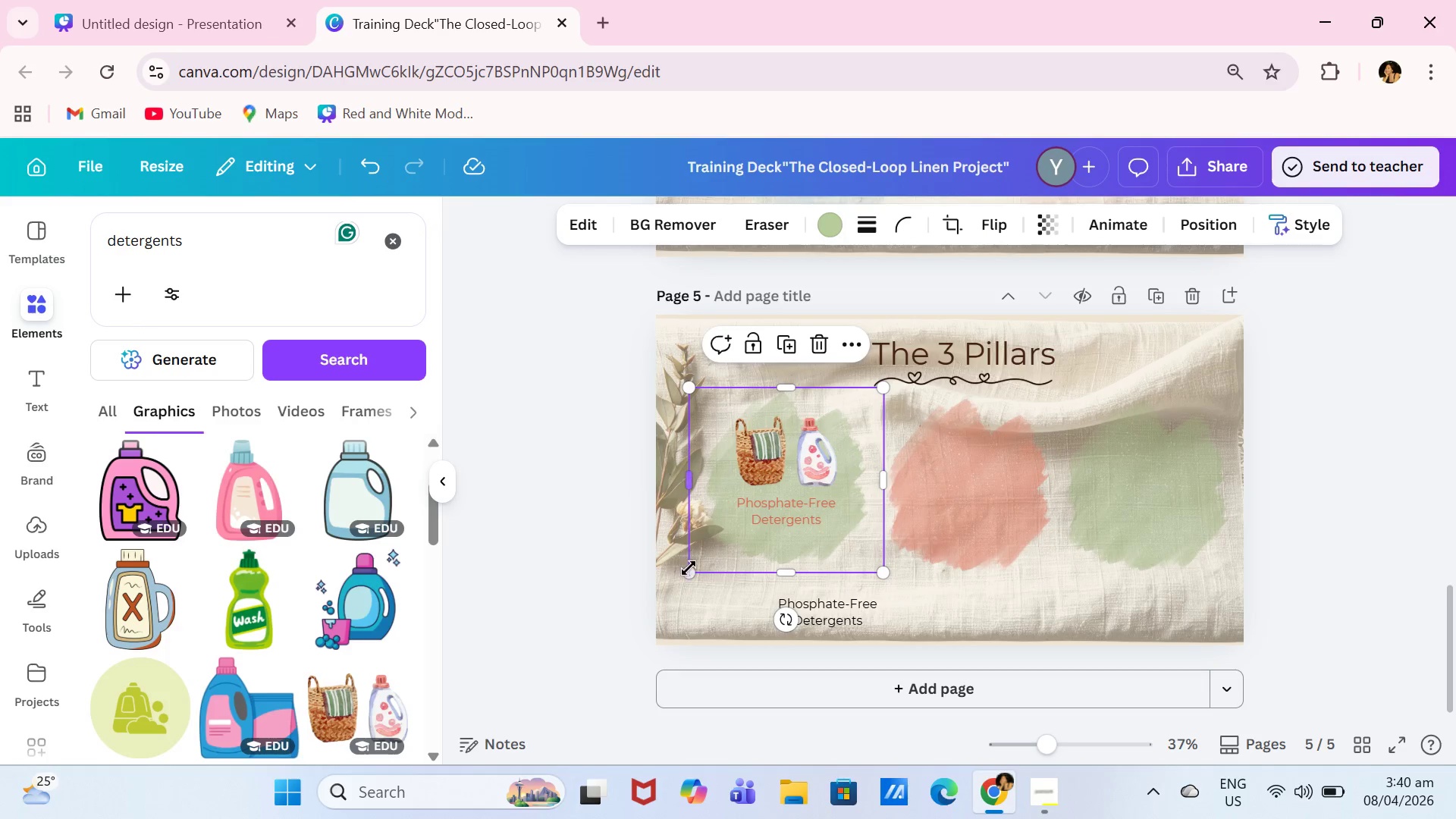 
left_click_drag(start_coordinate=[689, 570], to_coordinate=[657, 610])
 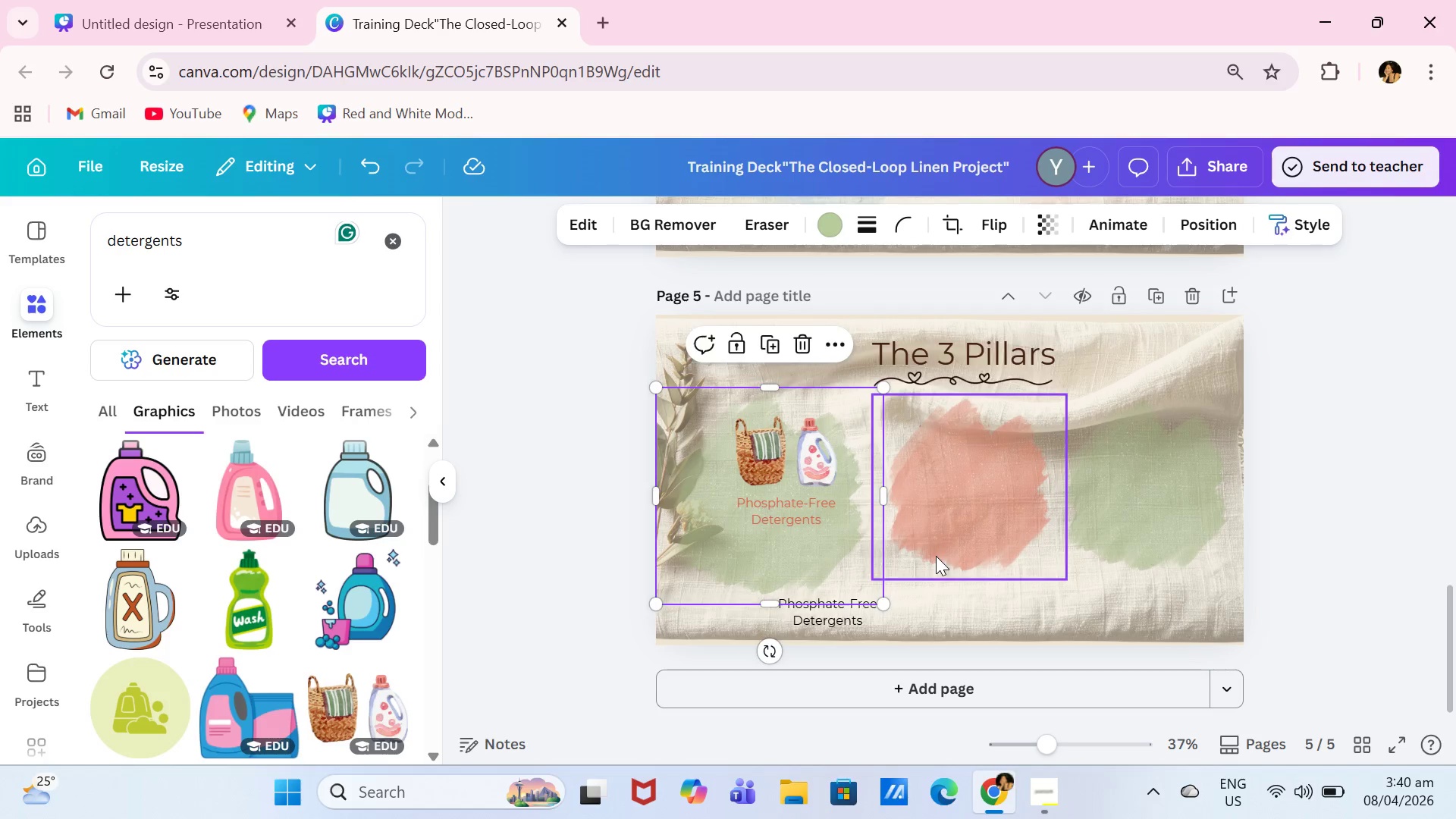 
left_click([936, 556])
 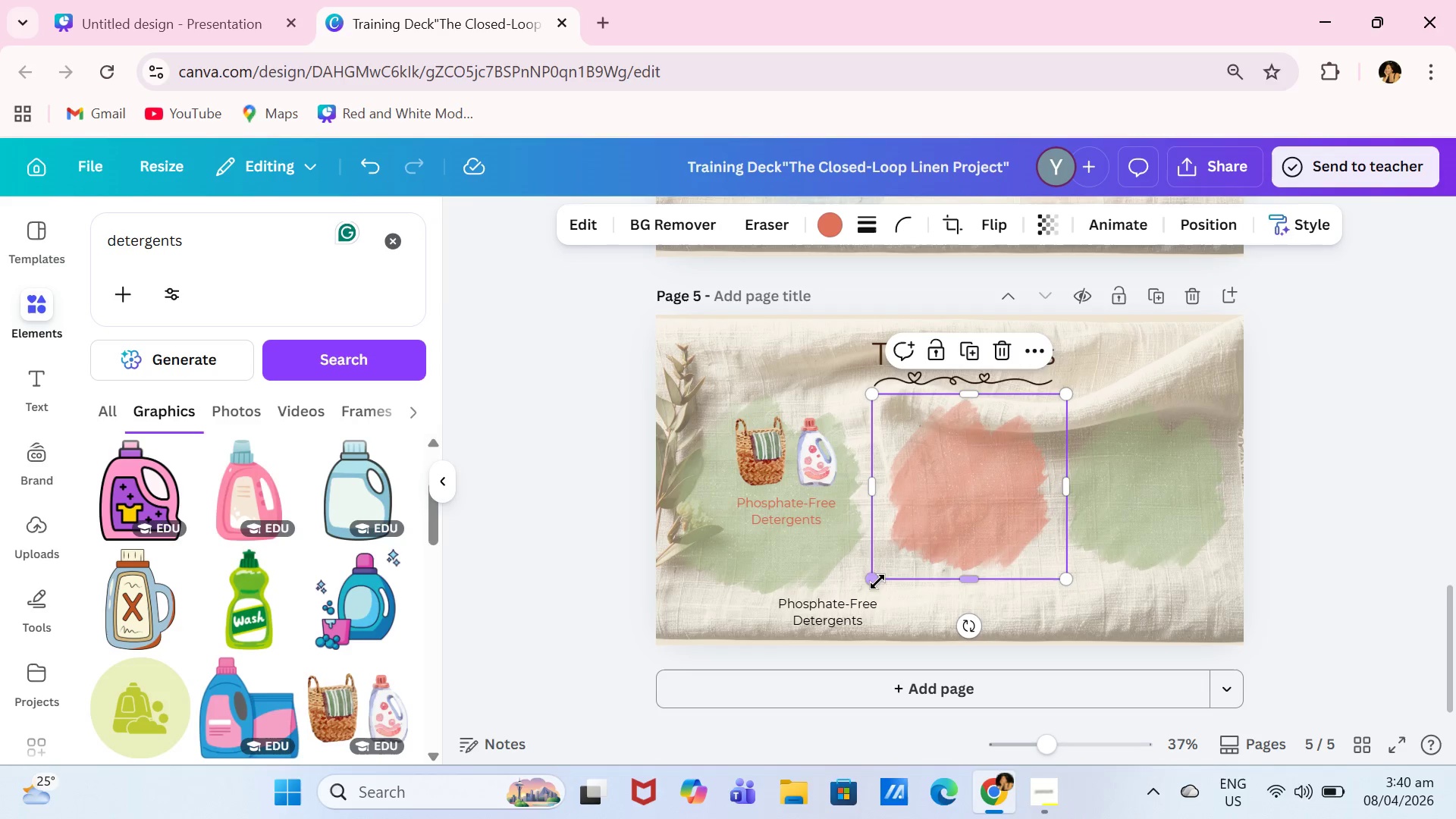 
left_click_drag(start_coordinate=[877, 579], to_coordinate=[839, 604])
 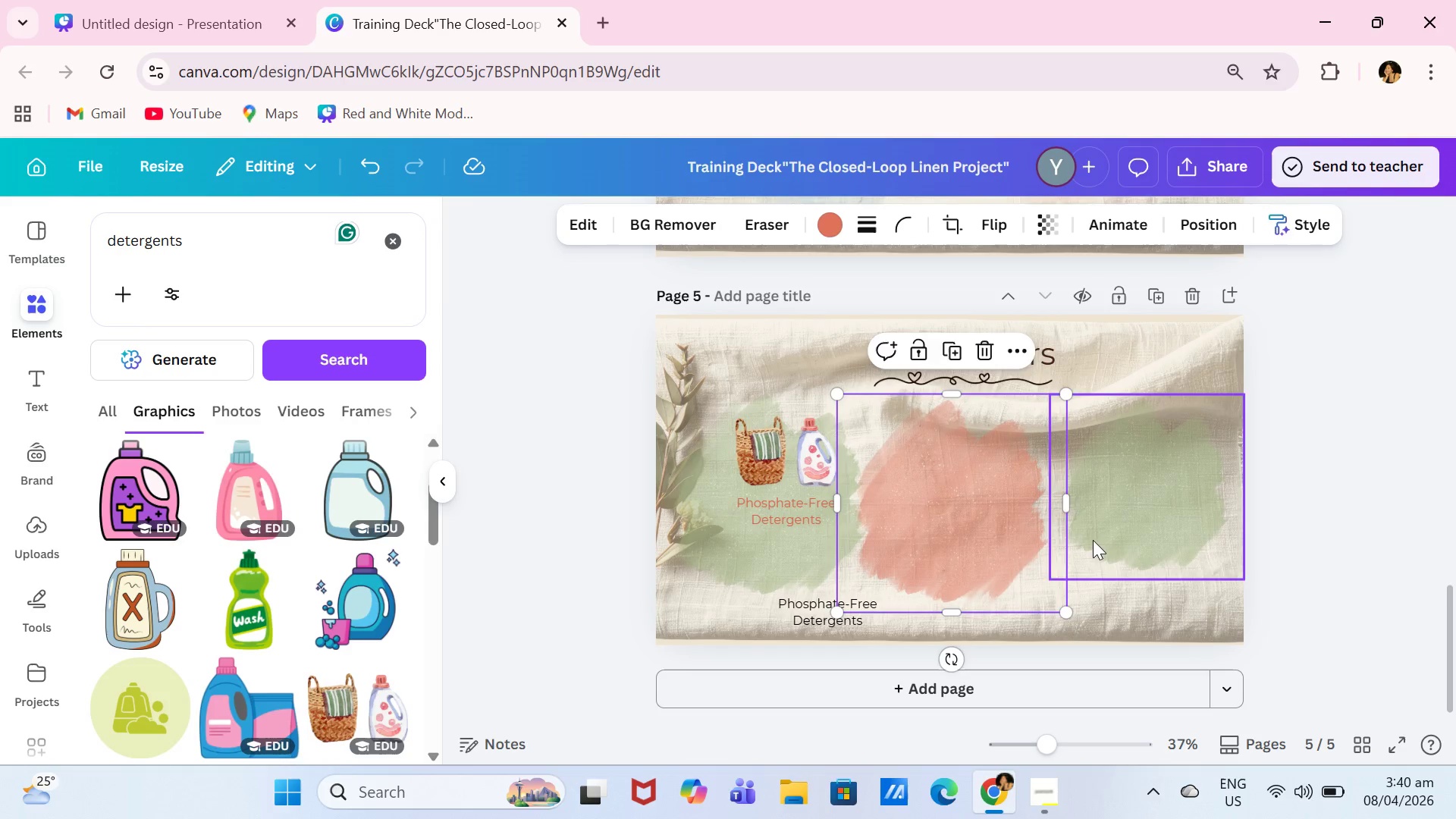 
left_click([1095, 540])
 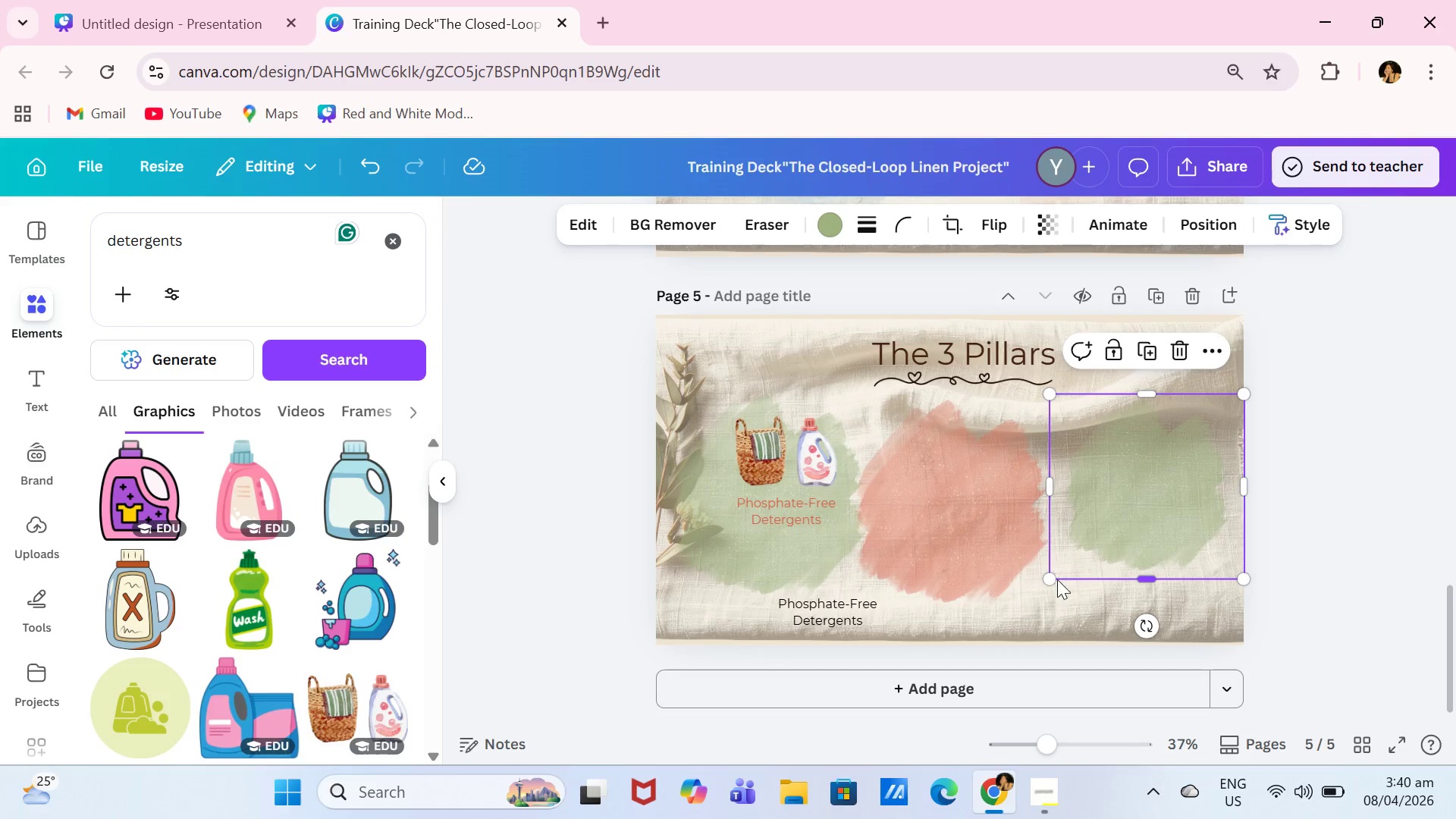 
left_click_drag(start_coordinate=[1048, 582], to_coordinate=[1018, 606])
 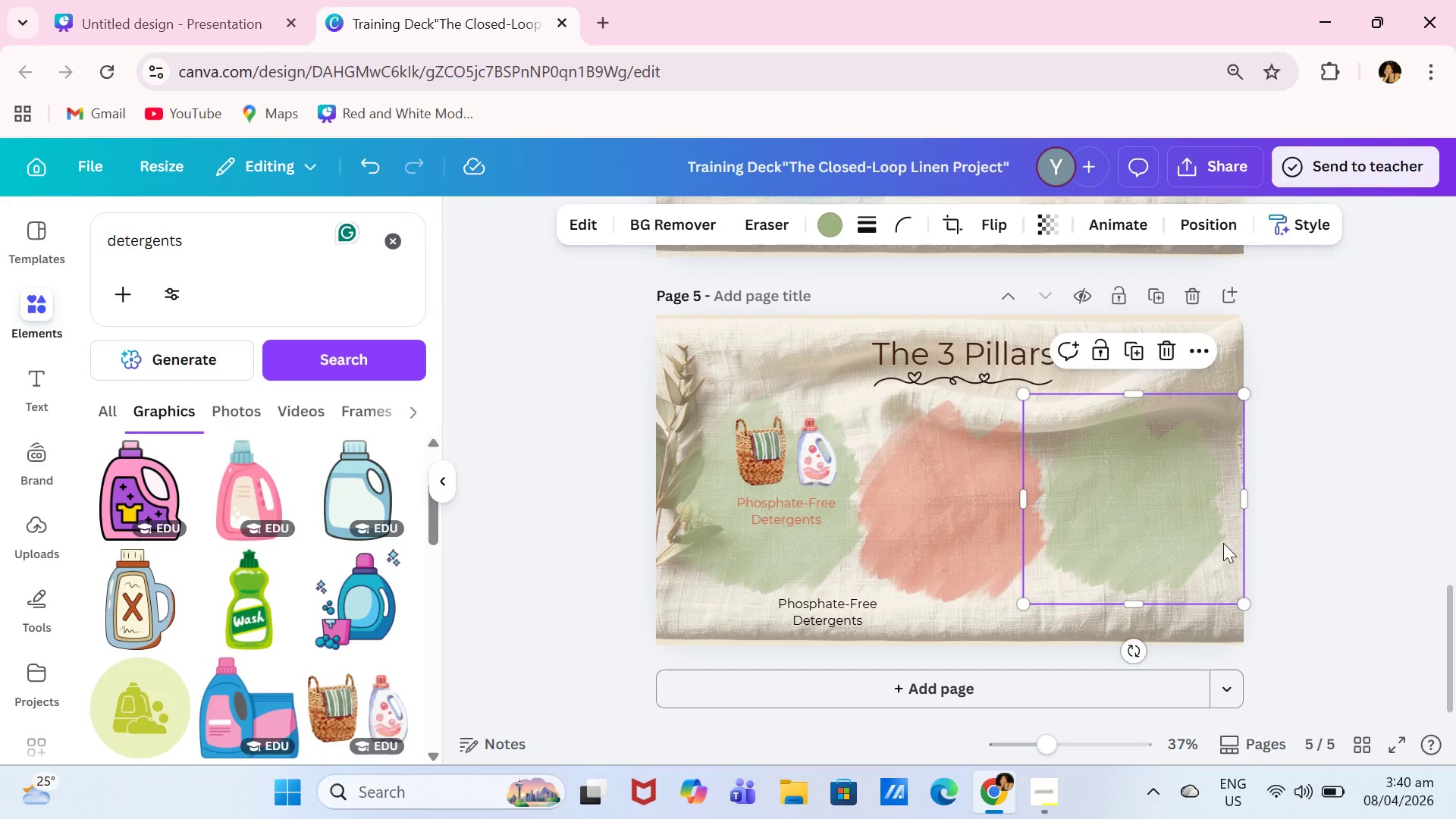 
left_click_drag(start_coordinate=[1169, 517], to_coordinate=[1182, 519])
 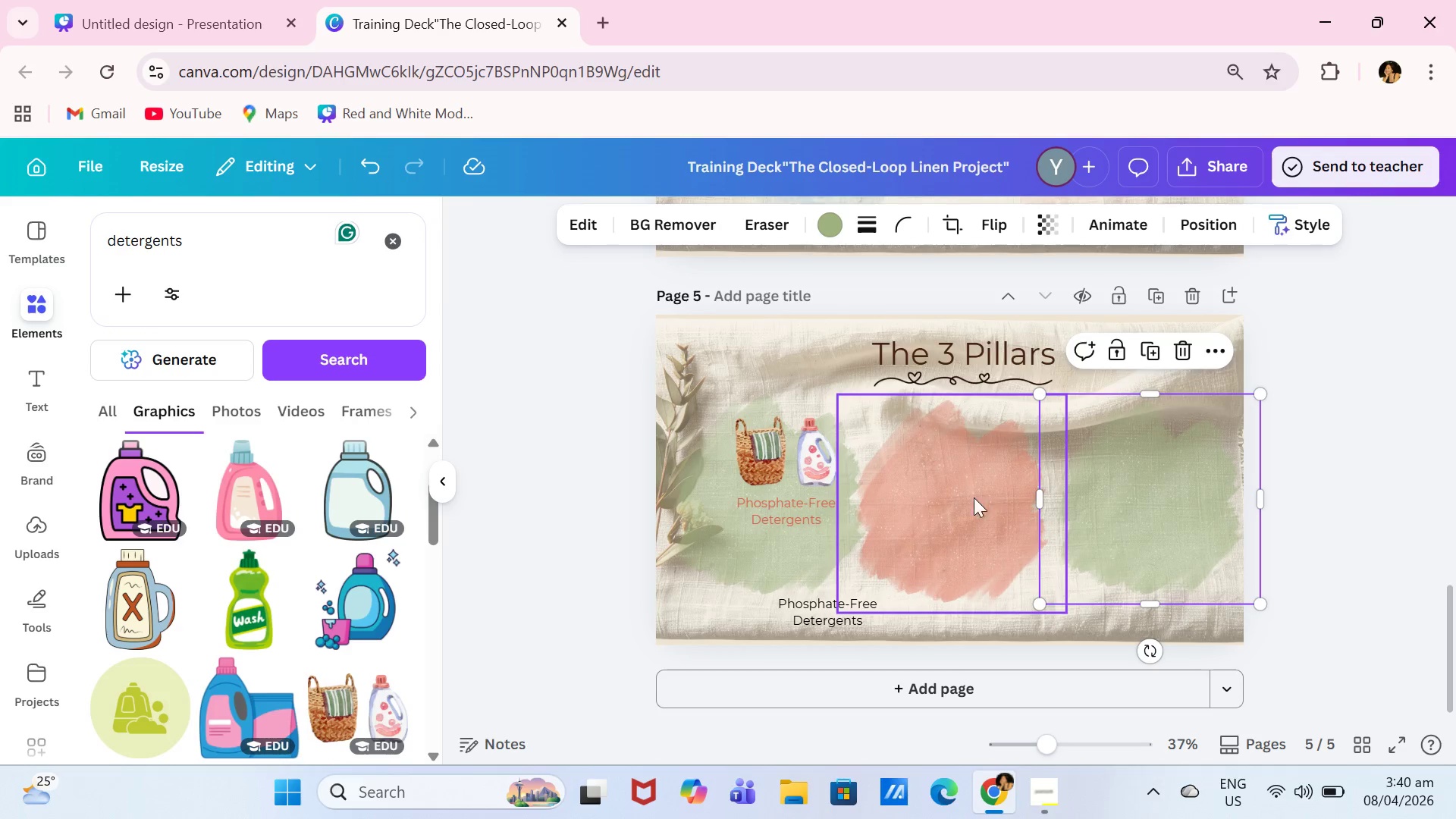 
left_click_drag(start_coordinate=[968, 497], to_coordinate=[976, 497])
 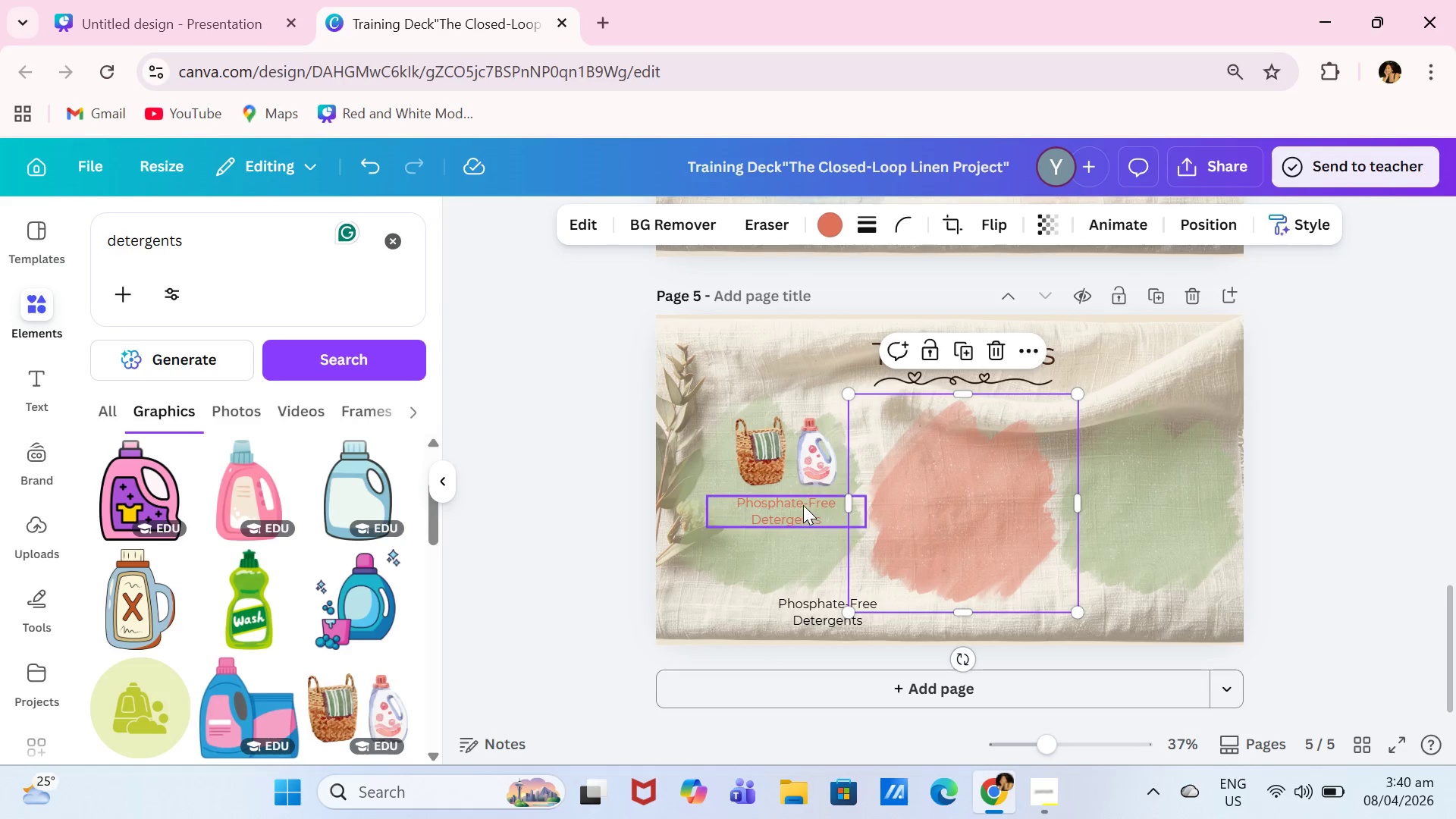 
left_click([803, 505])
 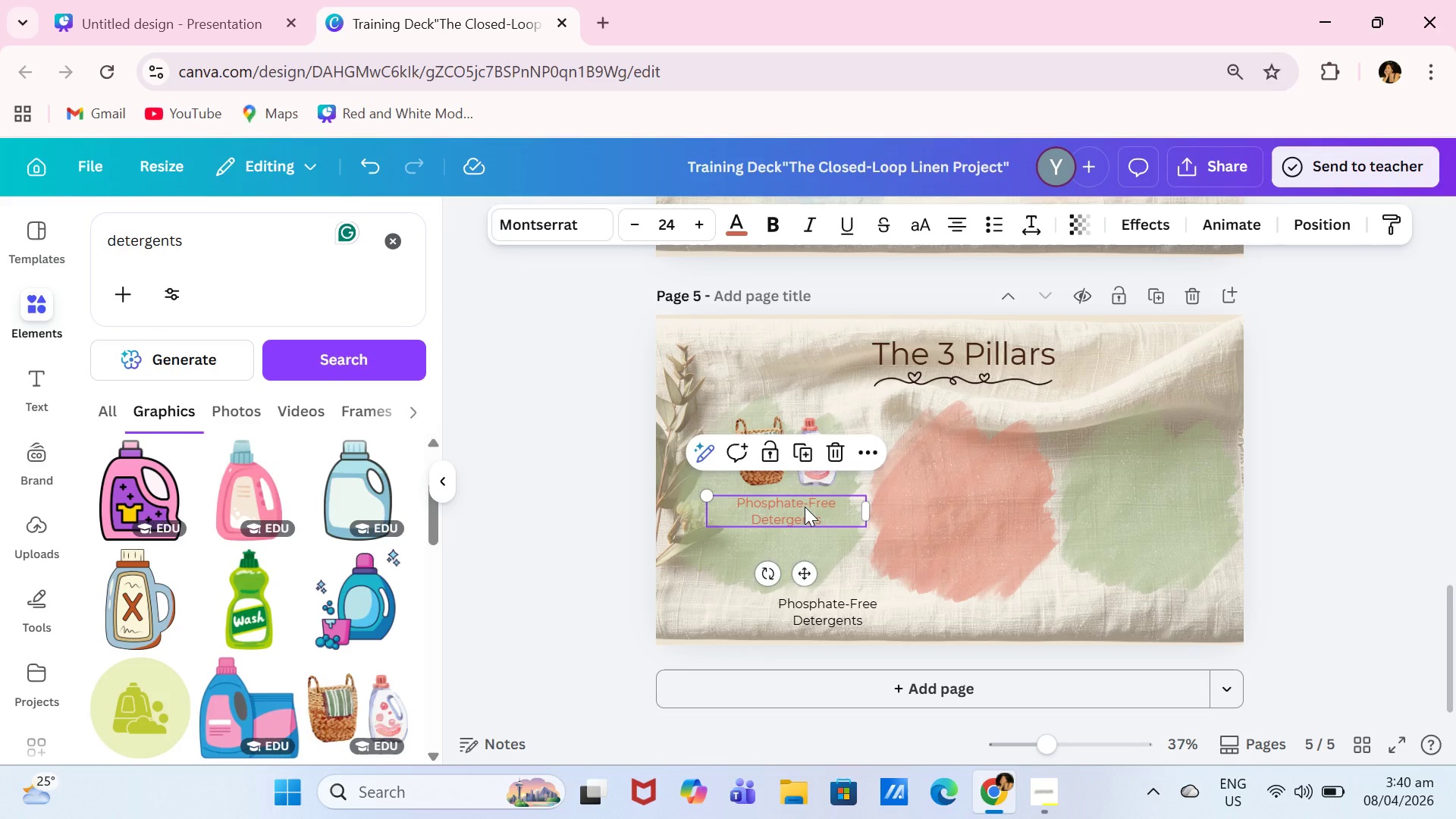 
left_click([805, 507])
 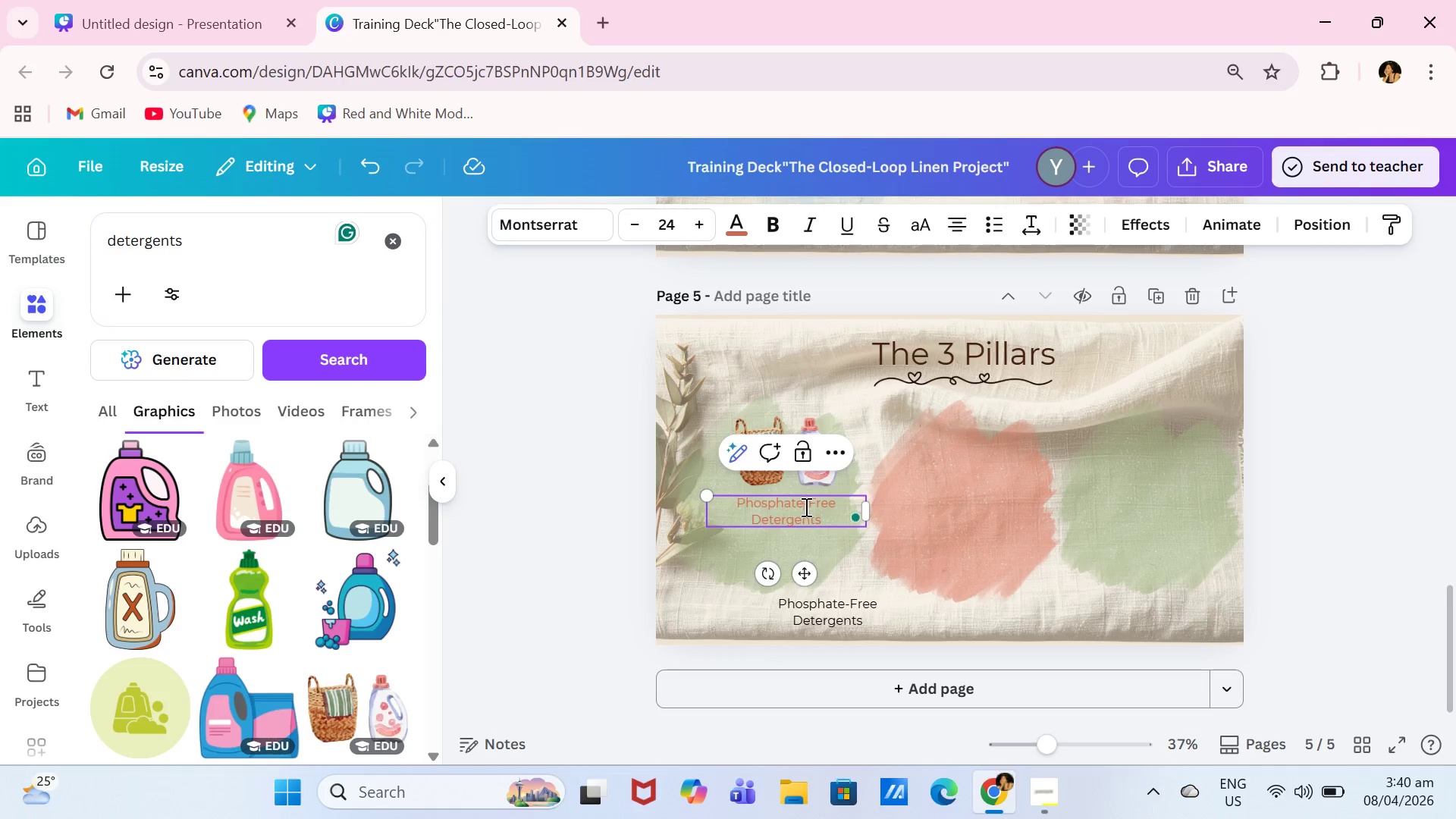 
key(Control+A)
 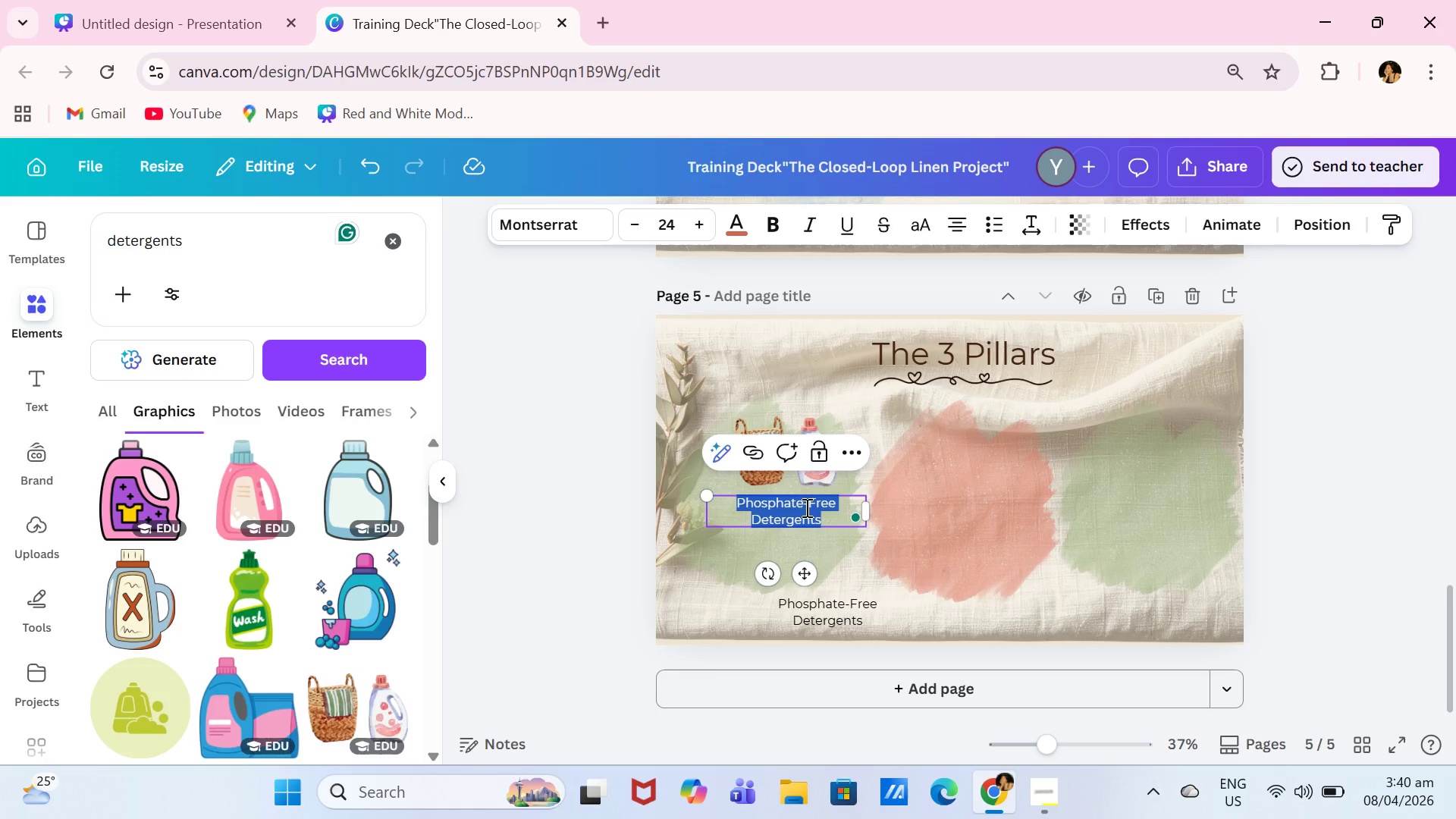 
key(Control+B)
 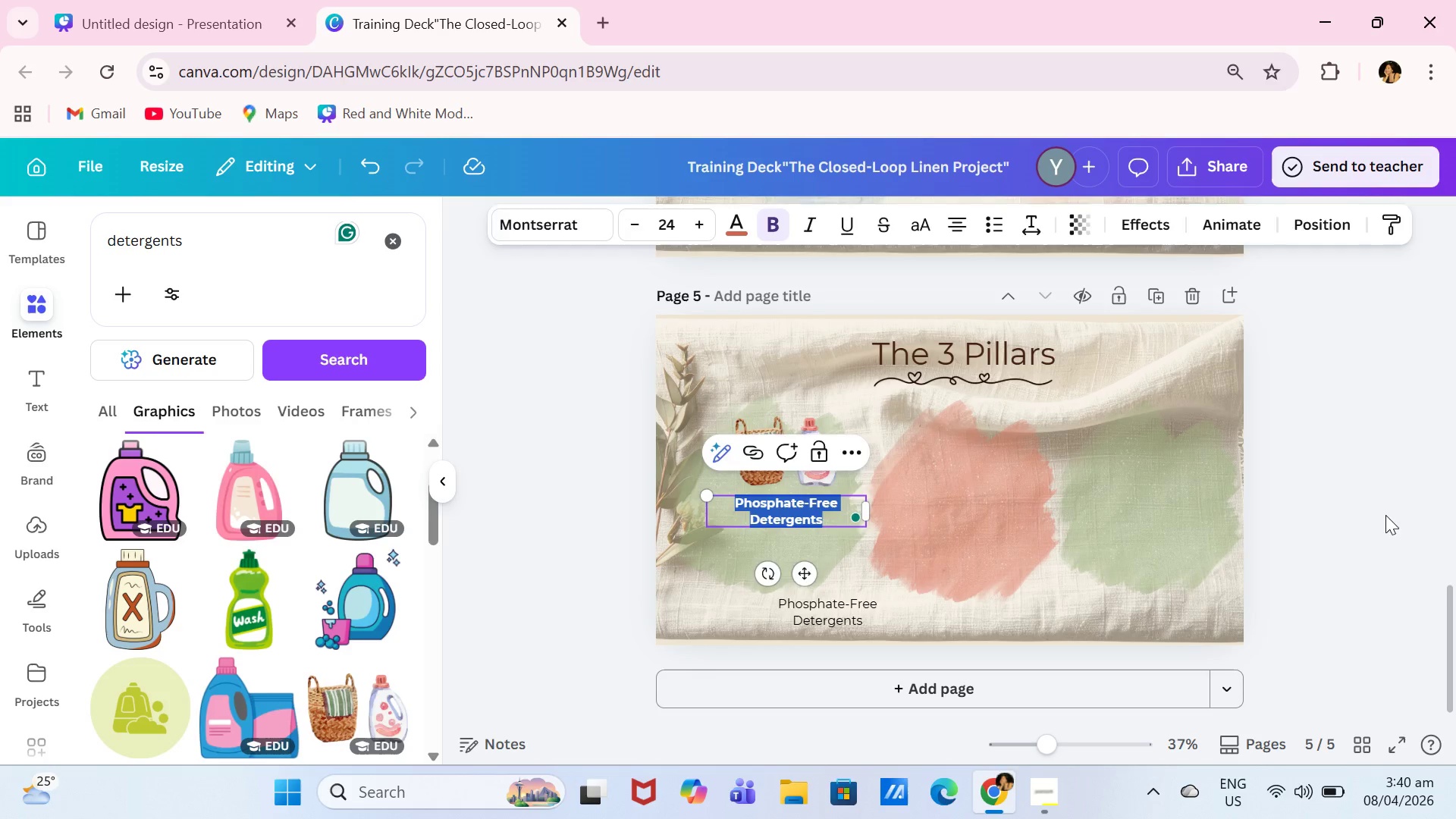 
left_click([1388, 513])
 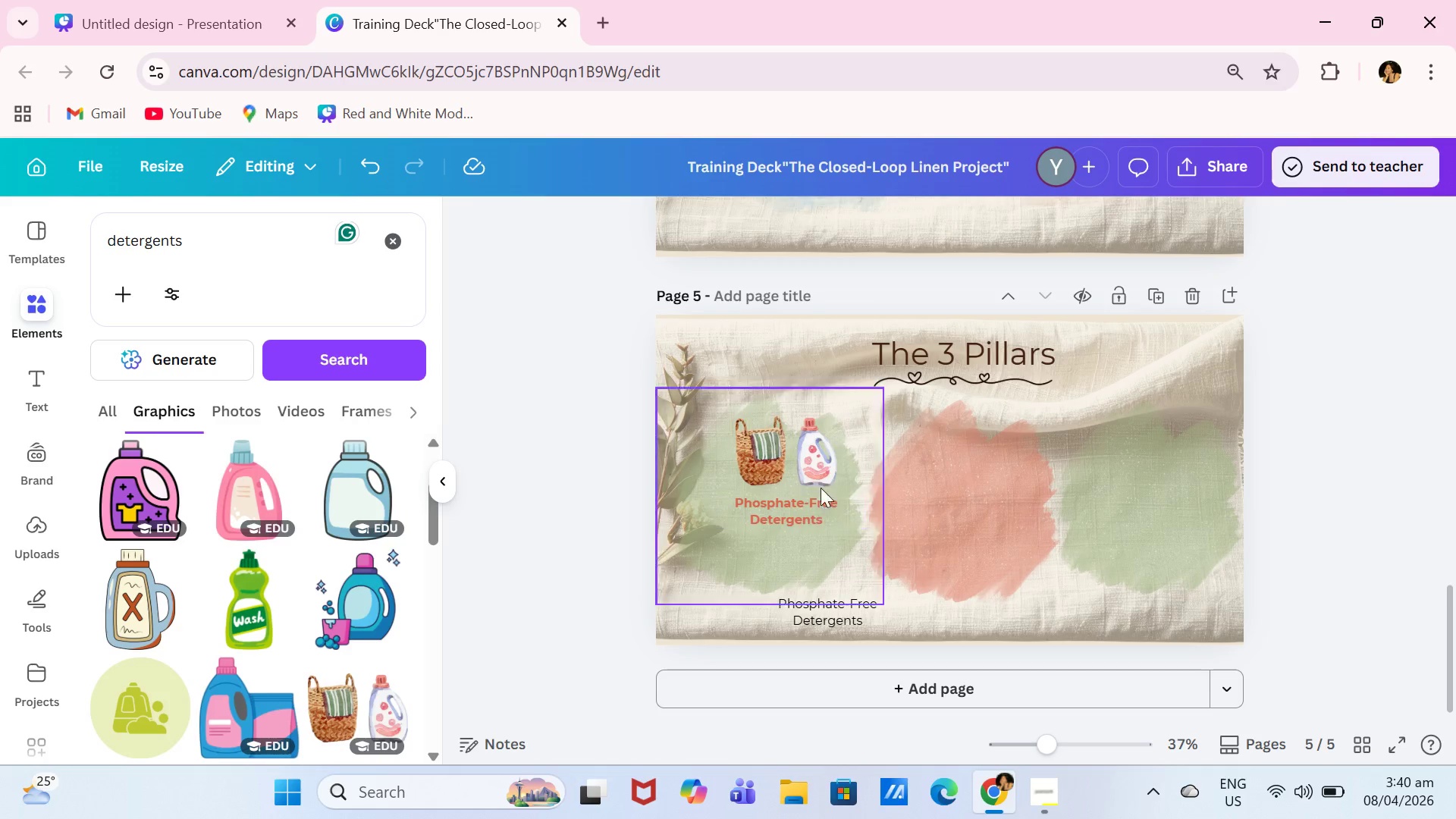 
left_click_drag(start_coordinate=[824, 461], to_coordinate=[811, 457])
 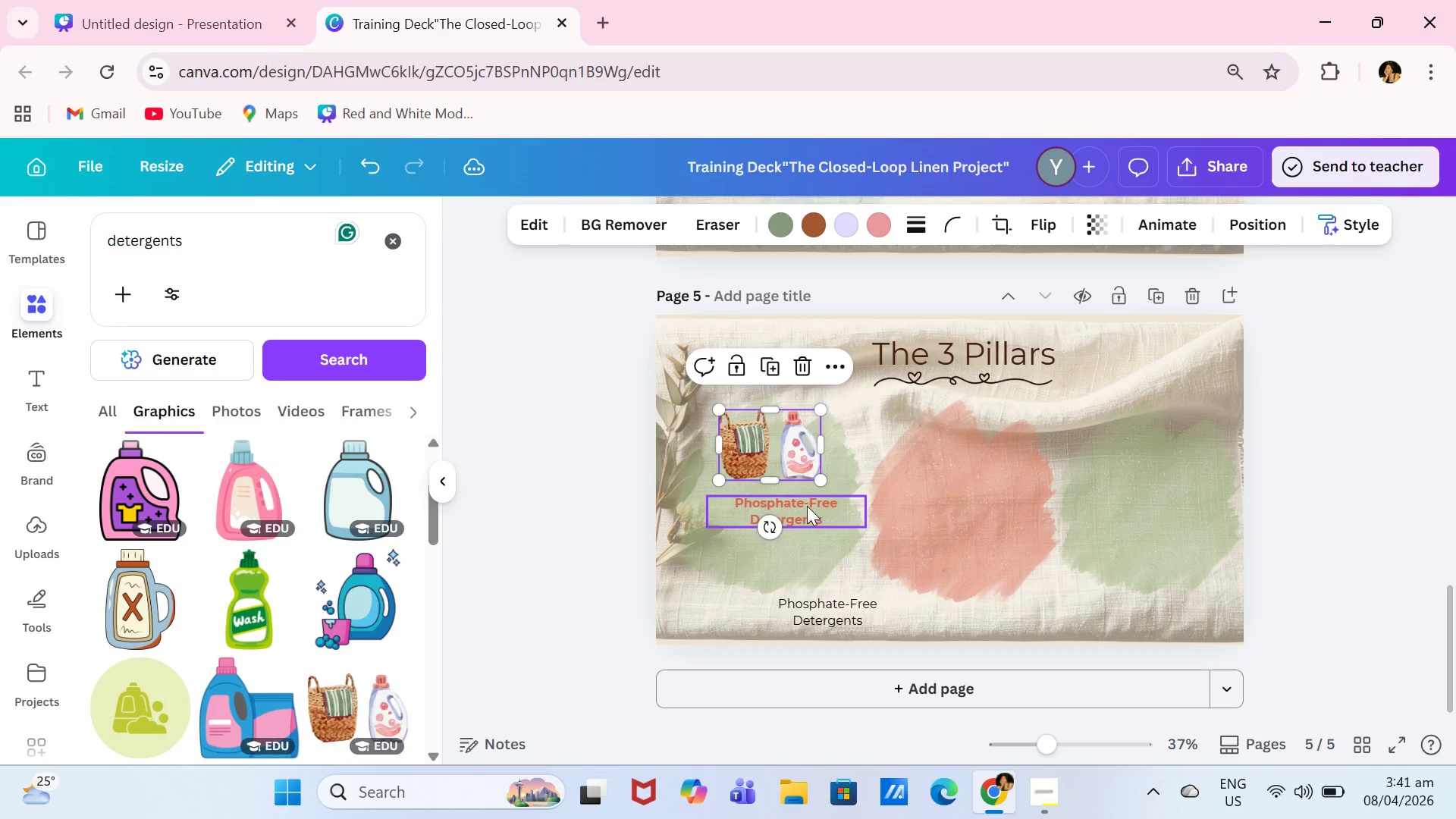 
left_click_drag(start_coordinate=[806, 506], to_coordinate=[793, 498])
 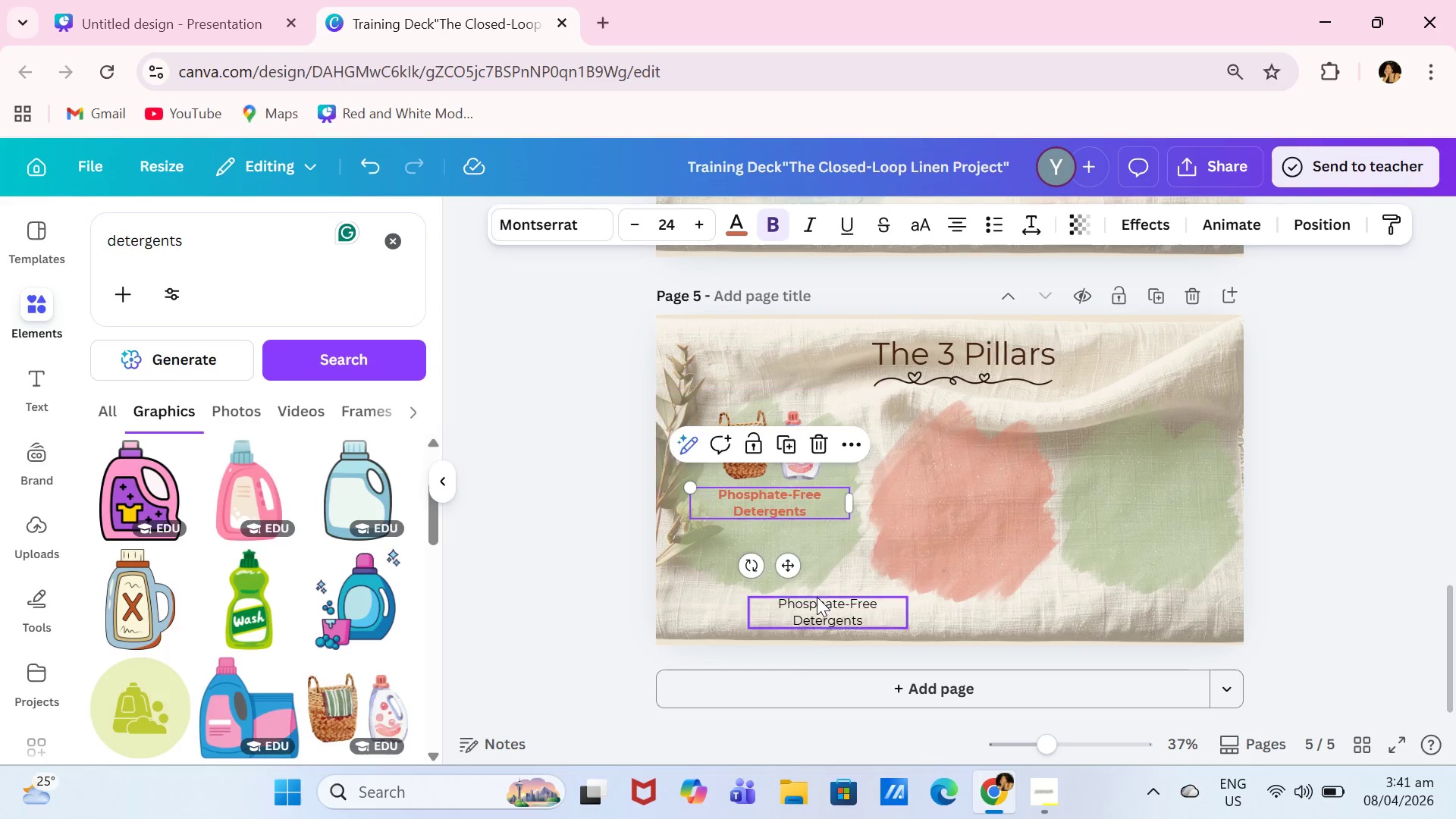 
left_click_drag(start_coordinate=[817, 597], to_coordinate=[769, 528])
 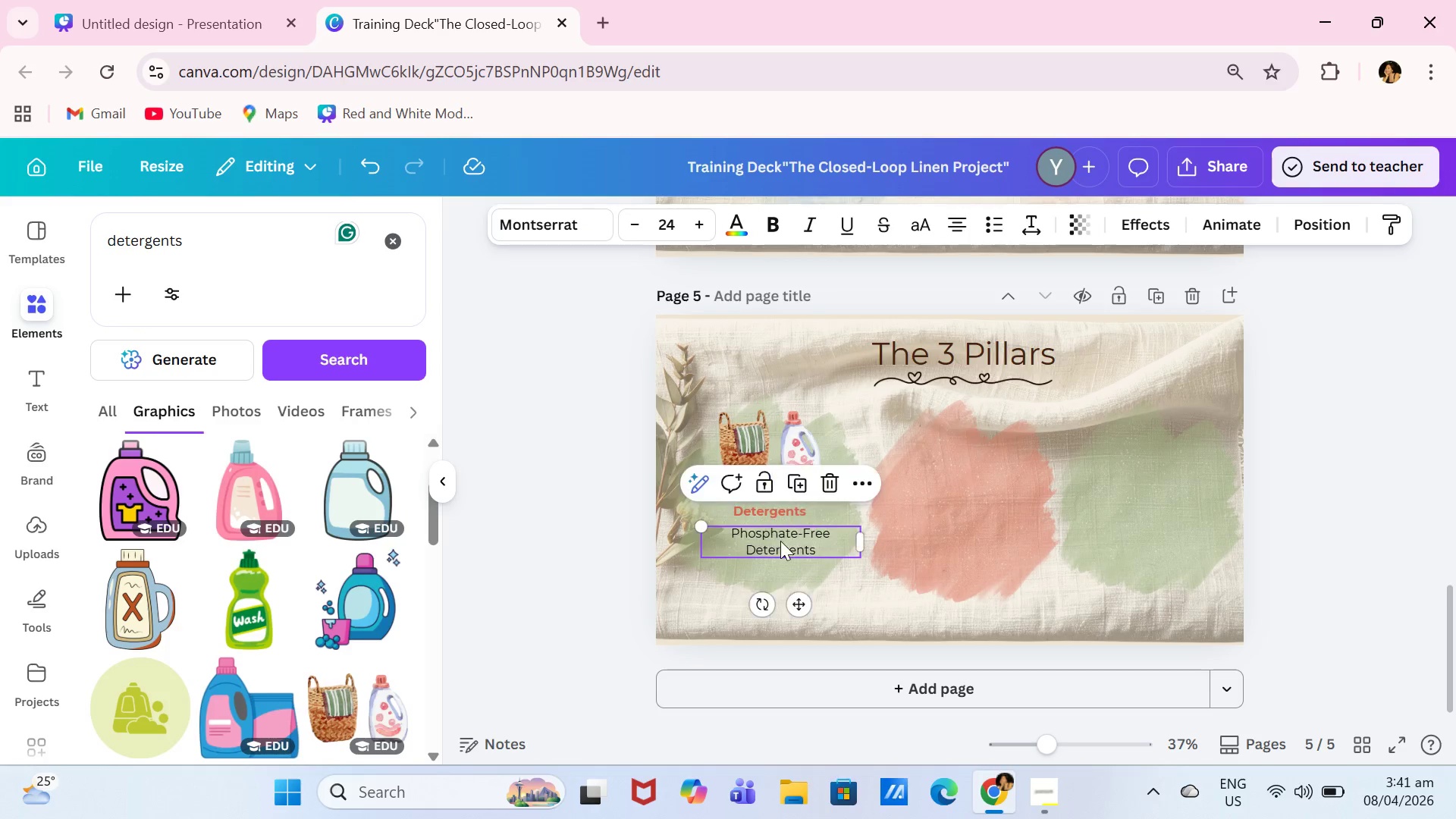 
left_click([781, 541])
 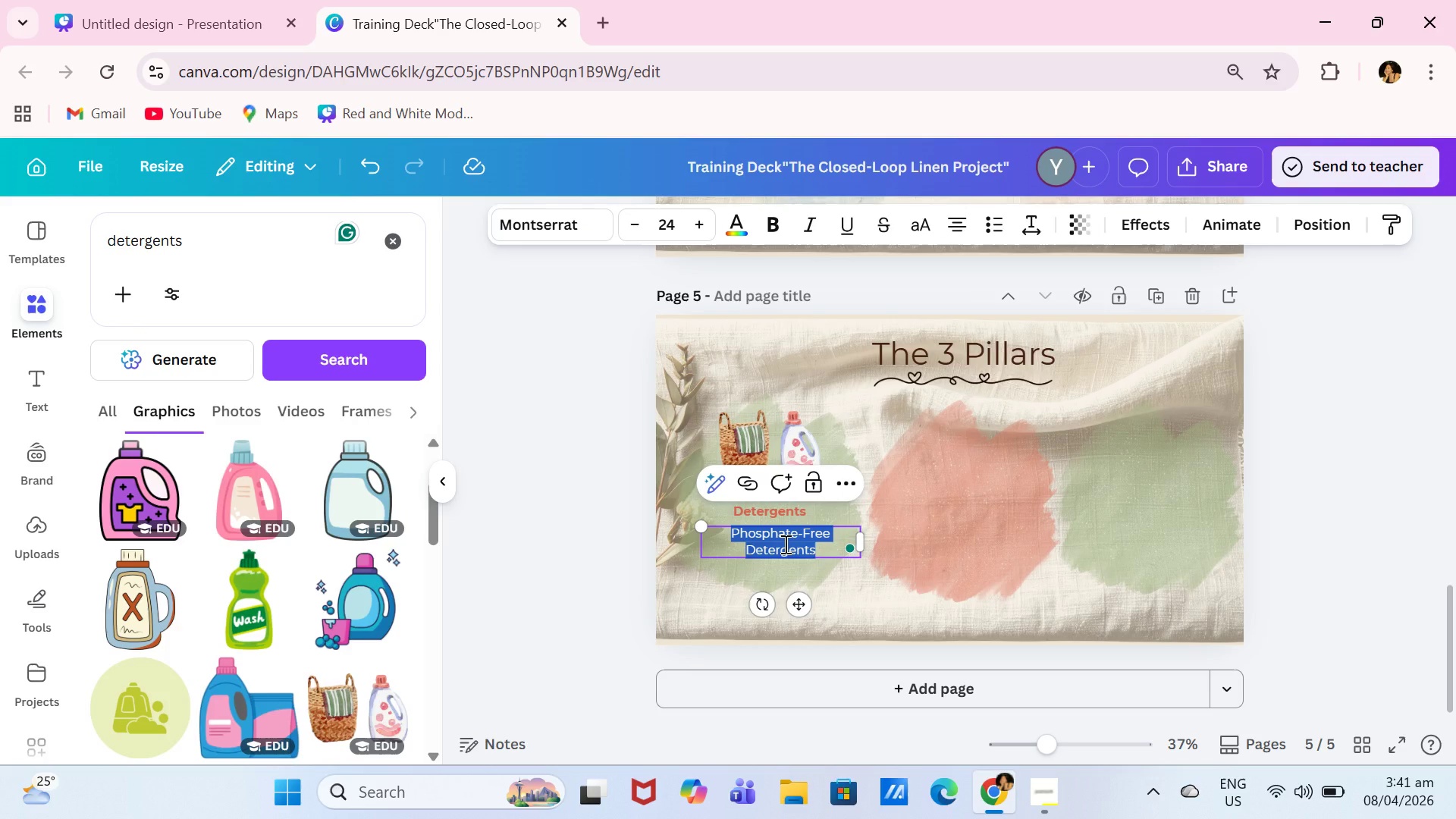 
type(Uses enx)
key(Backspace)
type(zyme-based cleaners)
 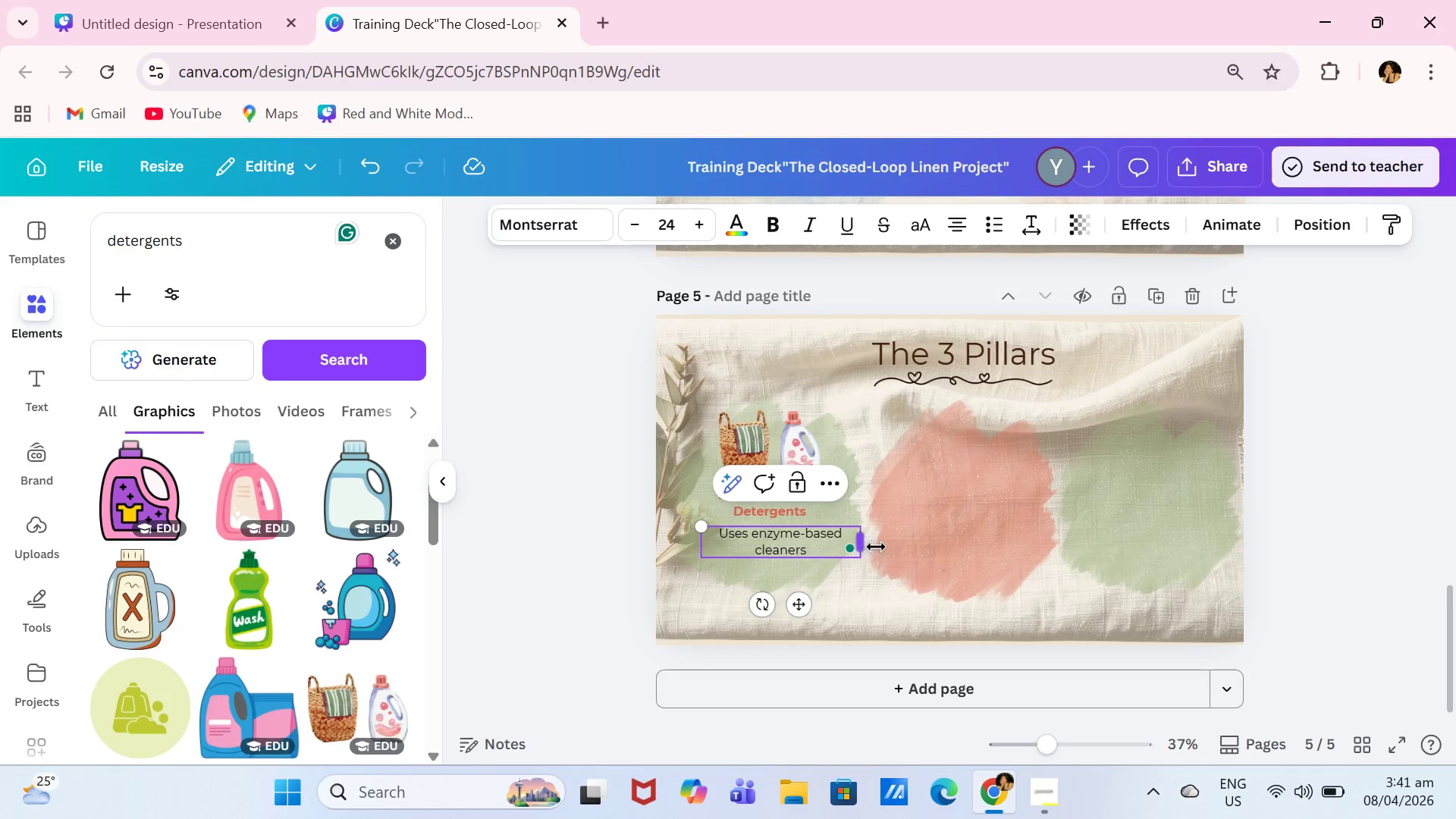 
left_click([882, 588])
 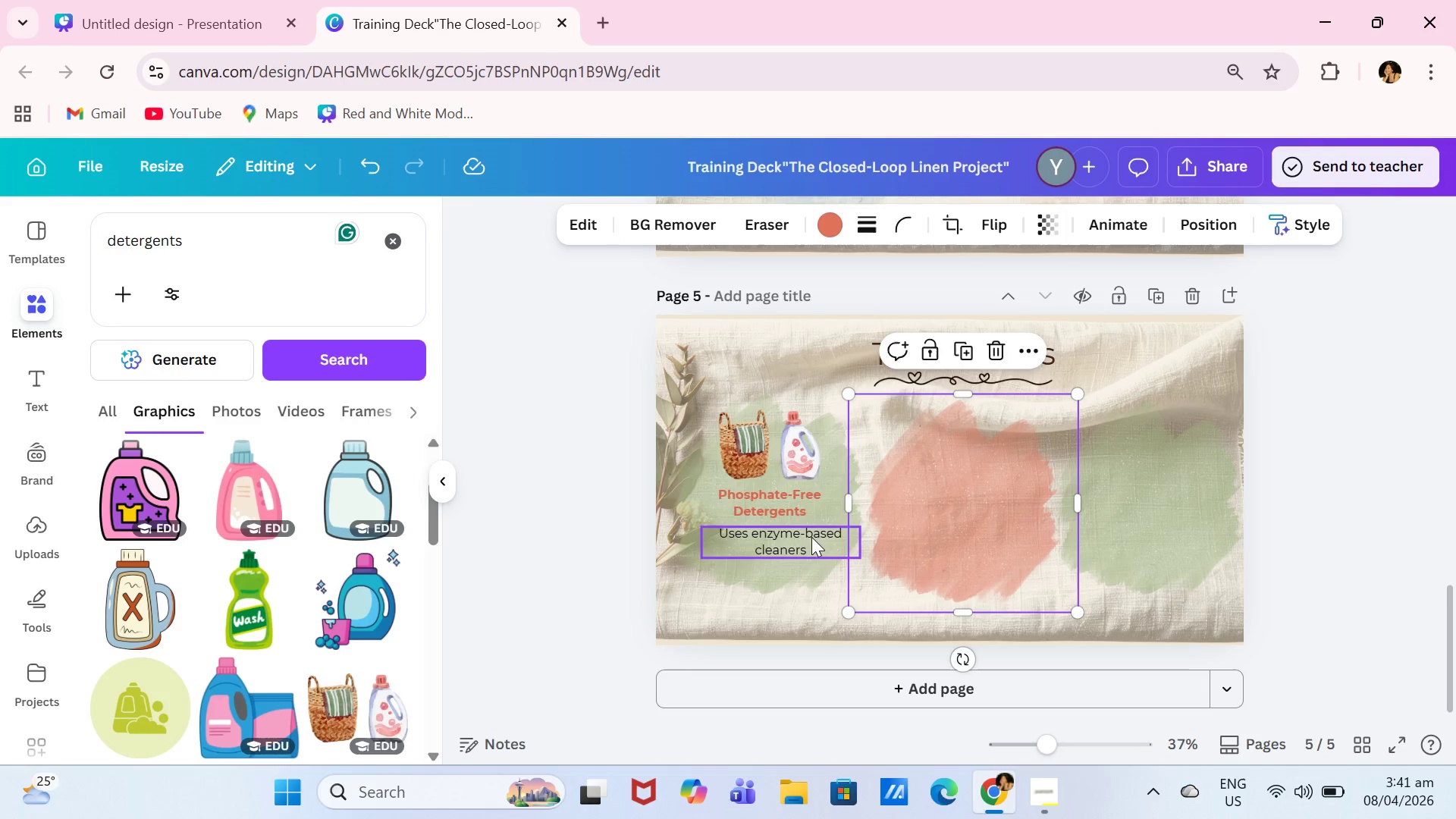 
left_click_drag(start_coordinate=[811, 541], to_coordinate=[793, 544])
 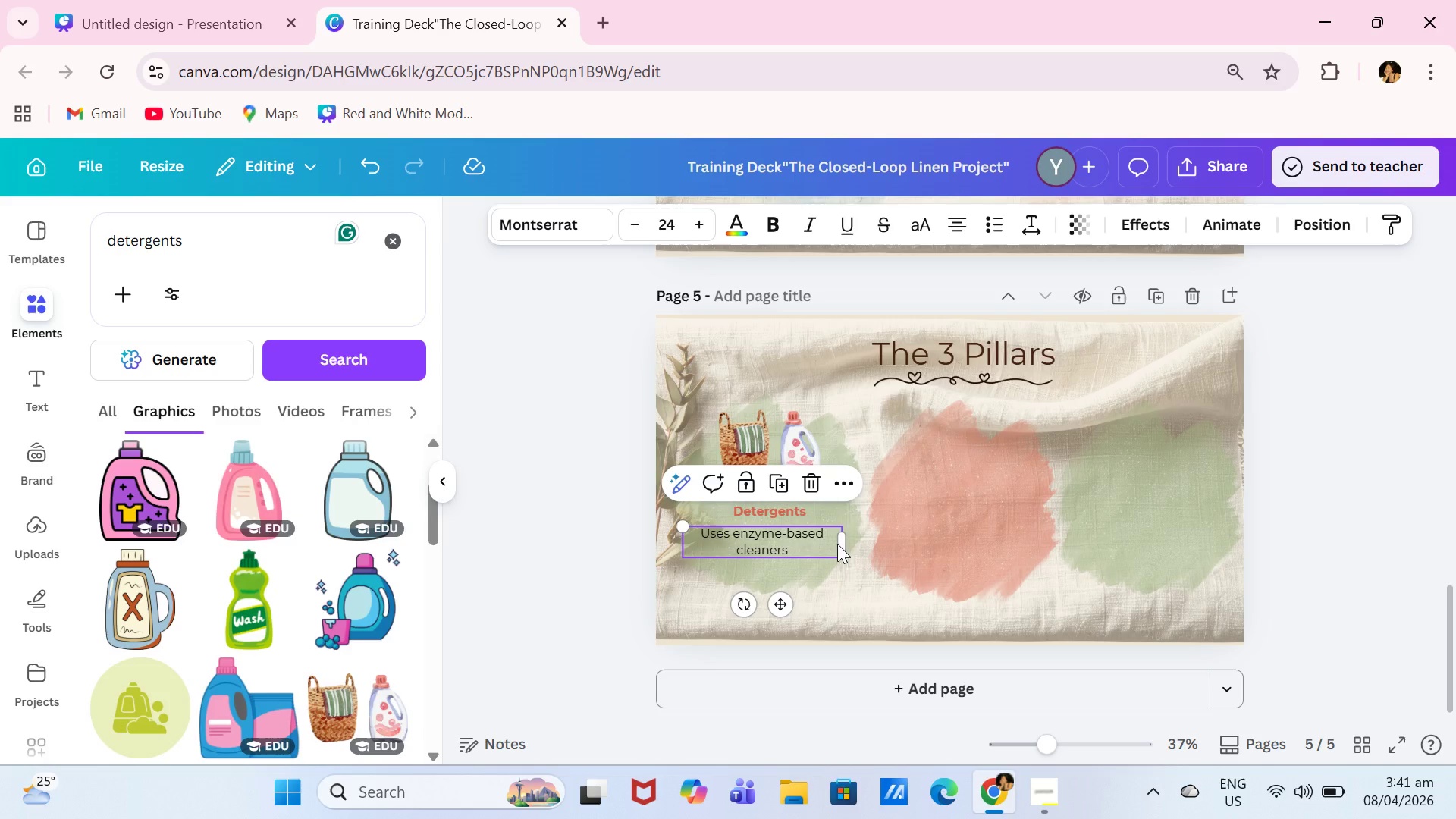 
left_click([865, 614])
 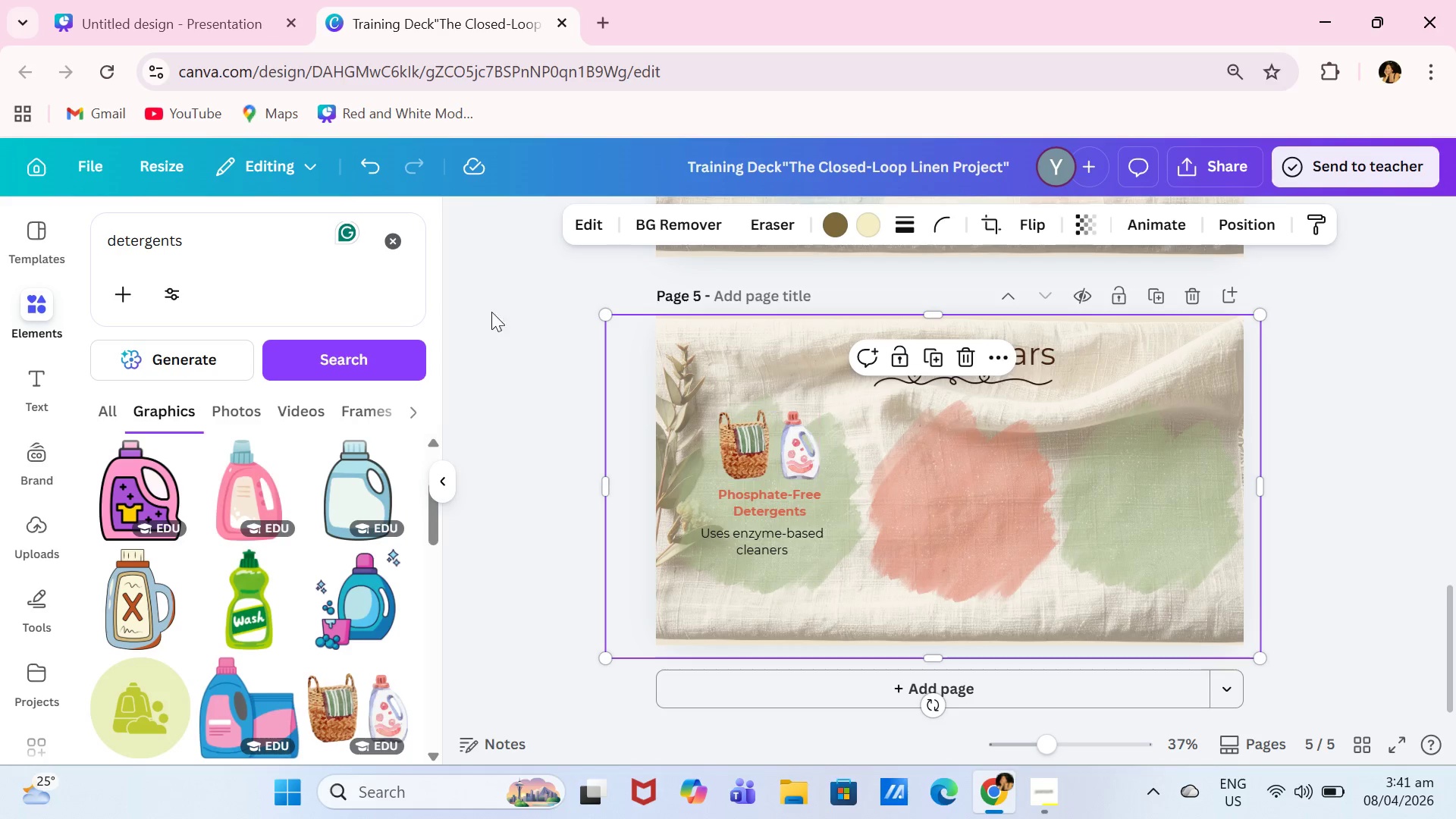 
left_click_drag(start_coordinate=[298, 246], to_coordinate=[46, 236])
 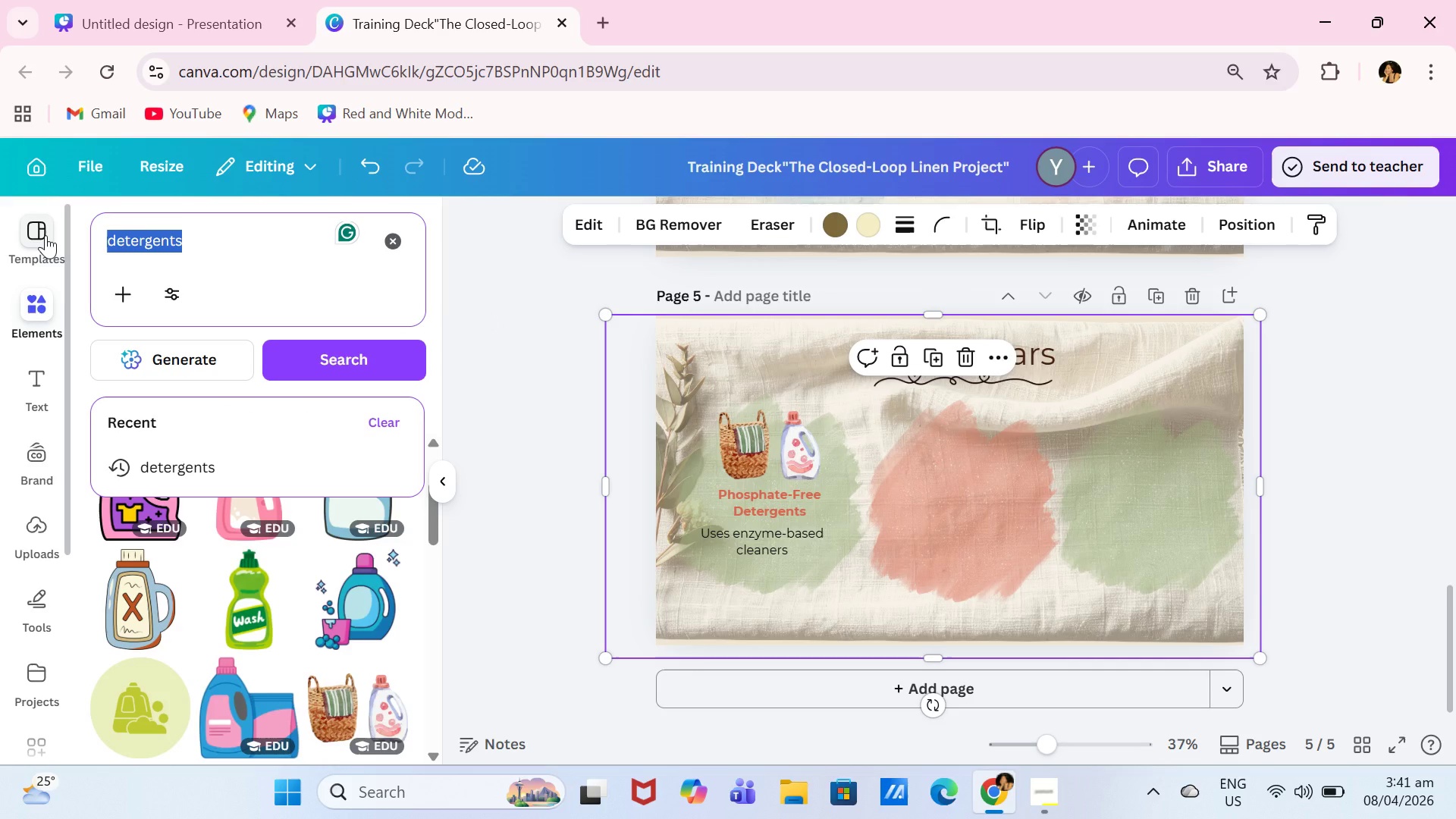 
type(laundry)
 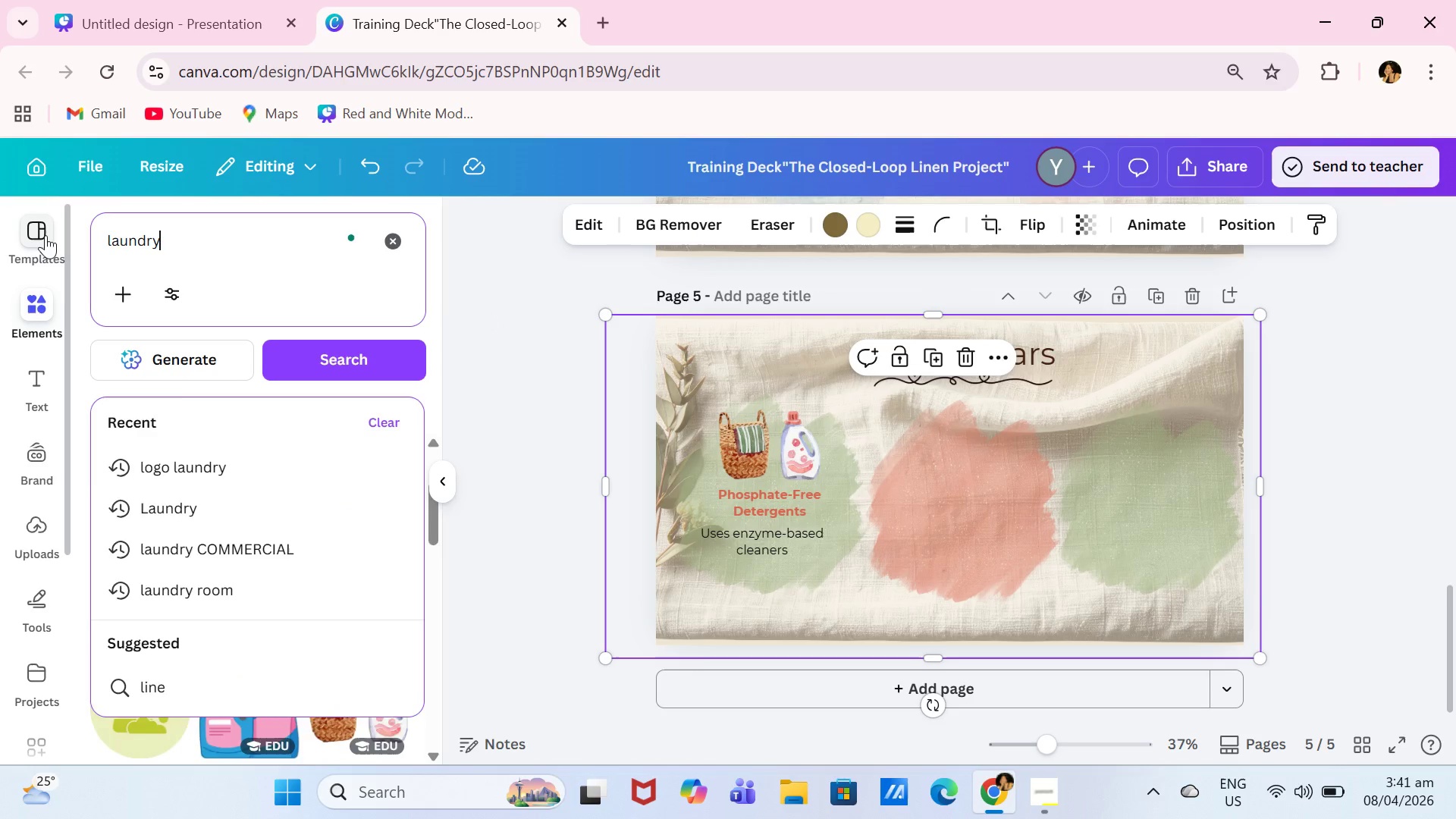 
key(Enter)
 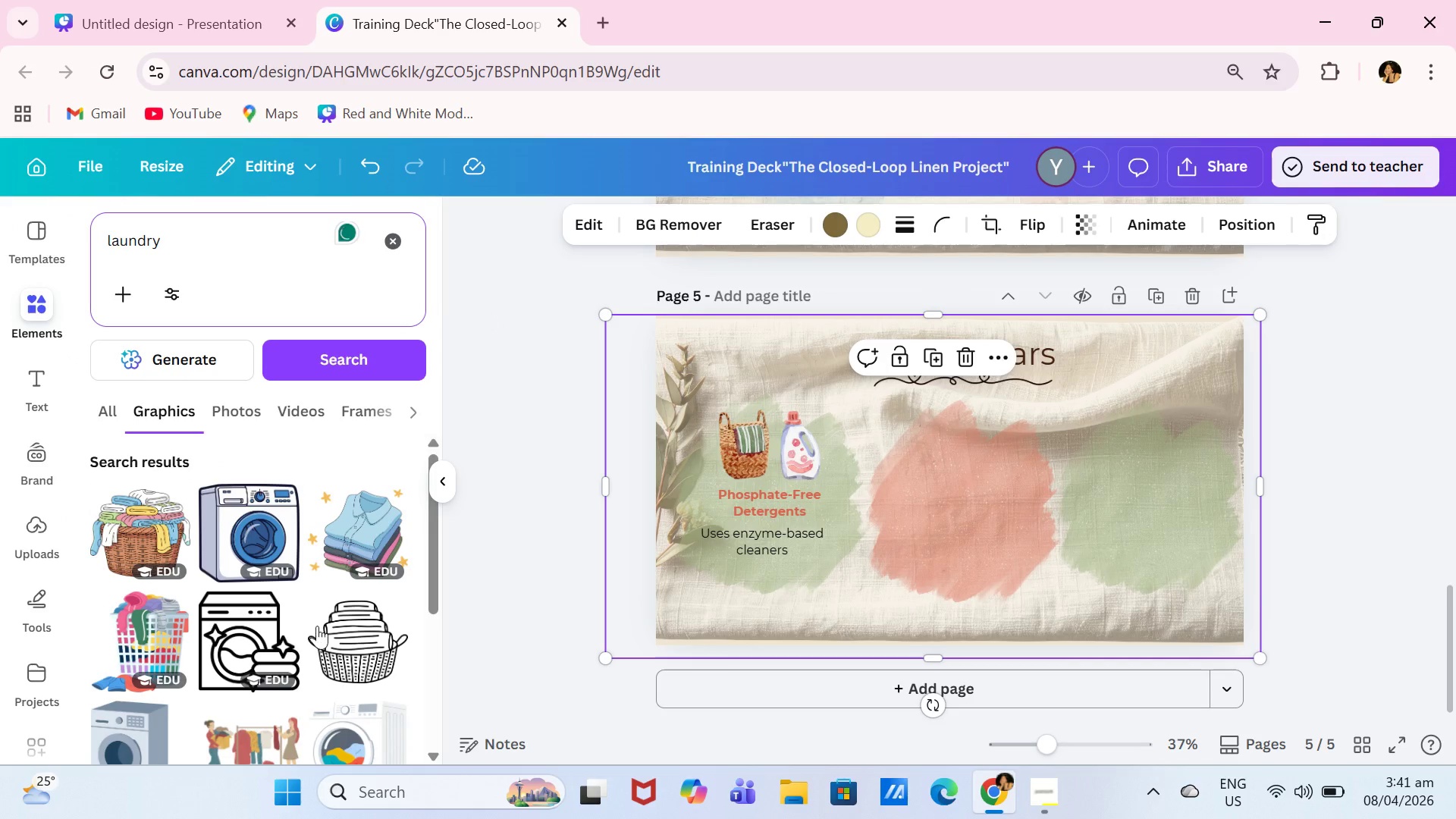 
scroll: coordinate [317, 626], scroll_direction: down, amount: 1.0
 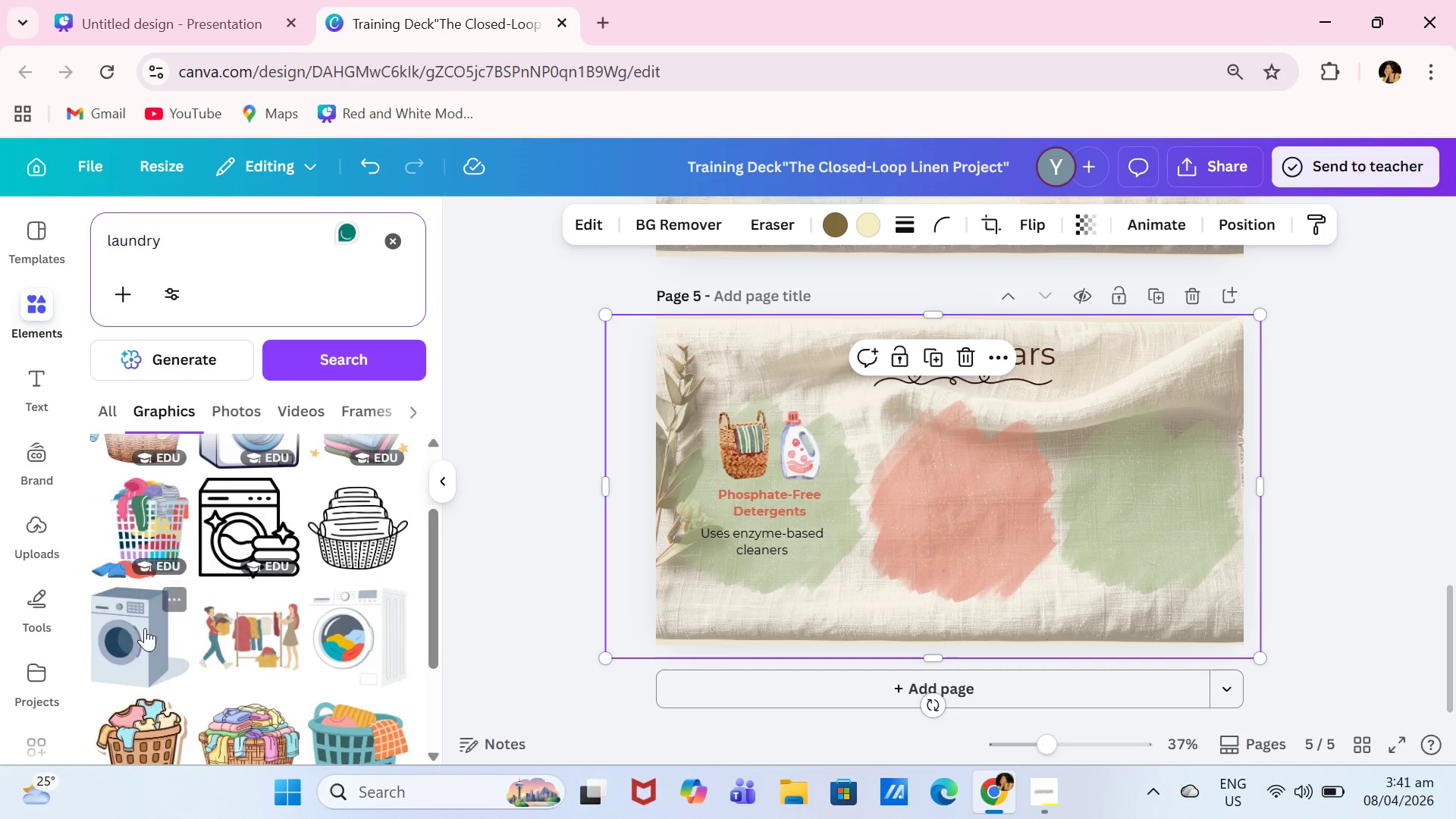 
left_click([252, 539])
 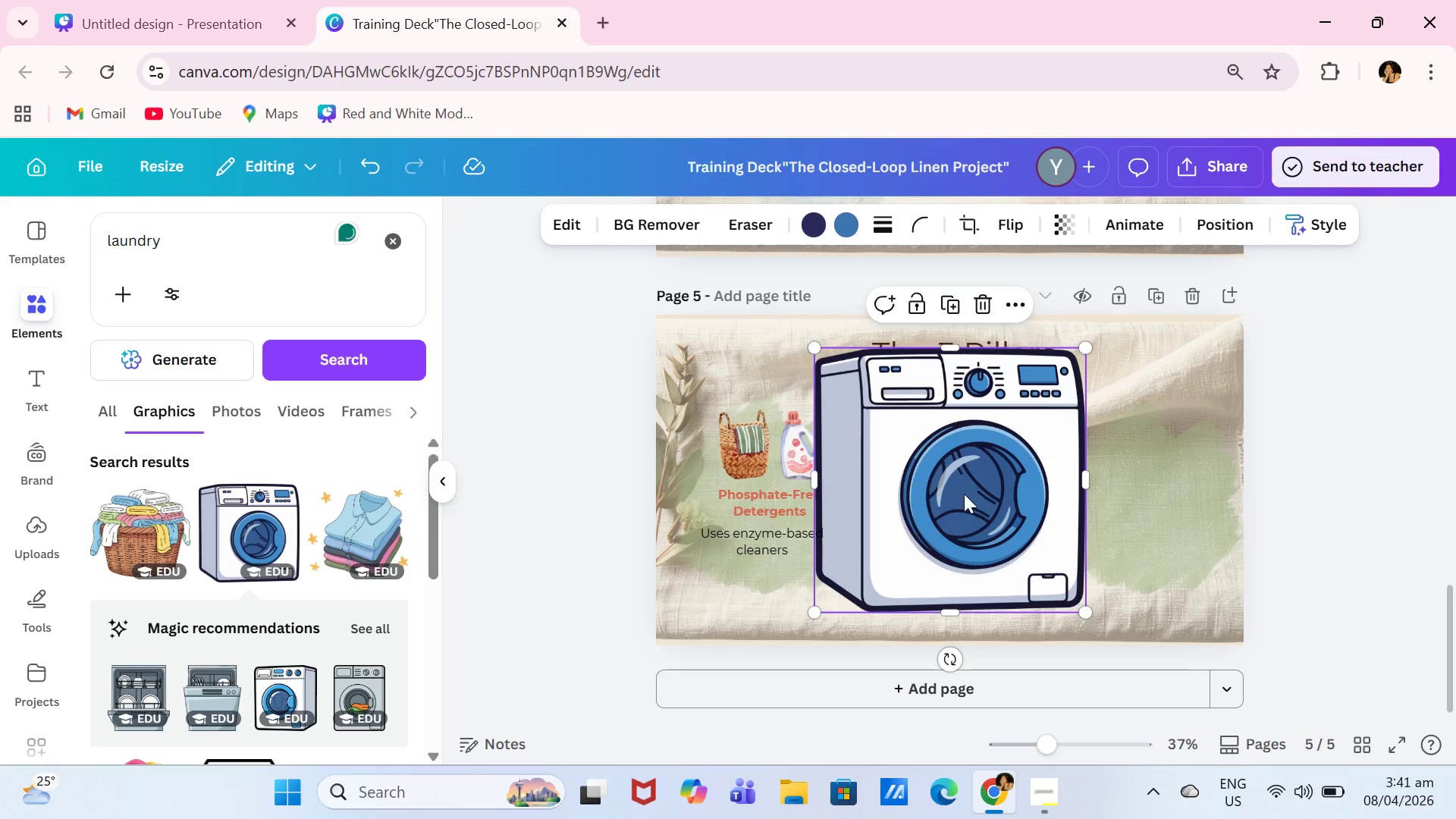 
scroll: coordinate [270, 557], scroll_direction: up, amount: 2.0
 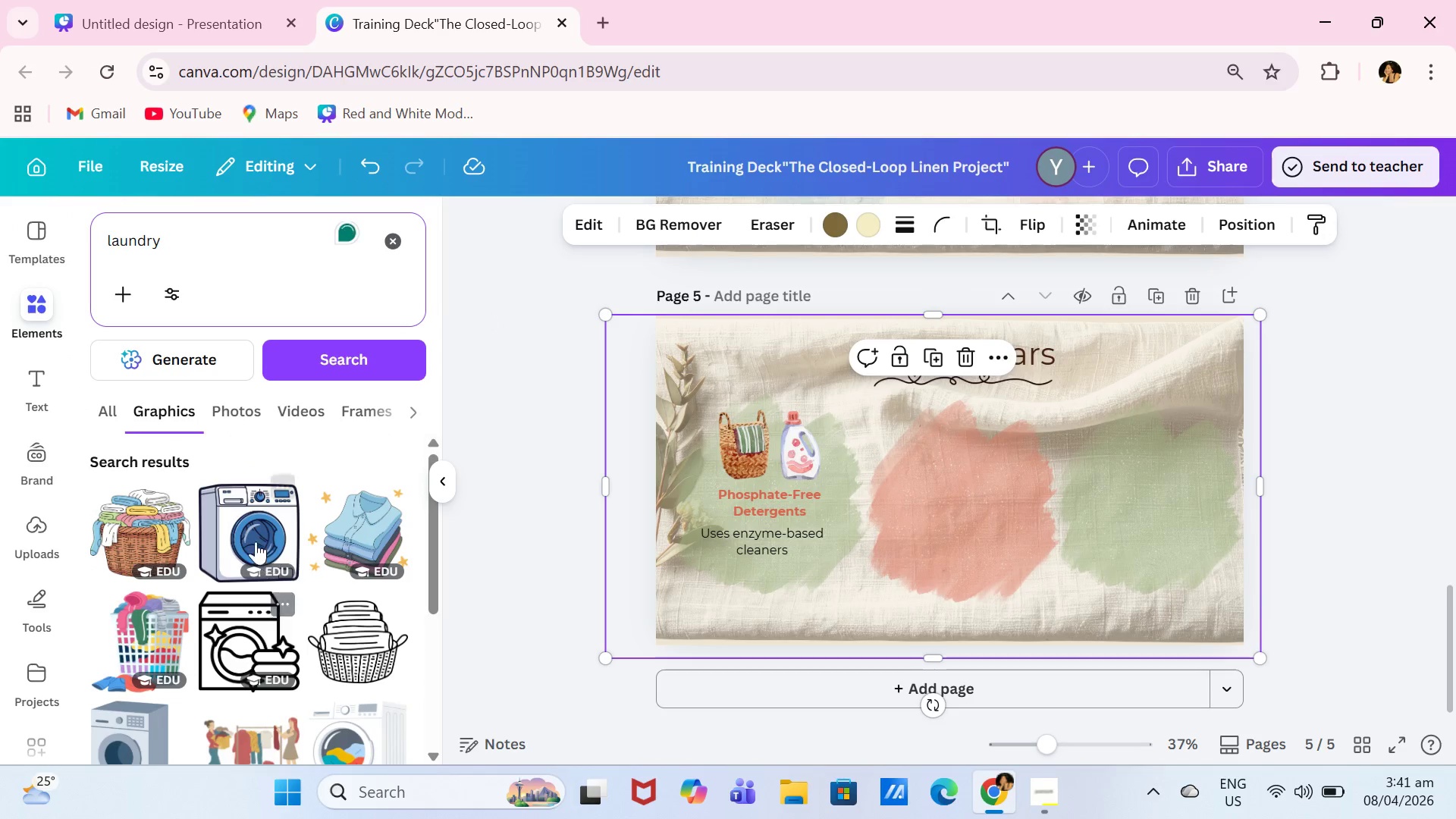 
key(Backspace)
 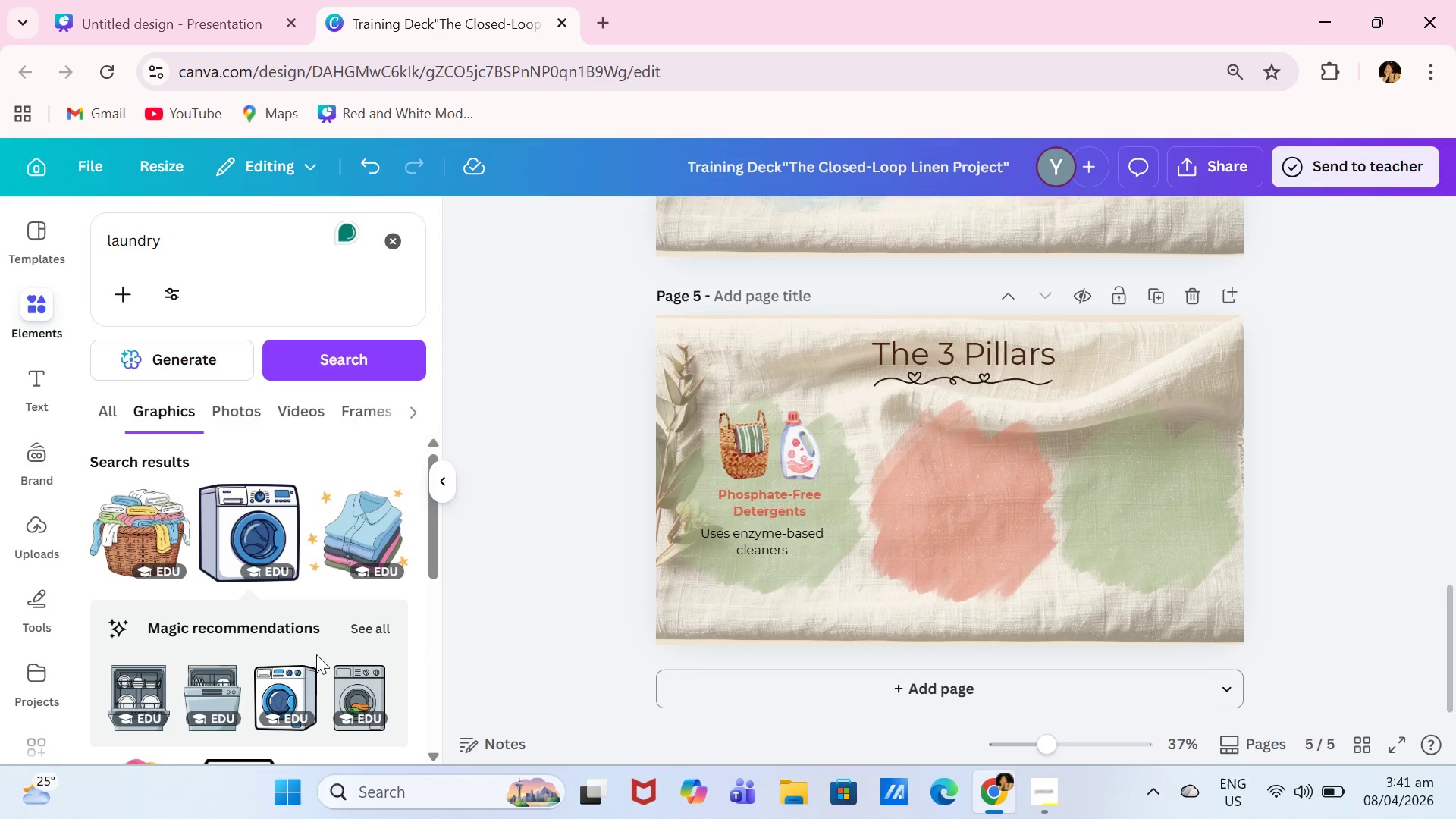 
left_click([353, 689])
 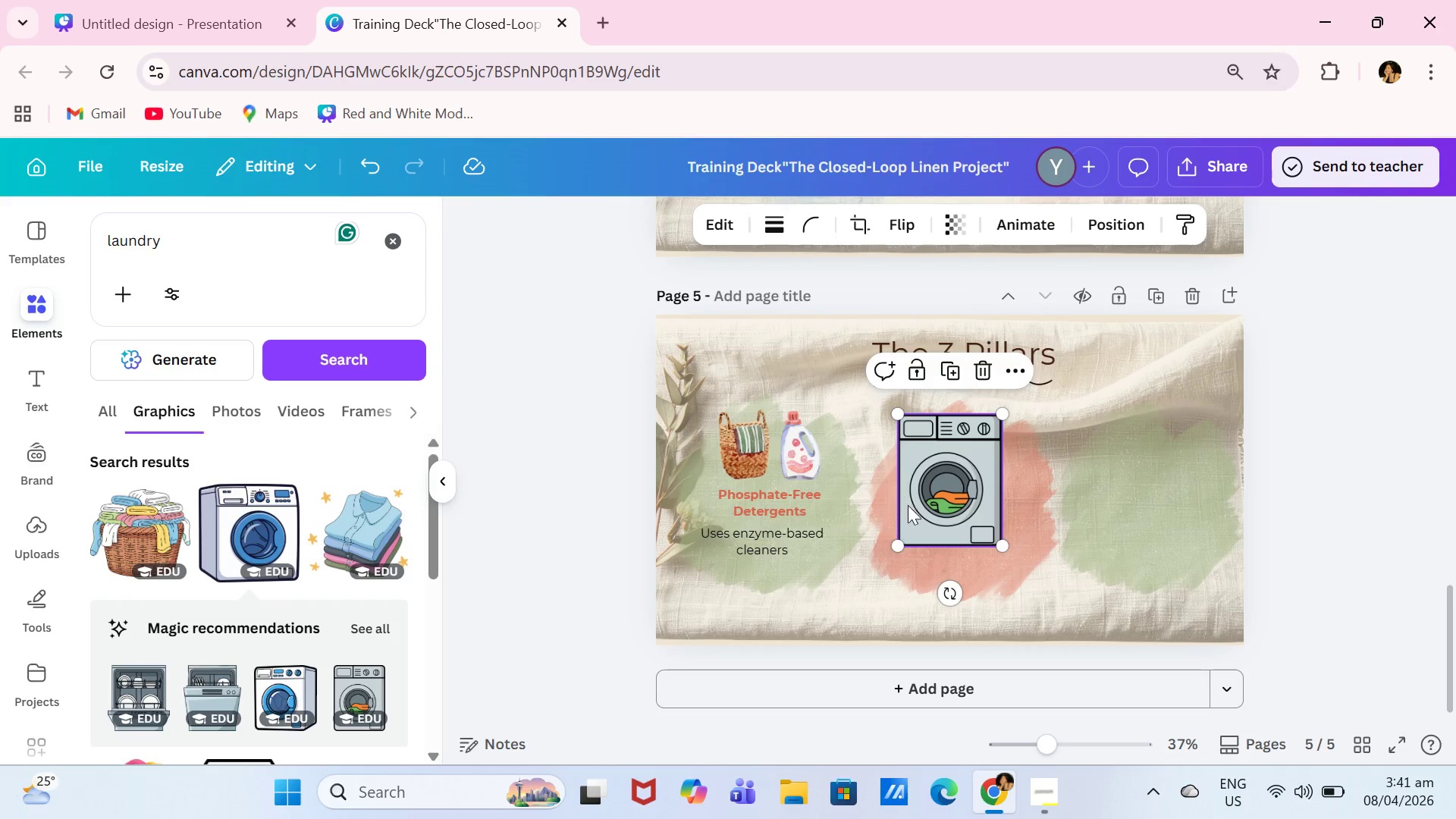 
key(Backspace)
 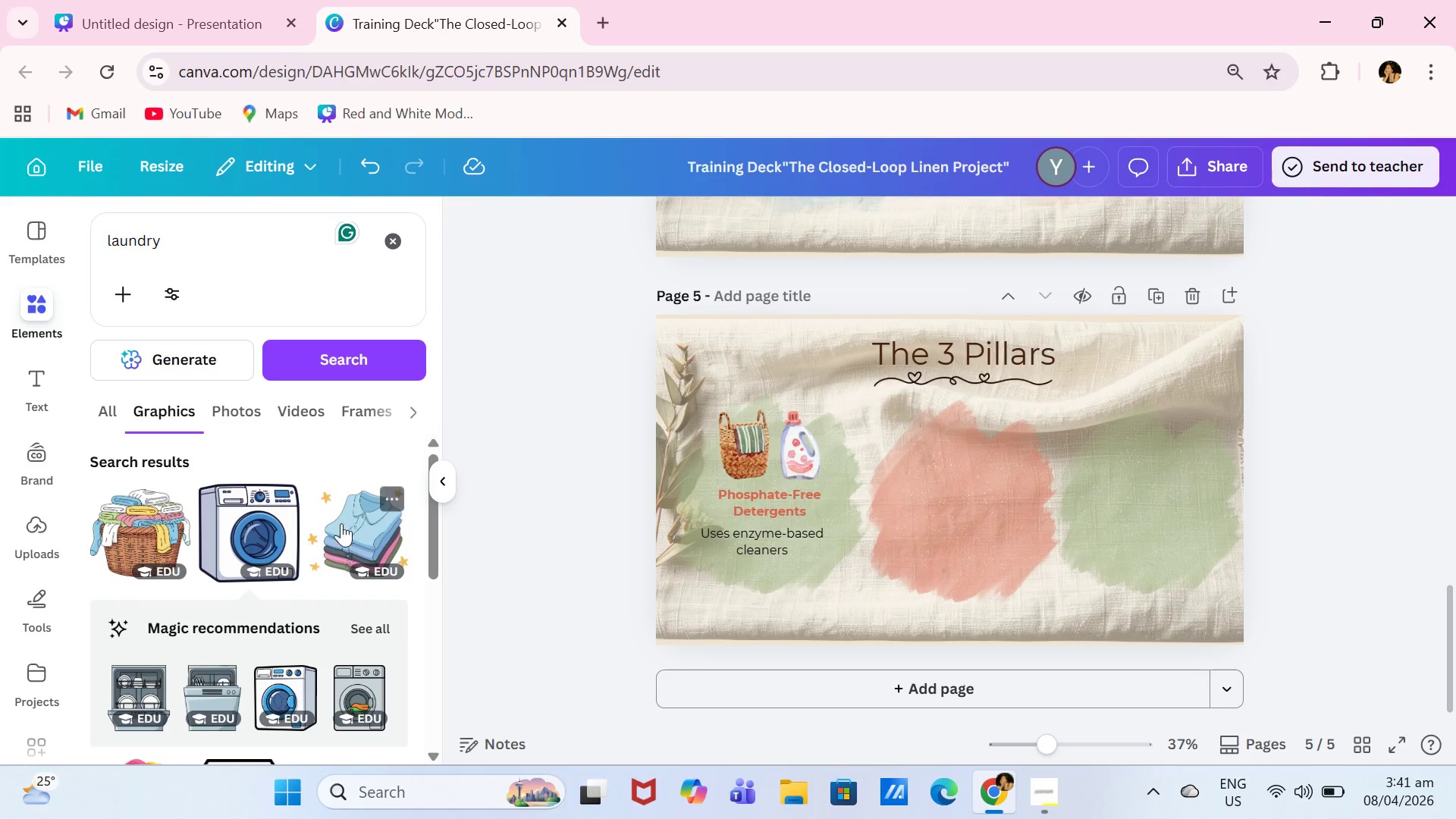 
scroll: coordinate [310, 564], scroll_direction: down, amount: 7.0
 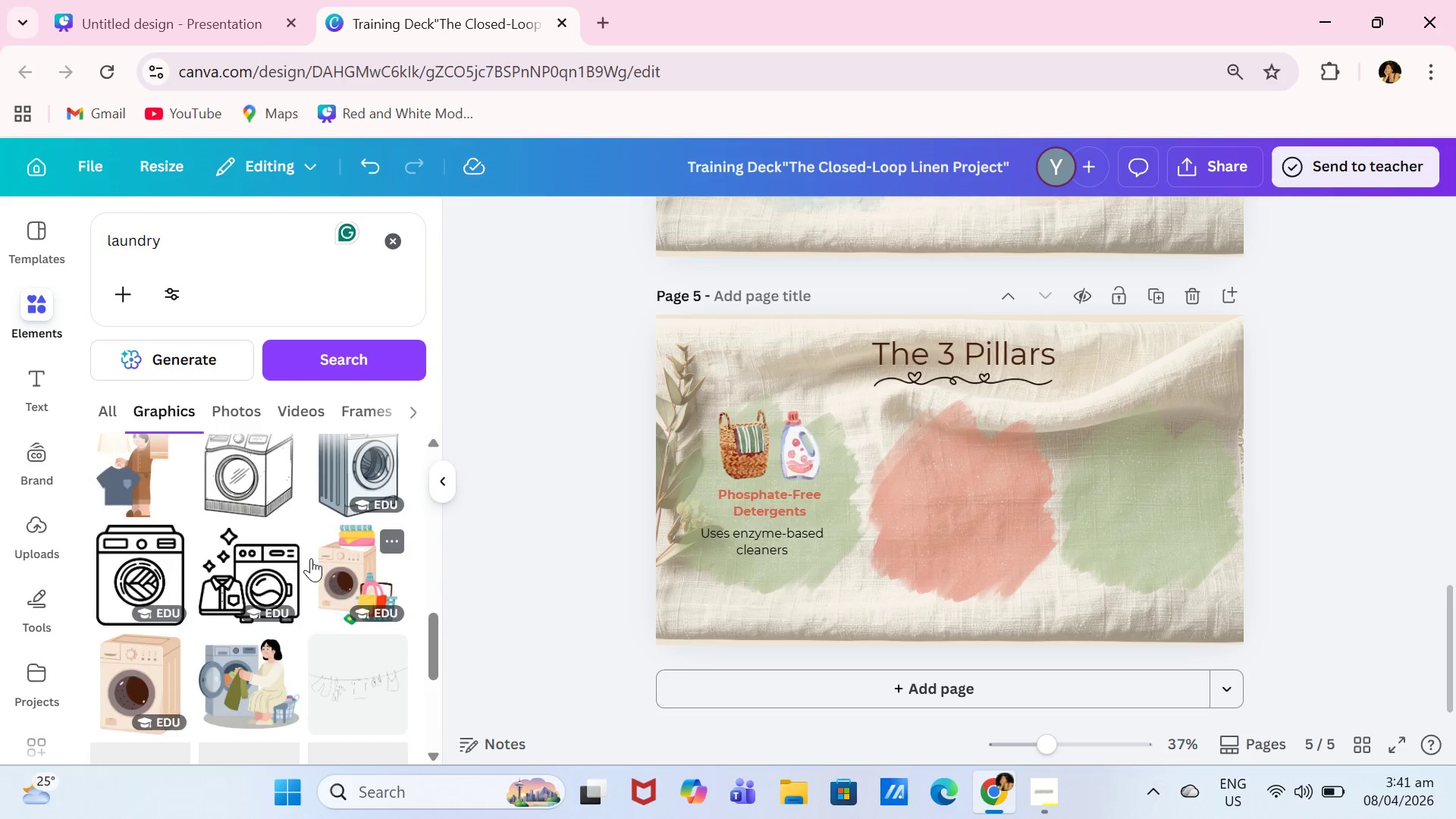 
scroll: coordinate [311, 558], scroll_direction: up, amount: 1.0
 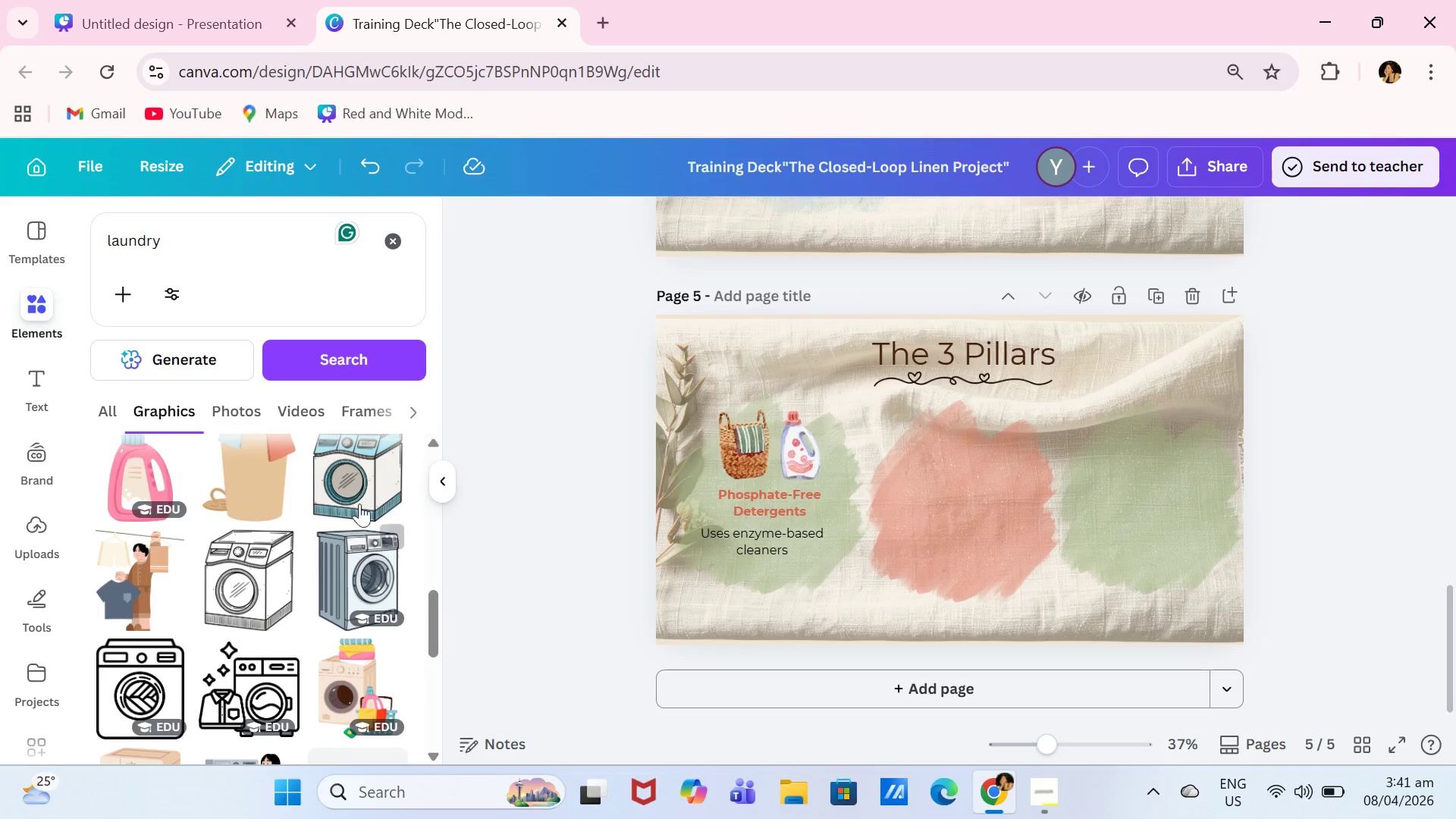 
left_click([366, 492])
 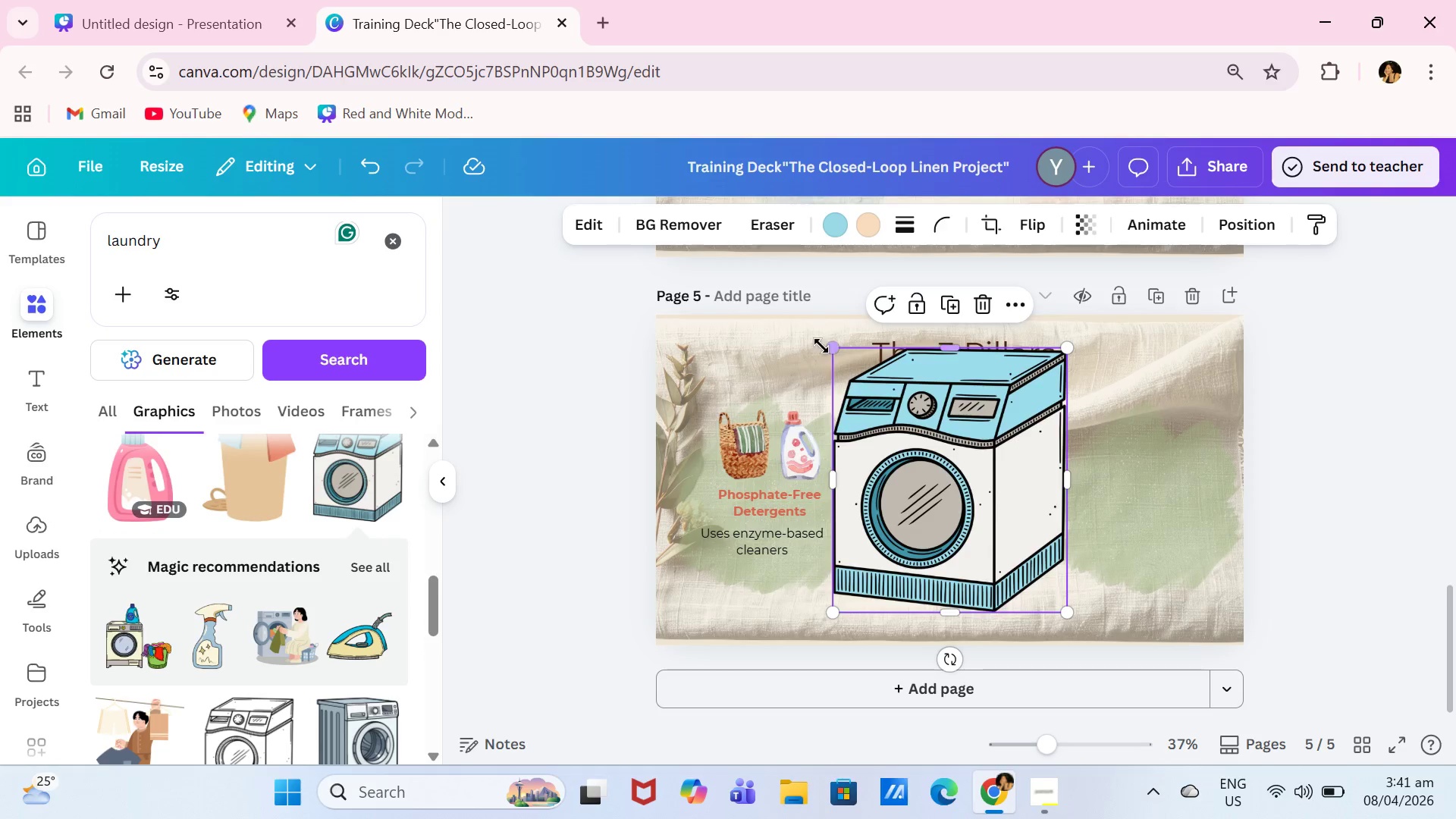 
left_click_drag(start_coordinate=[821, 350], to_coordinate=[879, 423])
 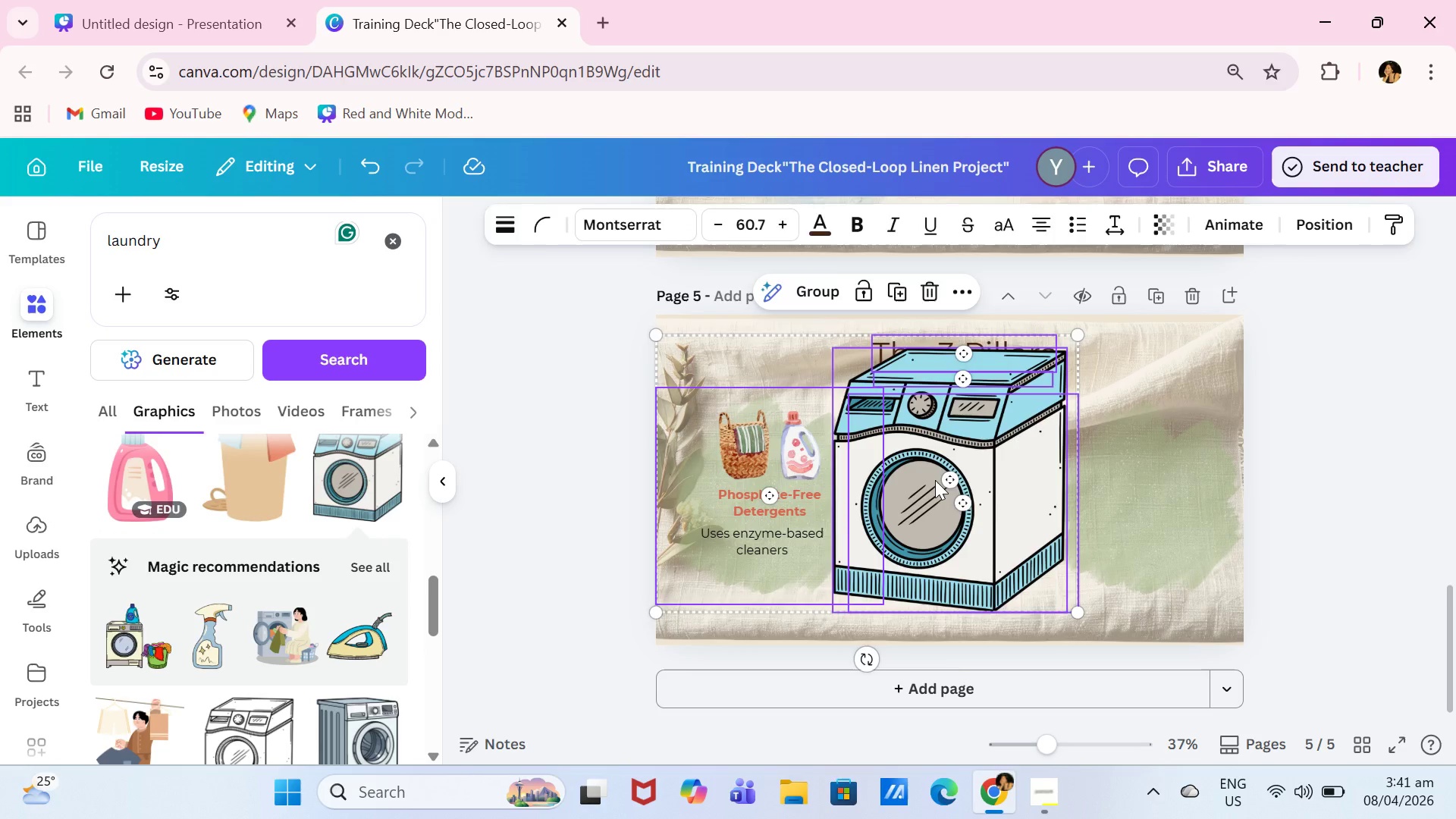 
left_click([935, 480])
 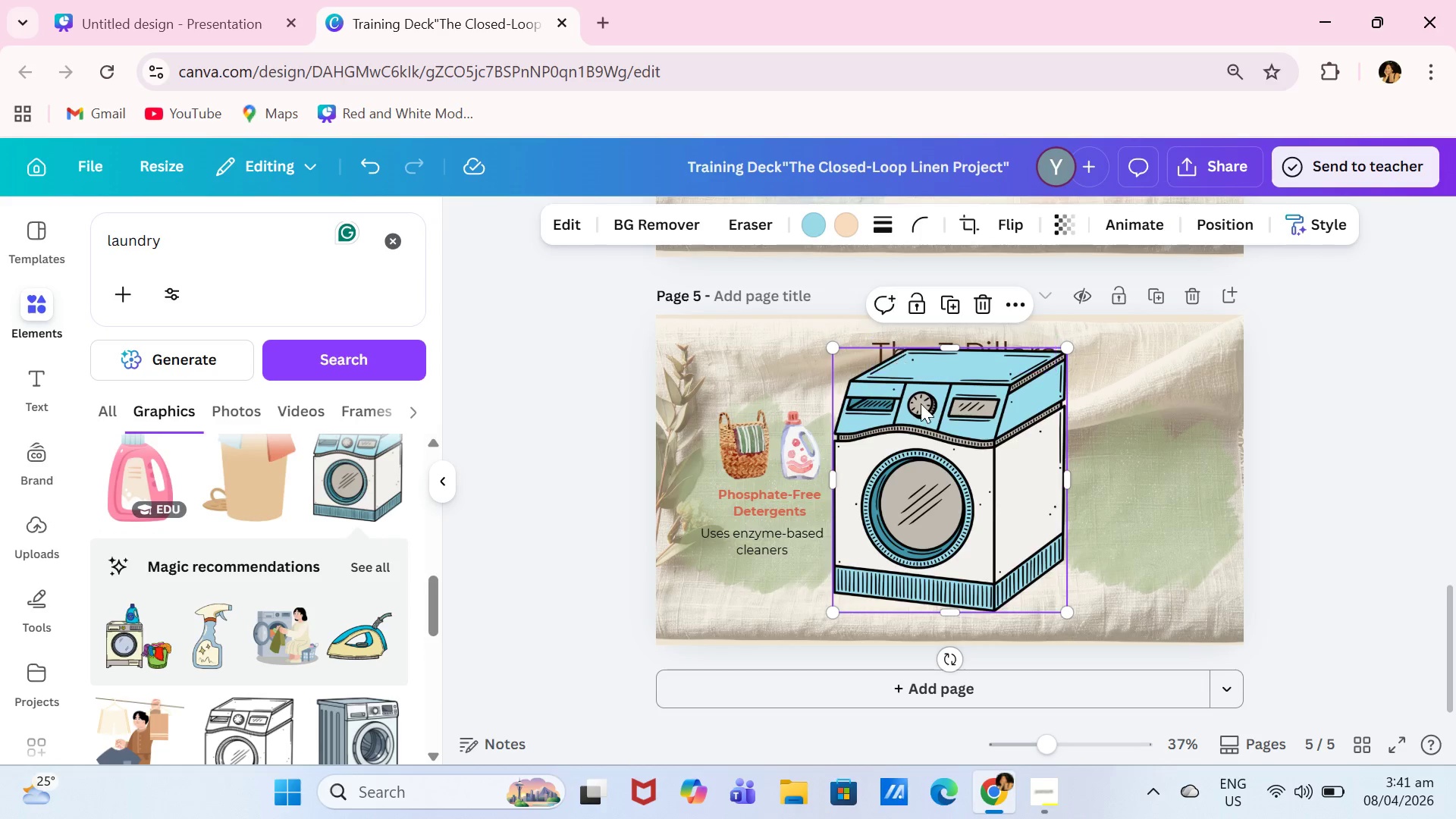 
left_click([924, 445])
 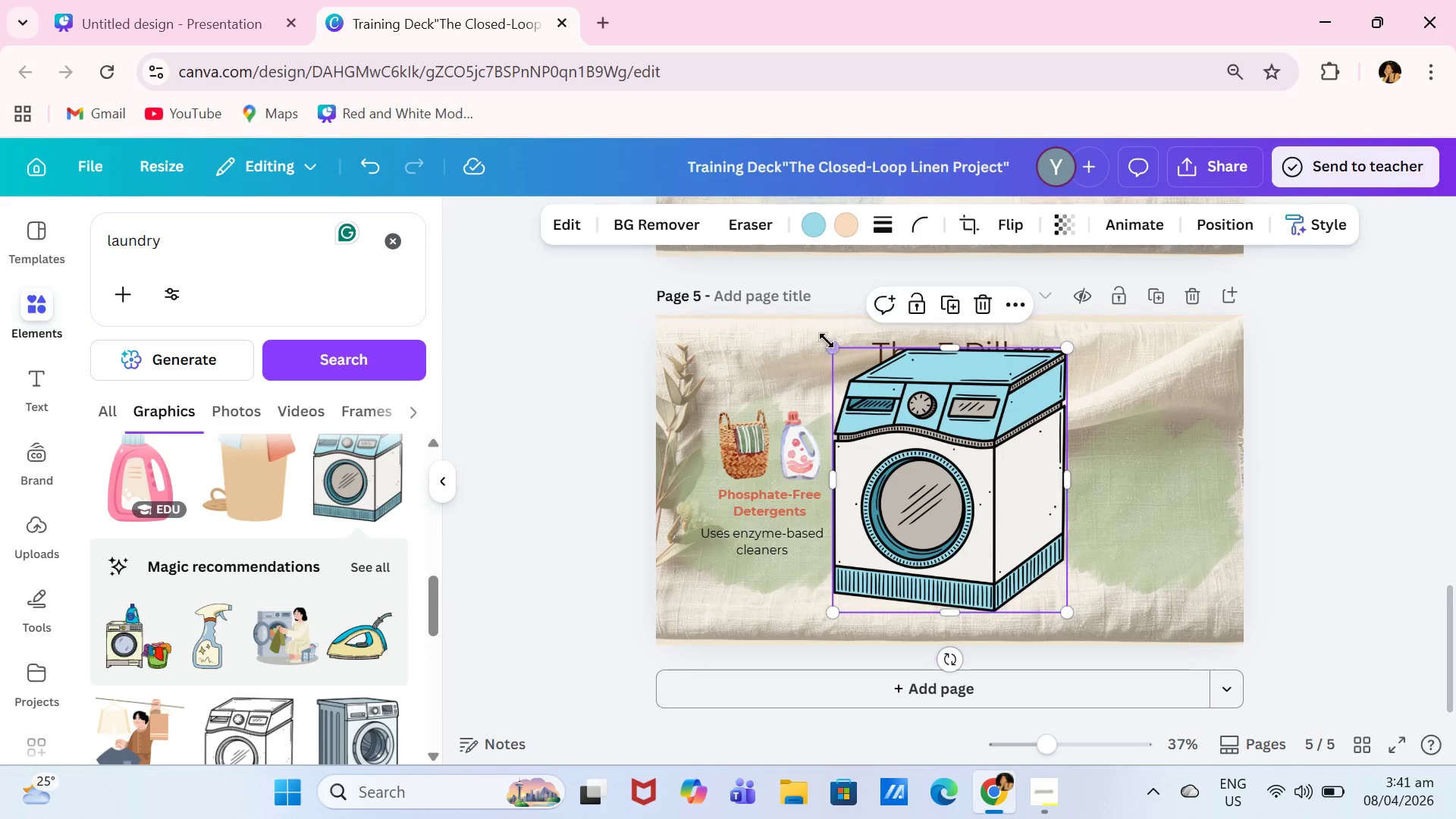 
left_click_drag(start_coordinate=[827, 346], to_coordinate=[983, 518])
 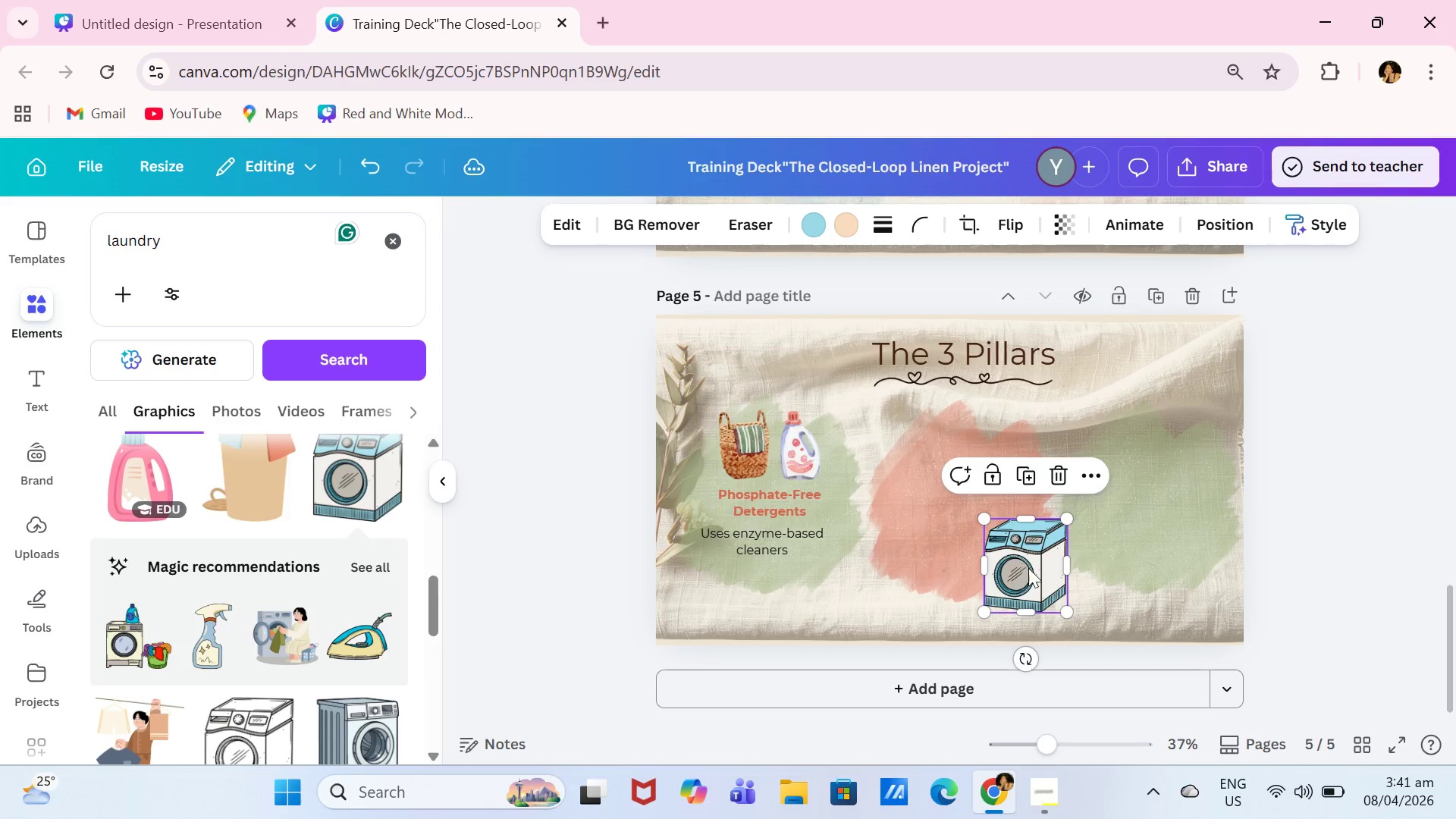 
left_click_drag(start_coordinate=[1028, 568], to_coordinate=[969, 452])
 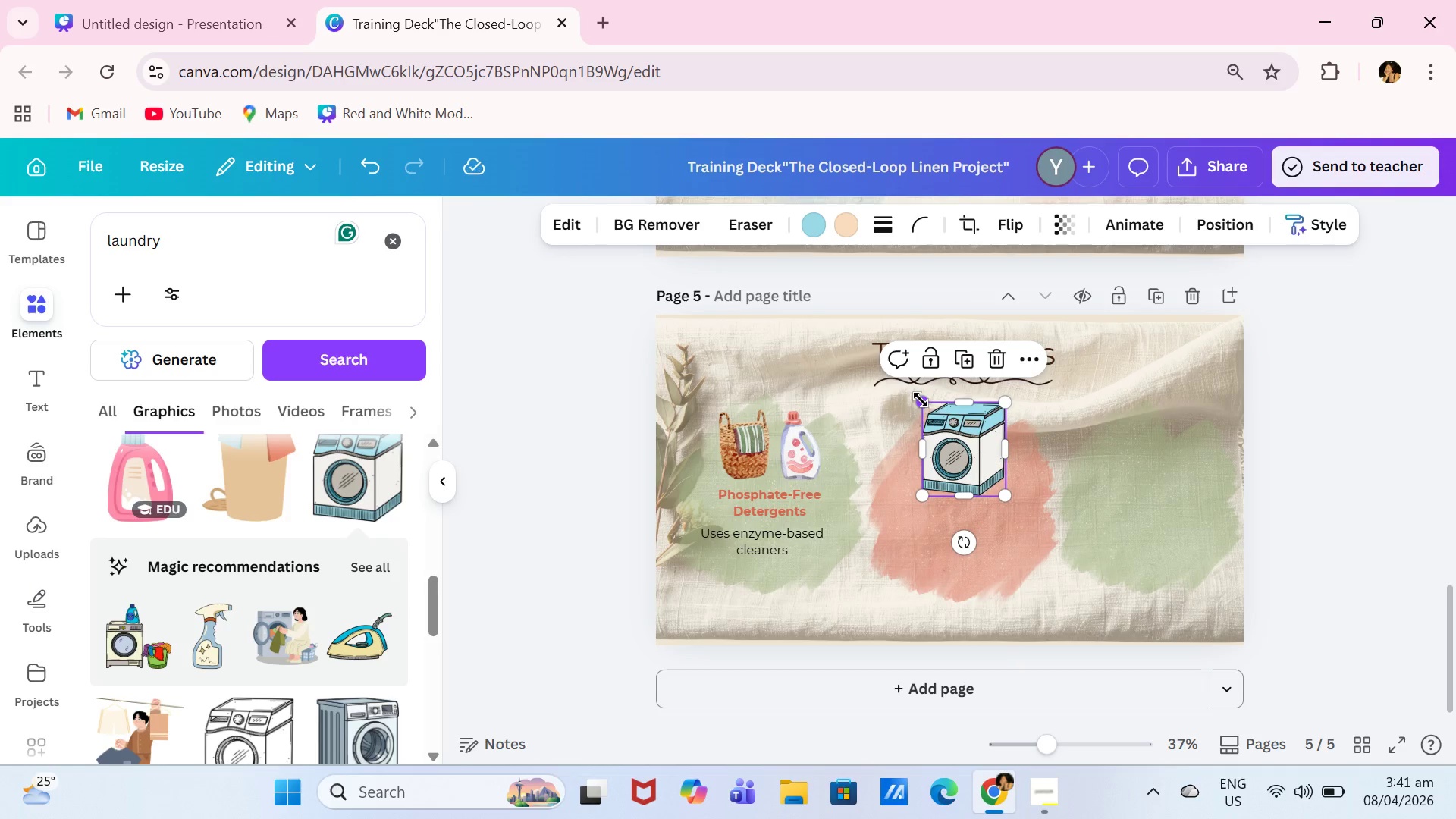 
left_click_drag(start_coordinate=[922, 400], to_coordinate=[940, 430])
 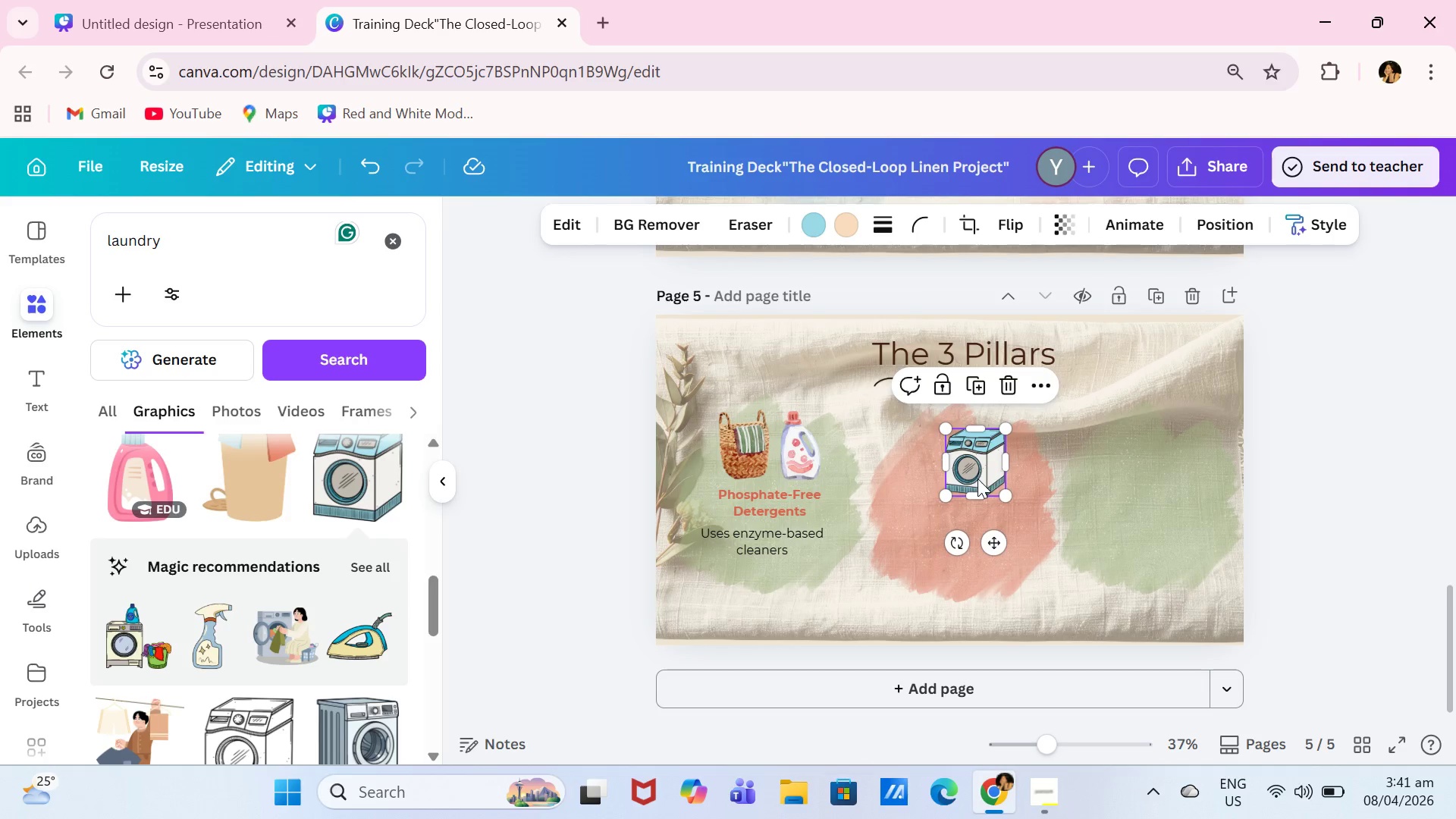 
left_click_drag(start_coordinate=[977, 479], to_coordinate=[970, 469])
 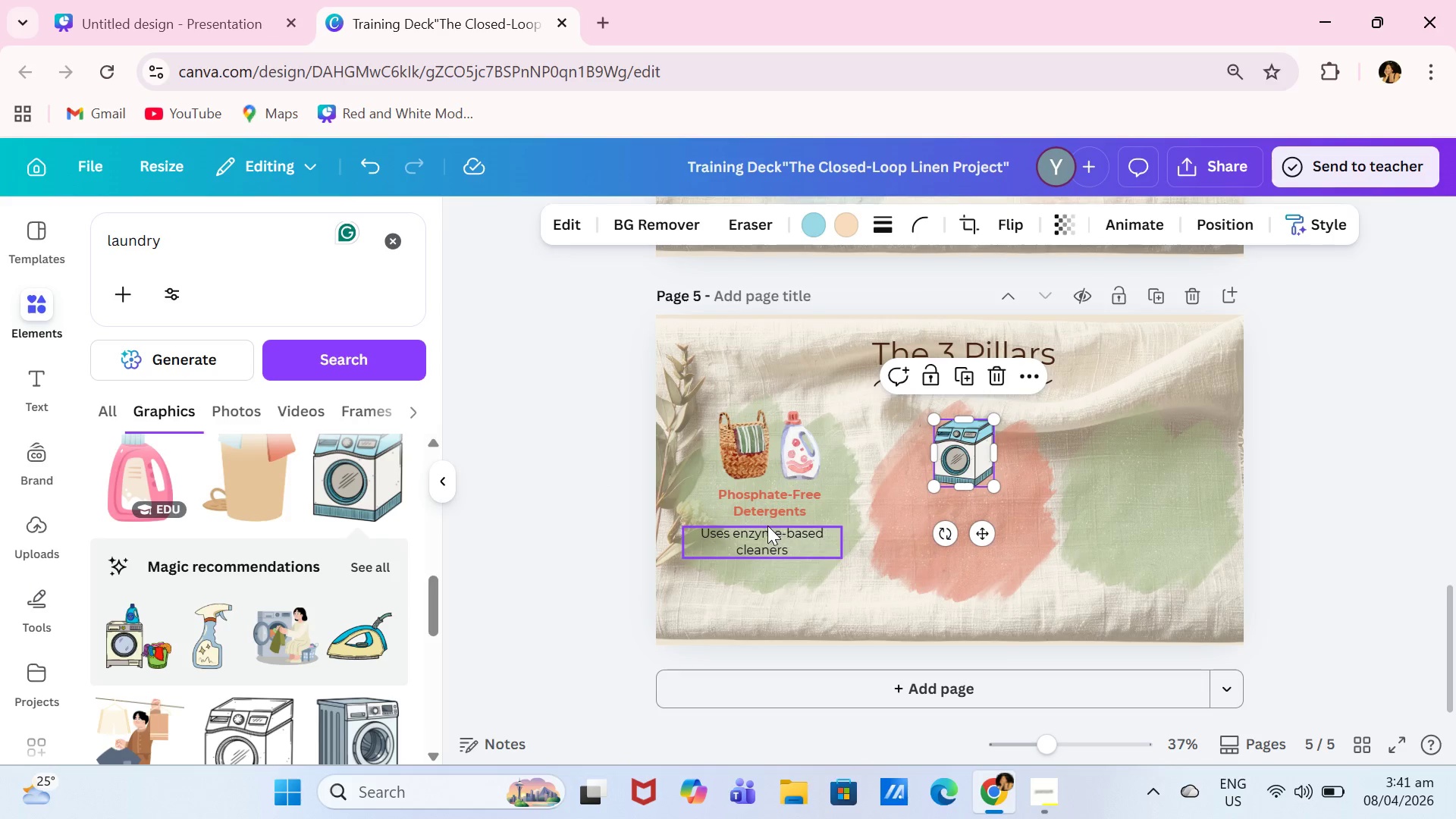 
left_click([789, 507])
 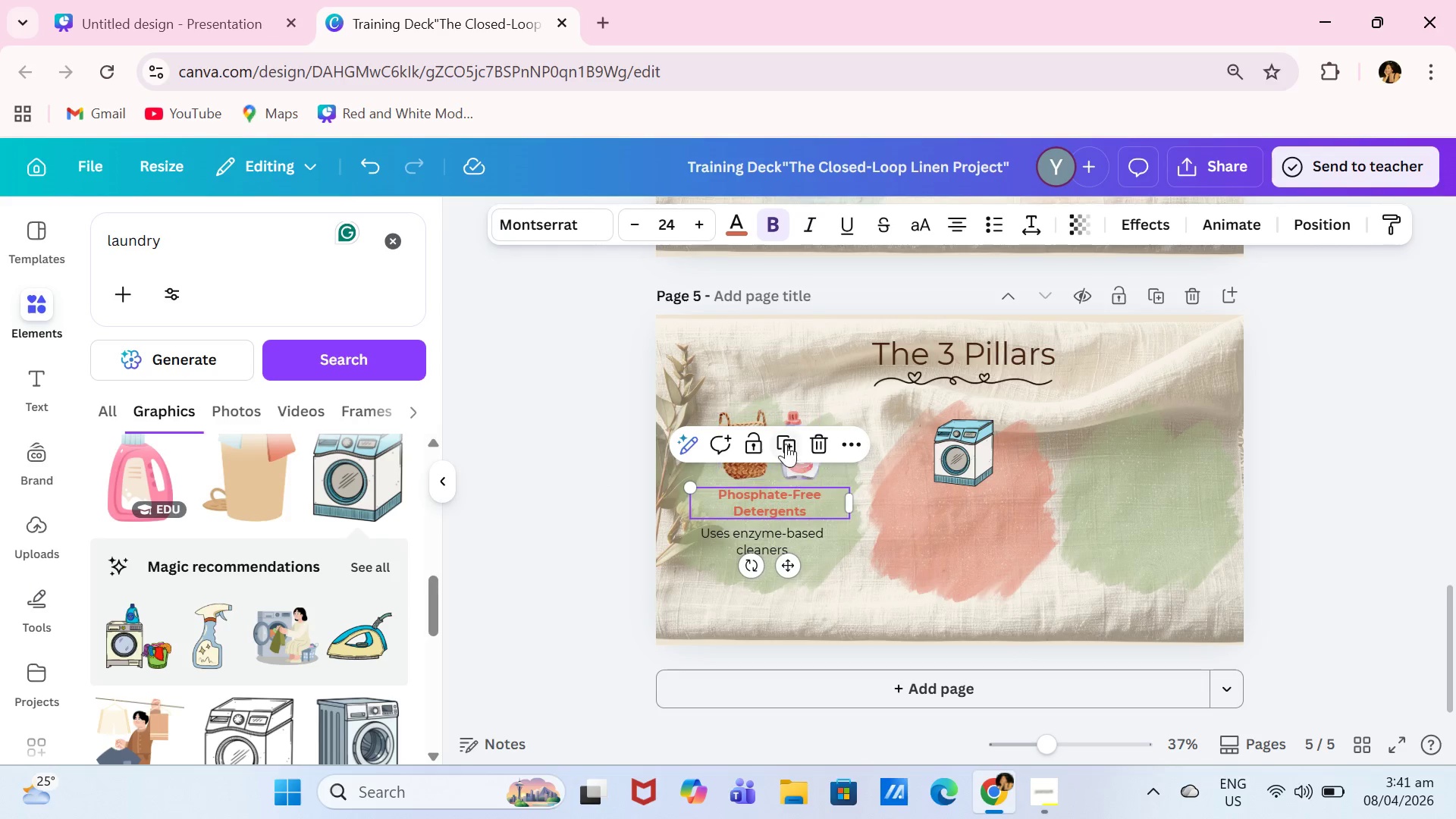 
left_click([786, 444])
 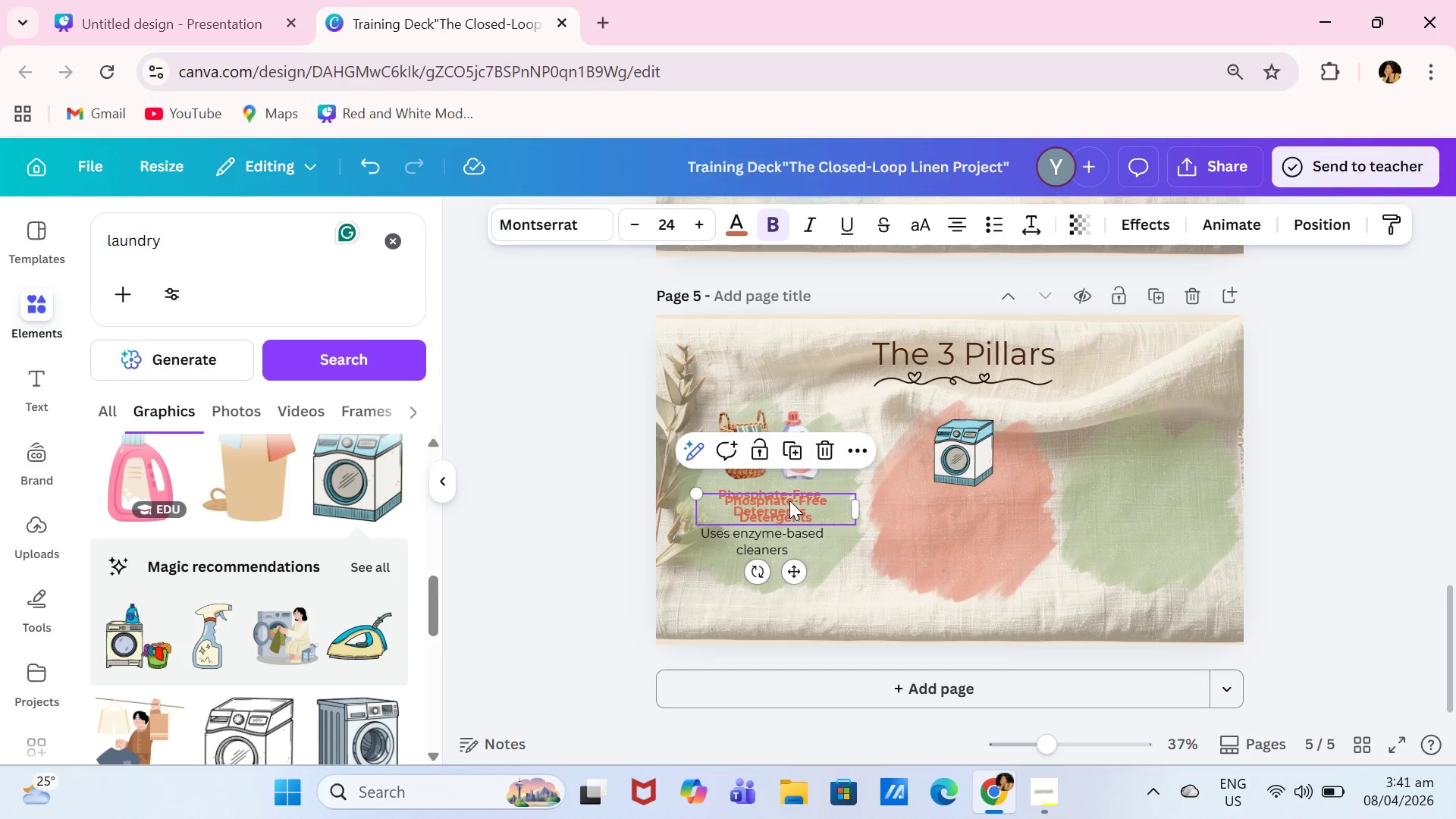 
left_click_drag(start_coordinate=[790, 501], to_coordinate=[952, 524])
 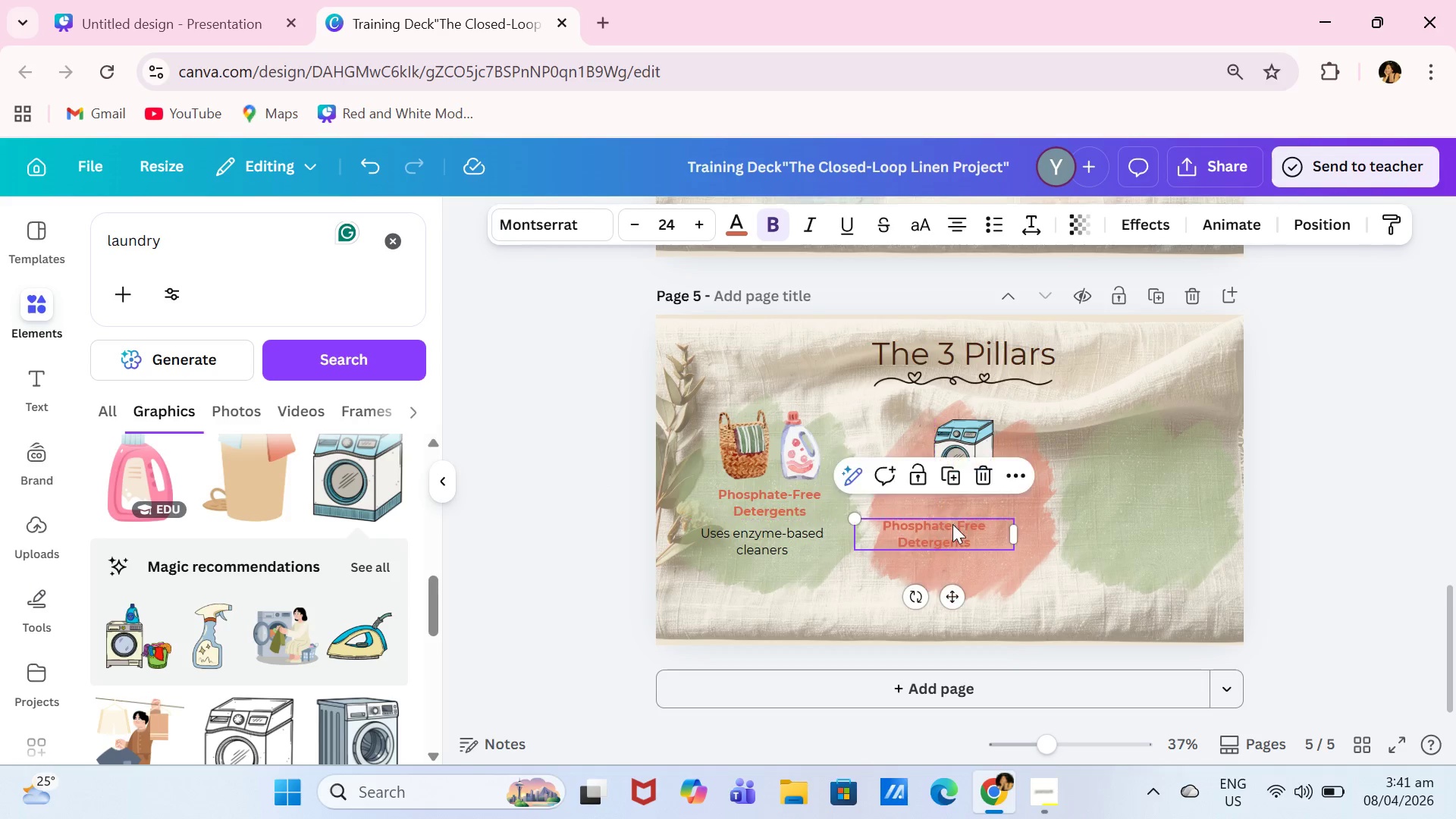 
triple_click([952, 524])
 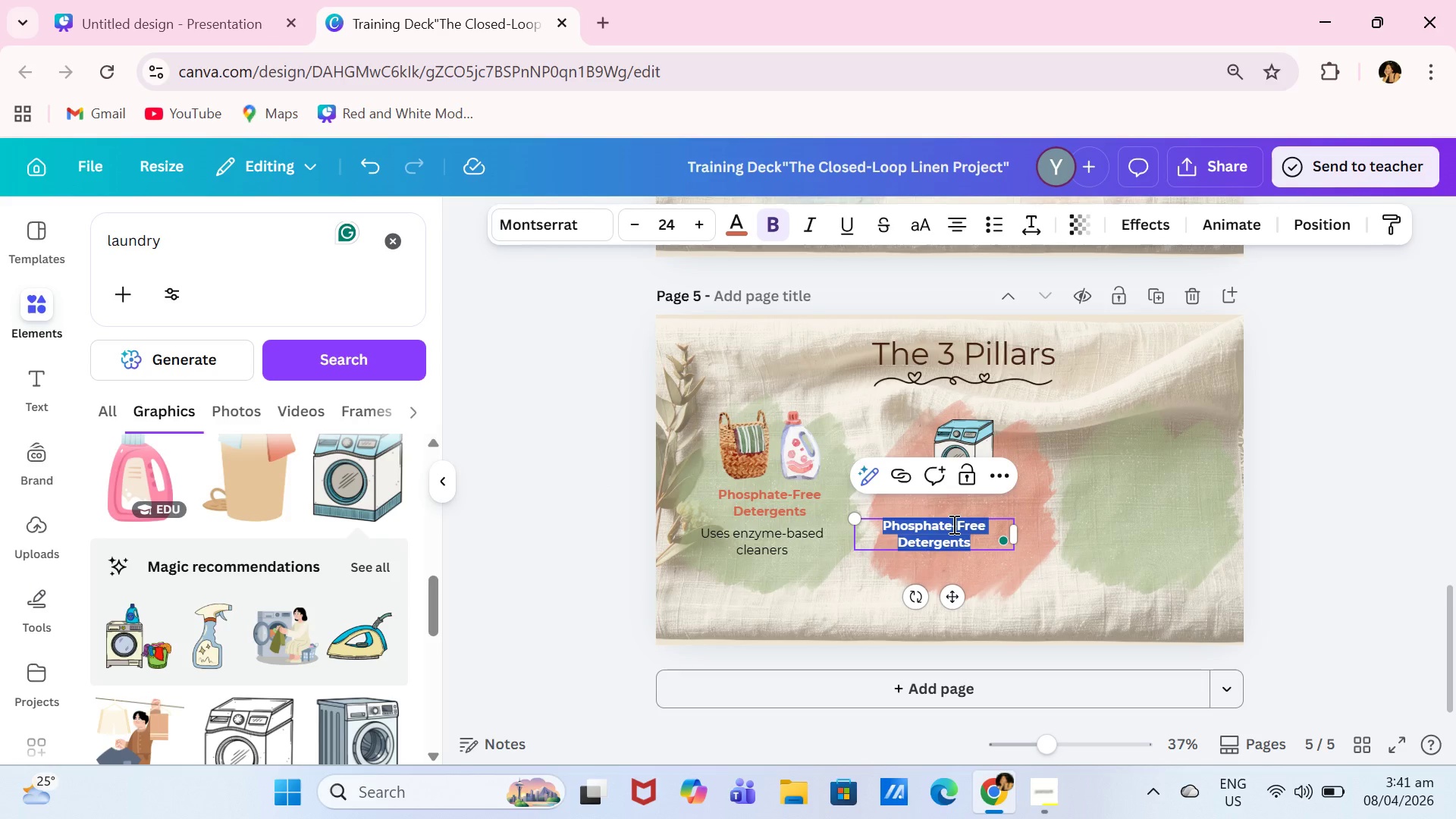 
type(Cold water)
 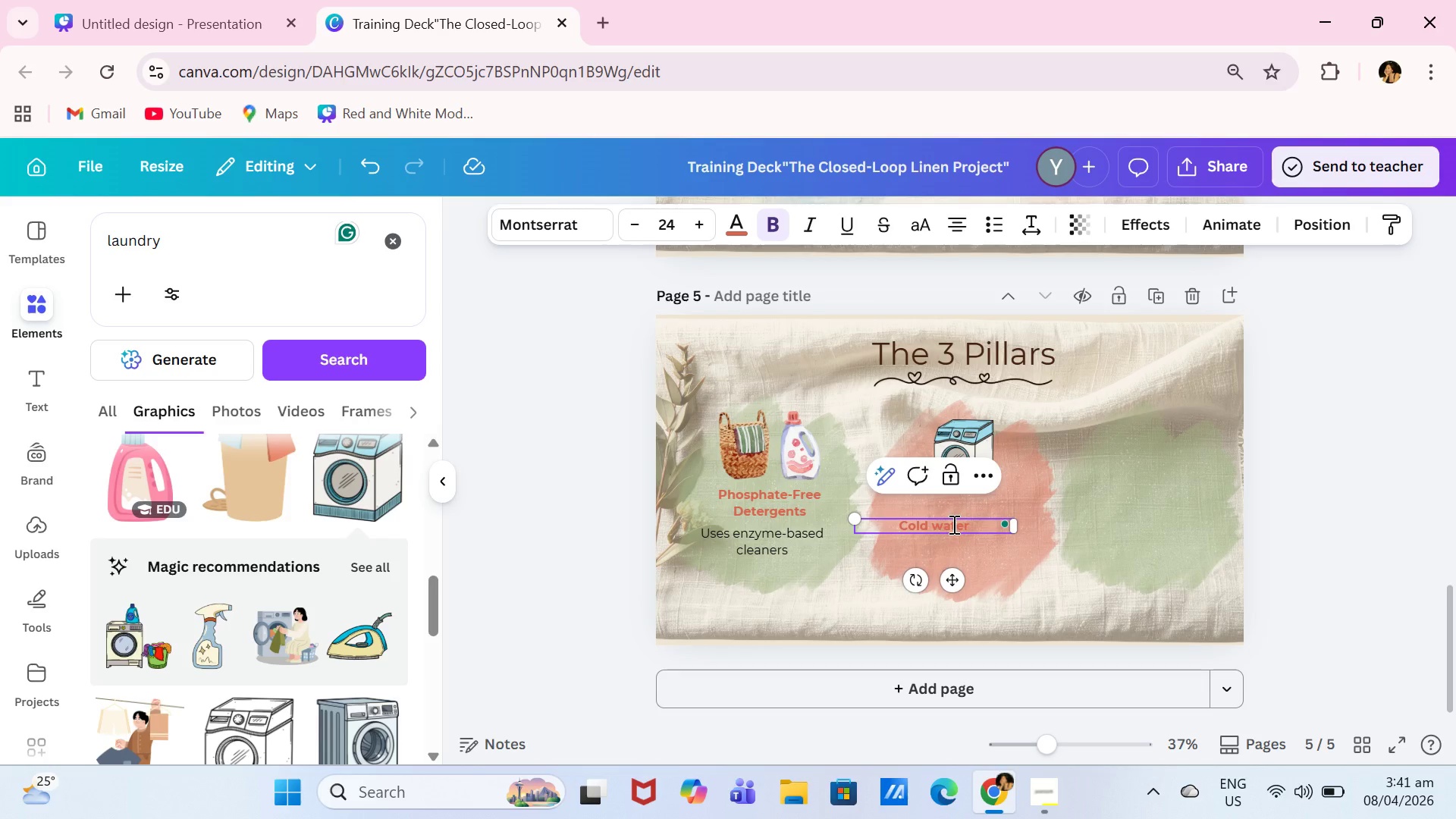 
key(Enter)
 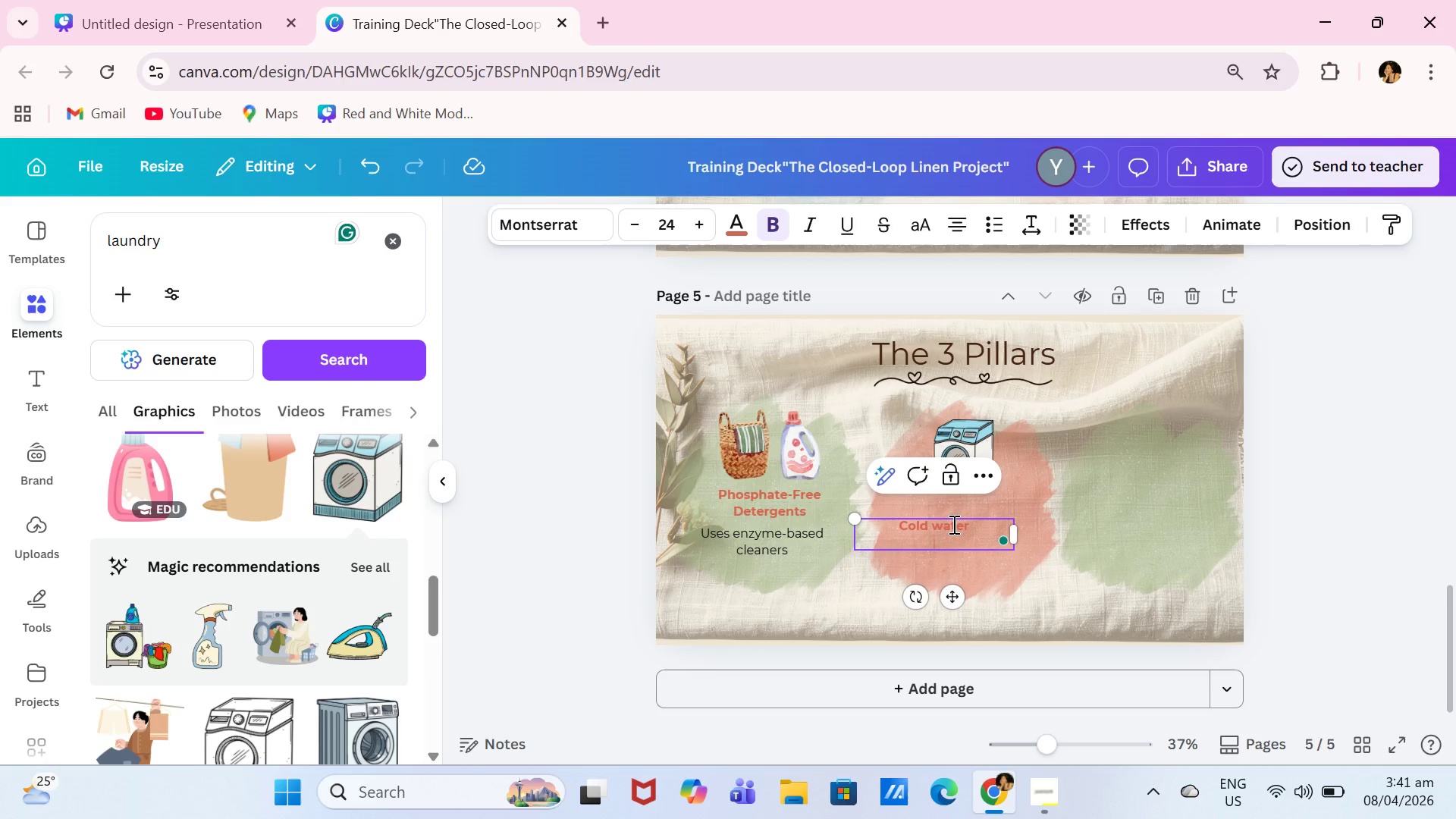 
type(Technology)
 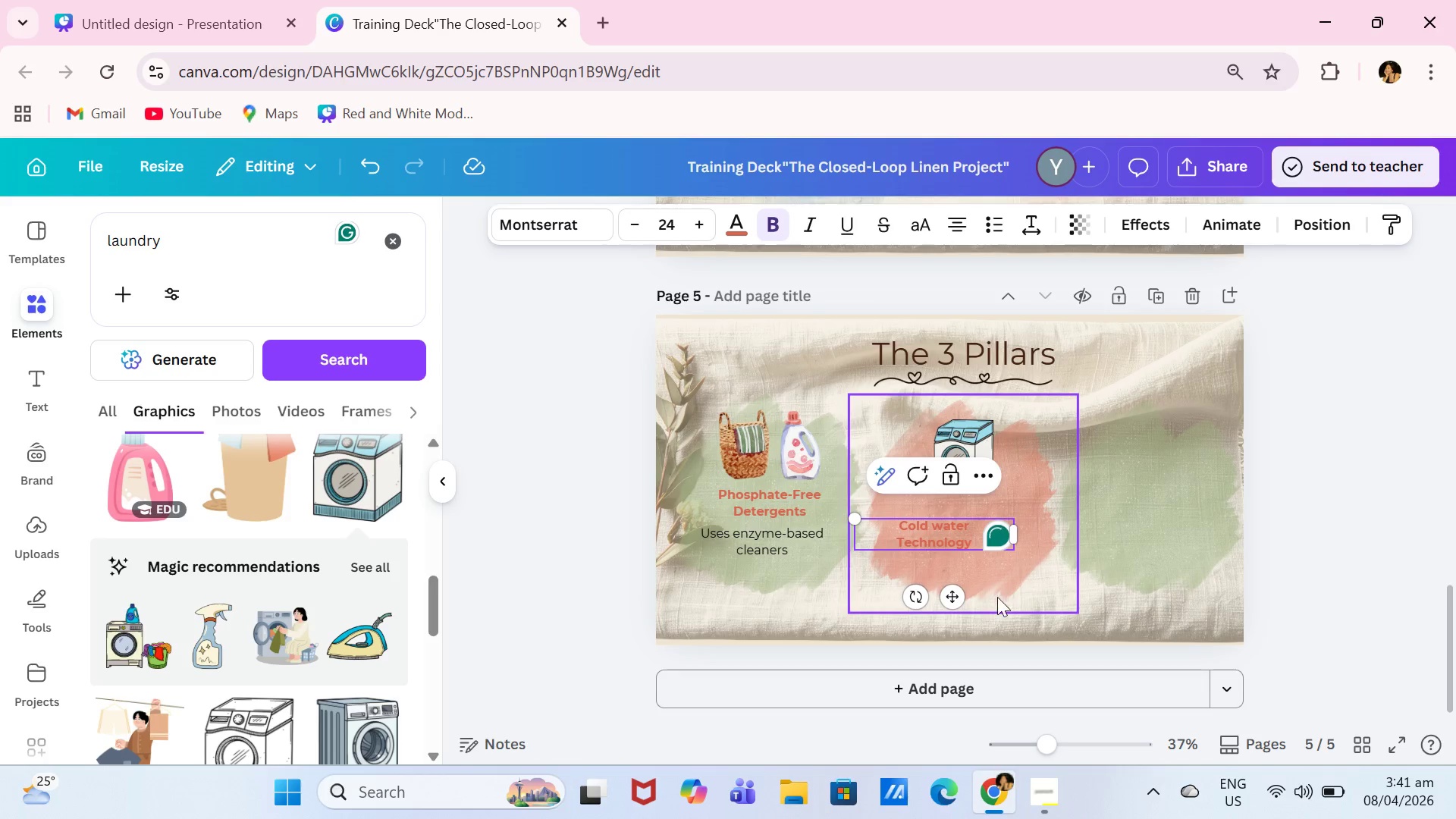 
left_click([972, 544])
 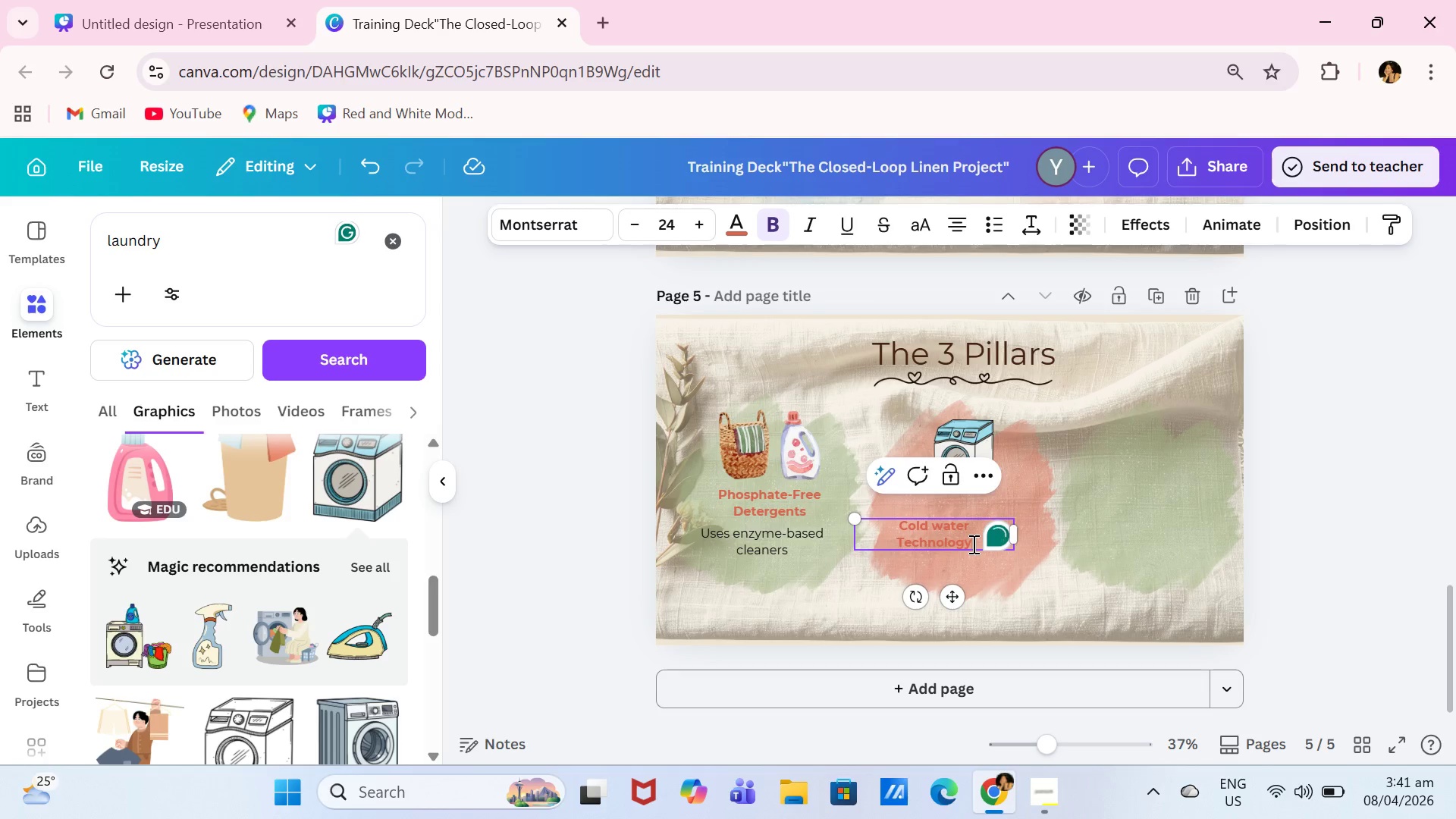 
key(Control+A)
 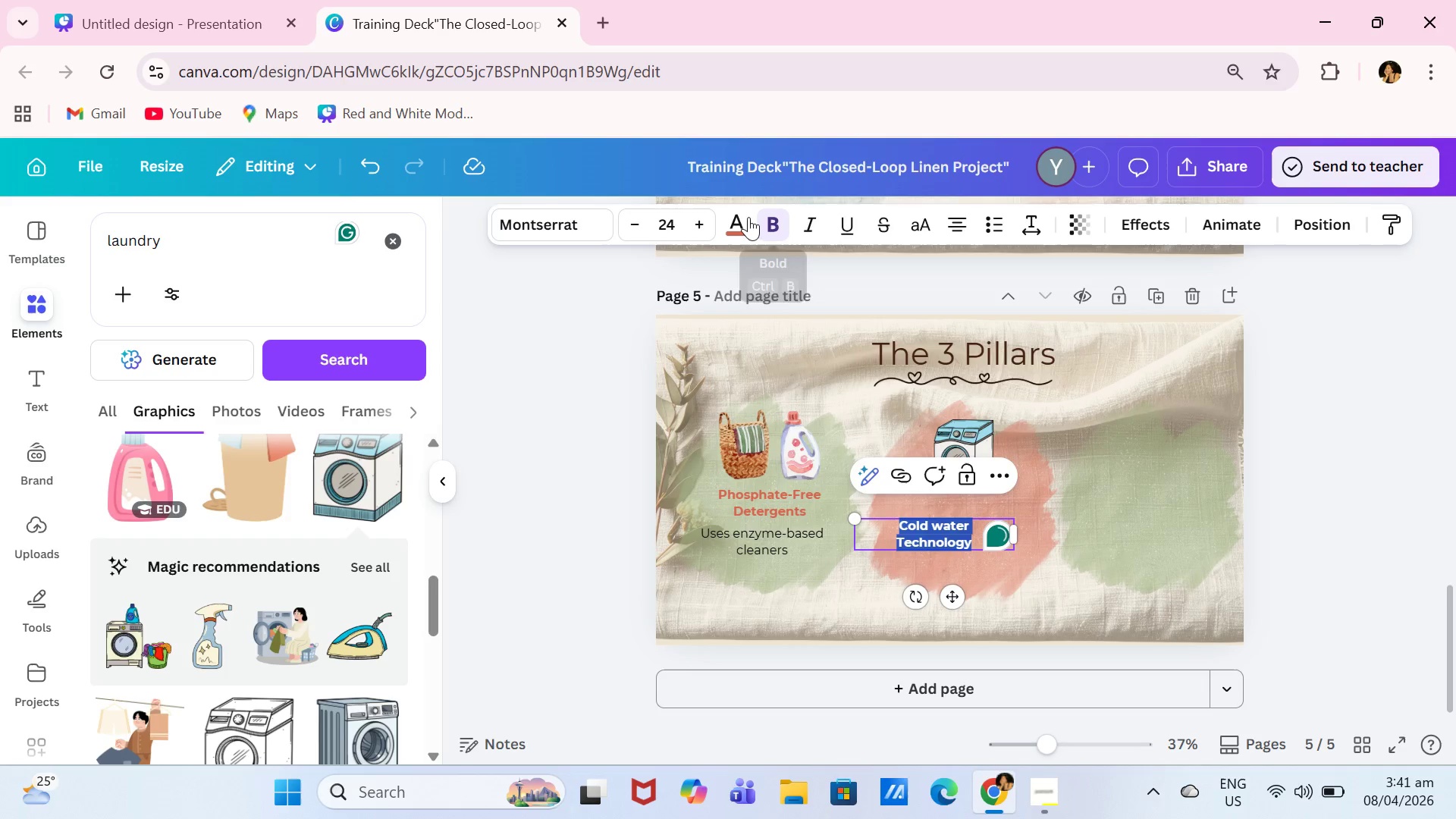 
left_click([743, 220])
 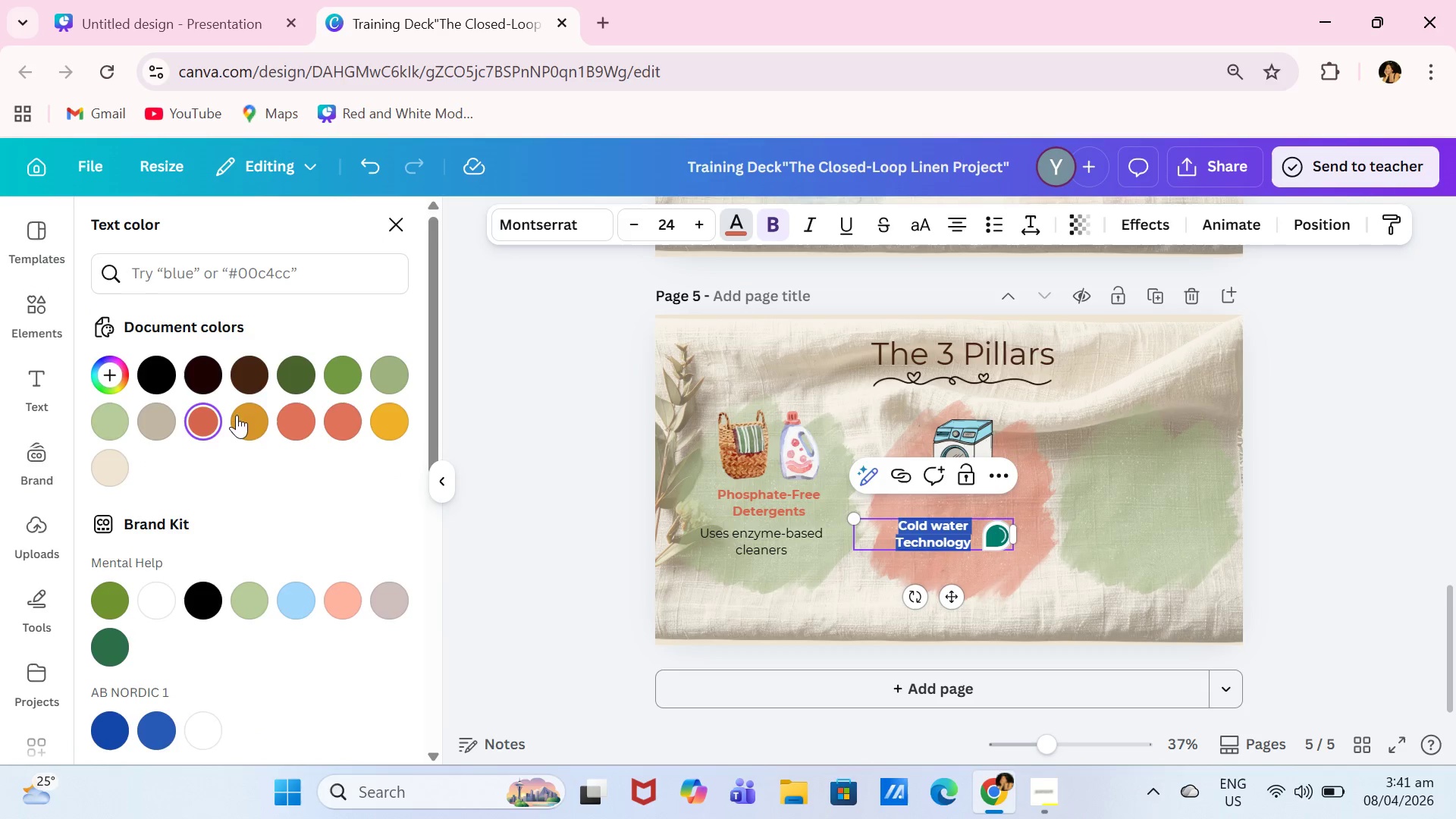 
left_click([258, 373])
 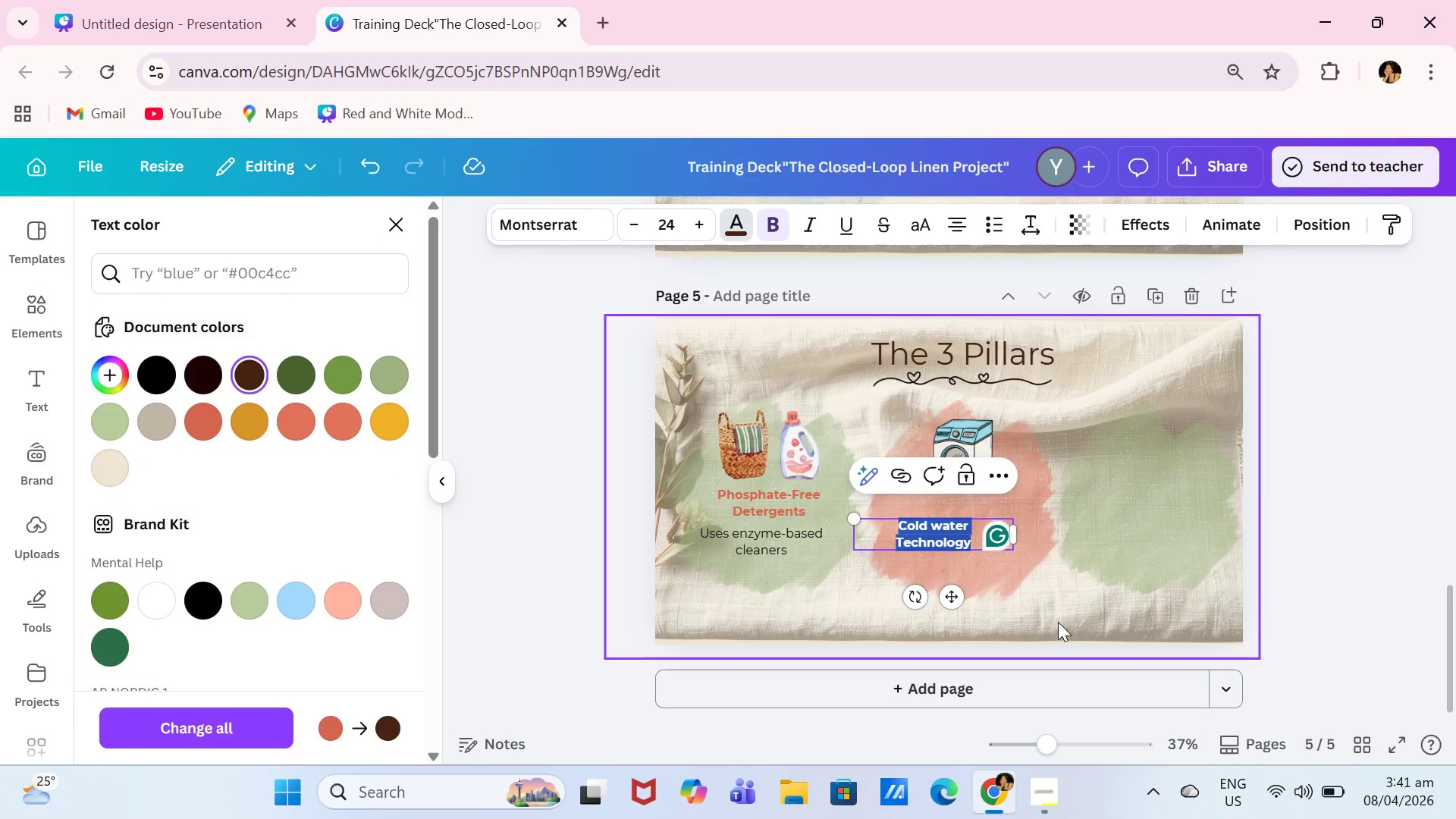 
double_click([1059, 607])
 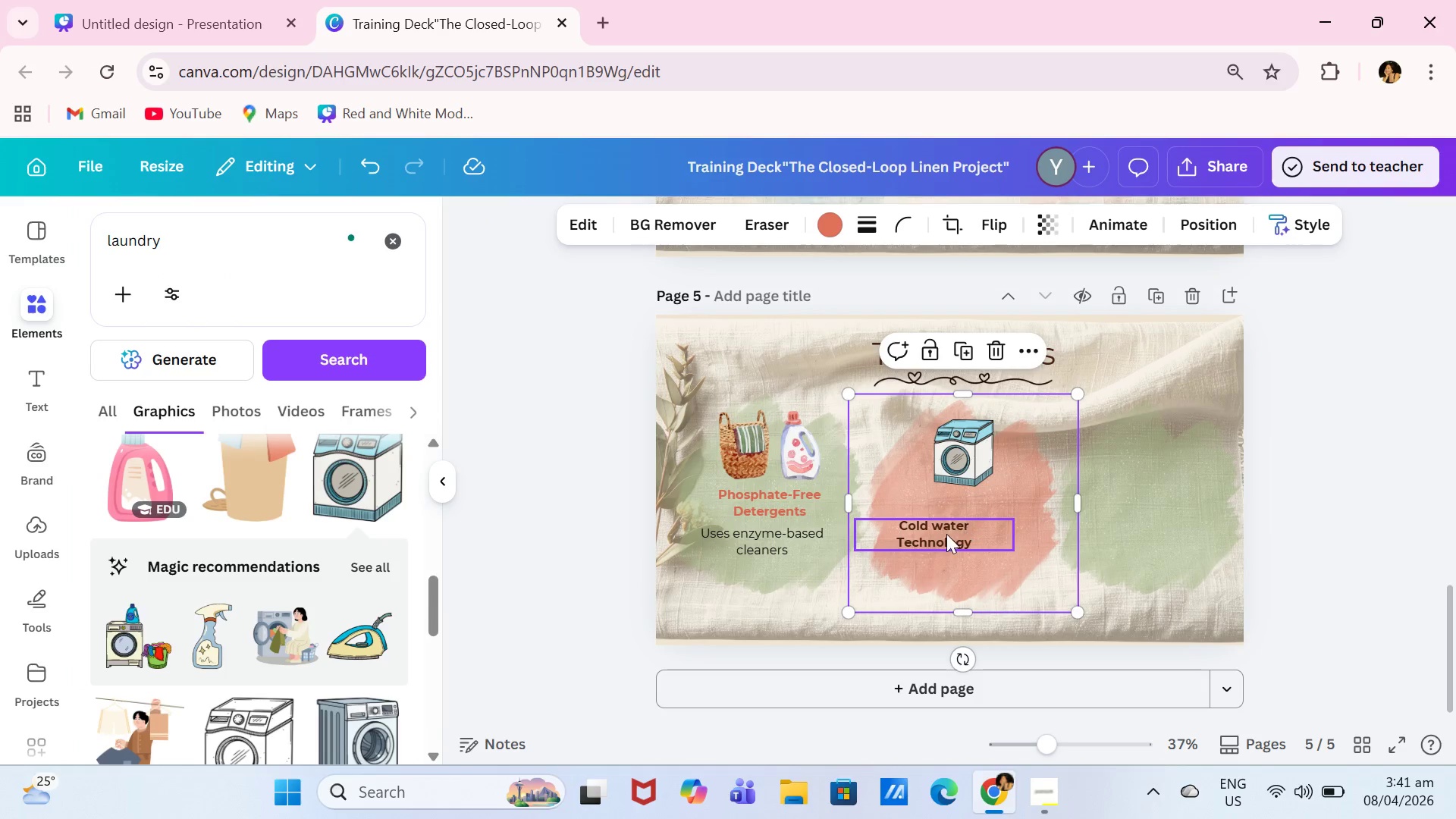 
left_click_drag(start_coordinate=[944, 535], to_coordinate=[974, 510])
 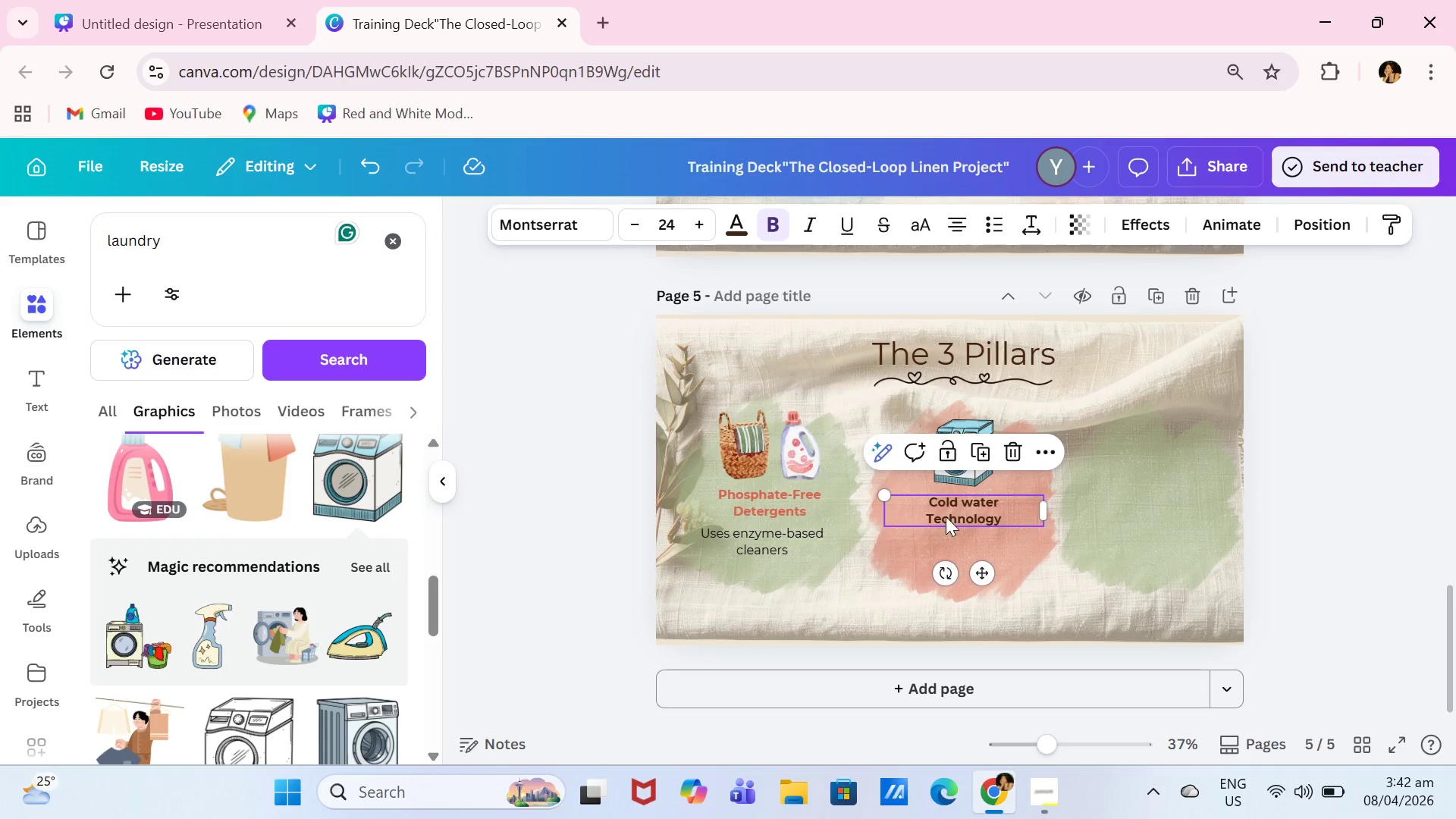 
left_click_drag(start_coordinate=[950, 514], to_coordinate=[953, 509])
 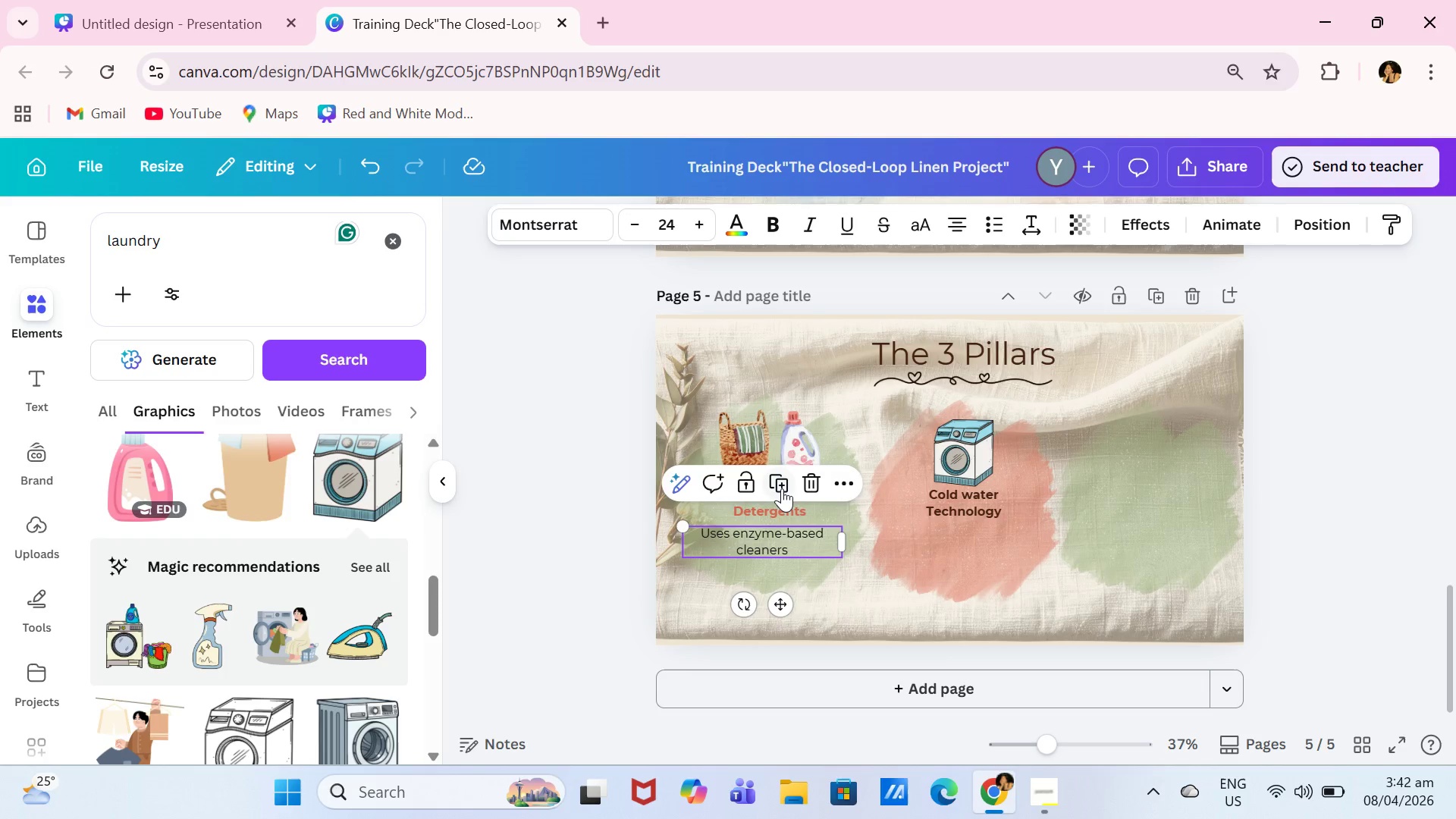 
double_click([782, 488])
 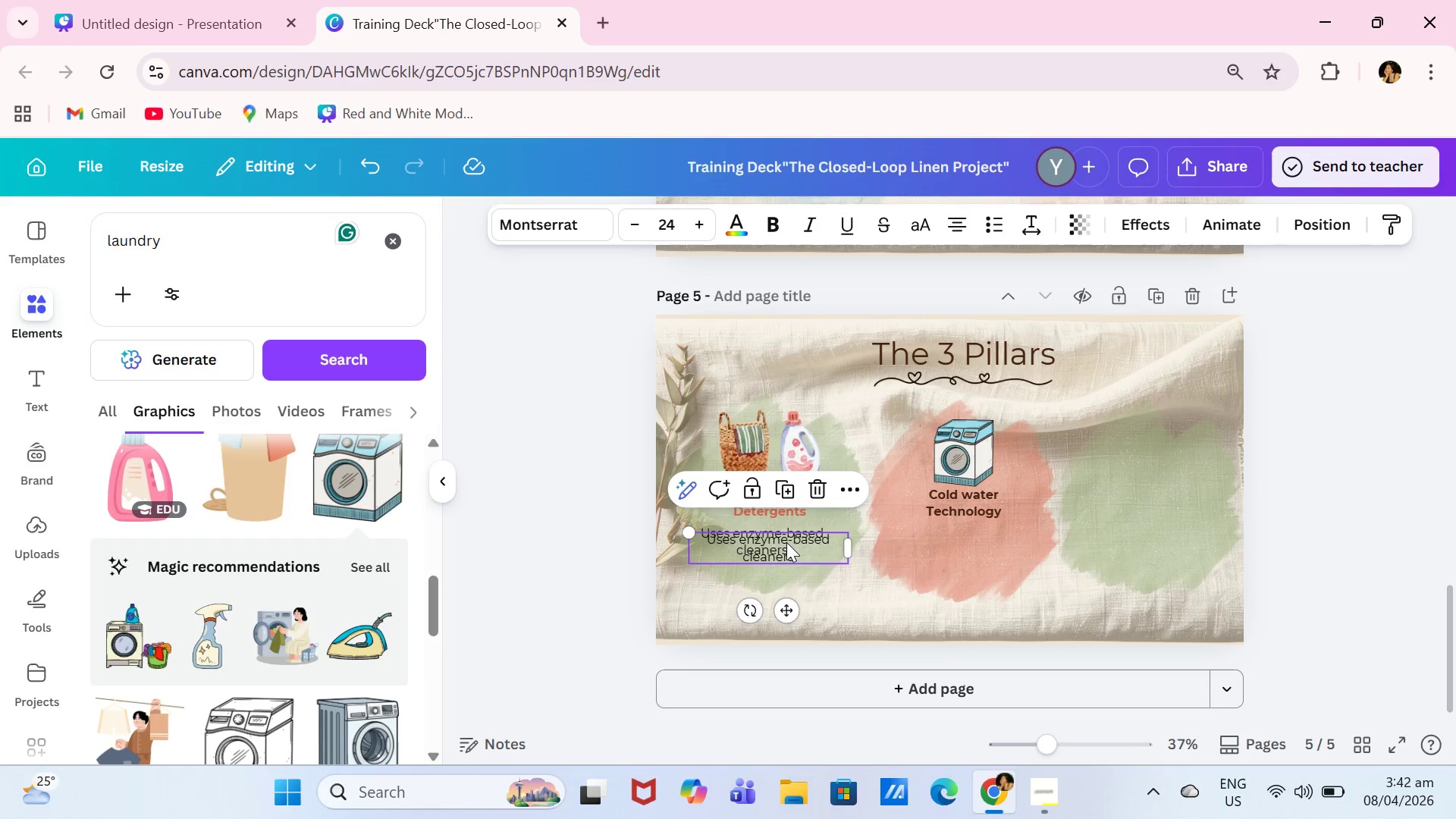 
left_click_drag(start_coordinate=[785, 543], to_coordinate=[970, 551])
 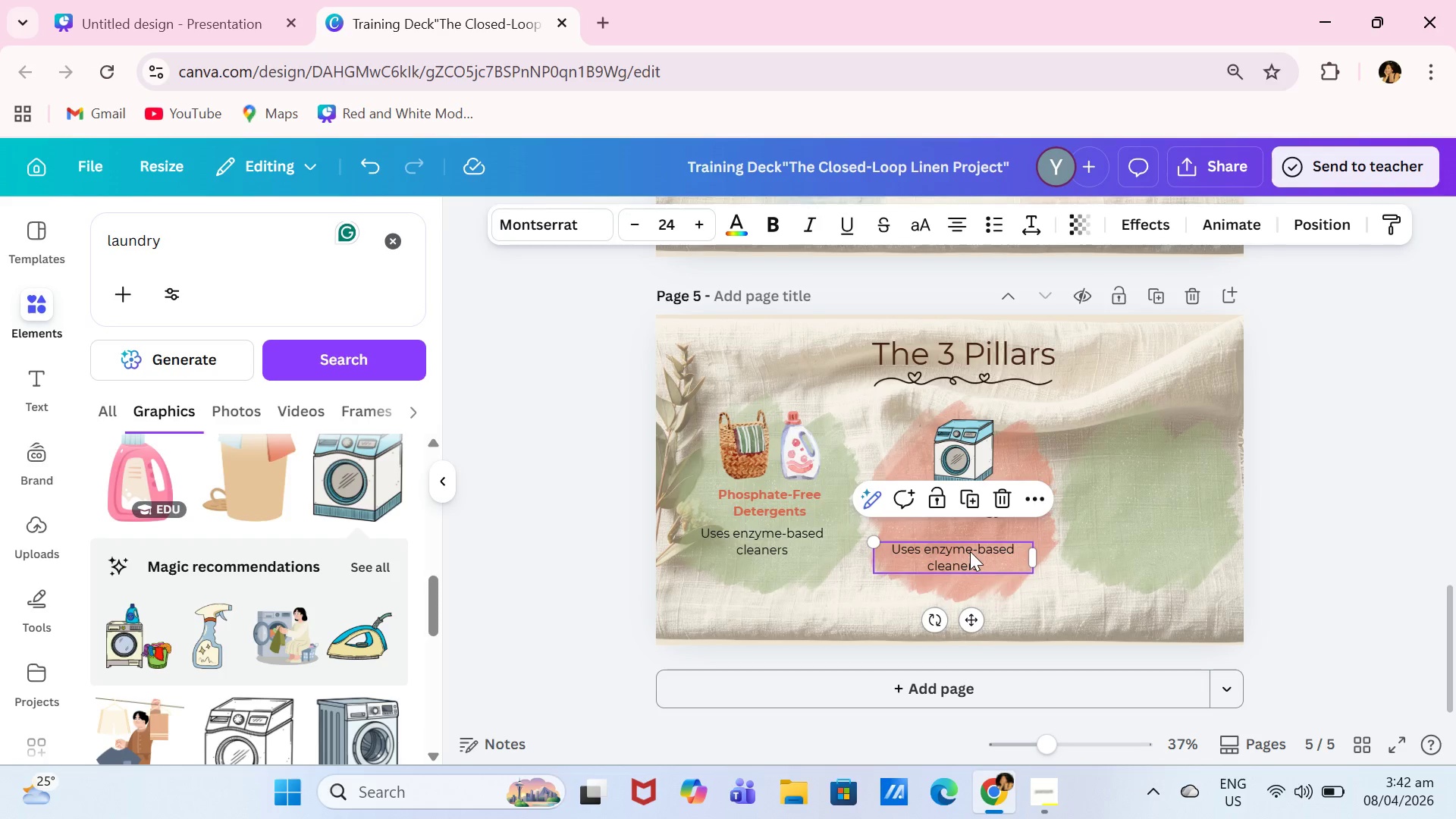 
triple_click([970, 551])
 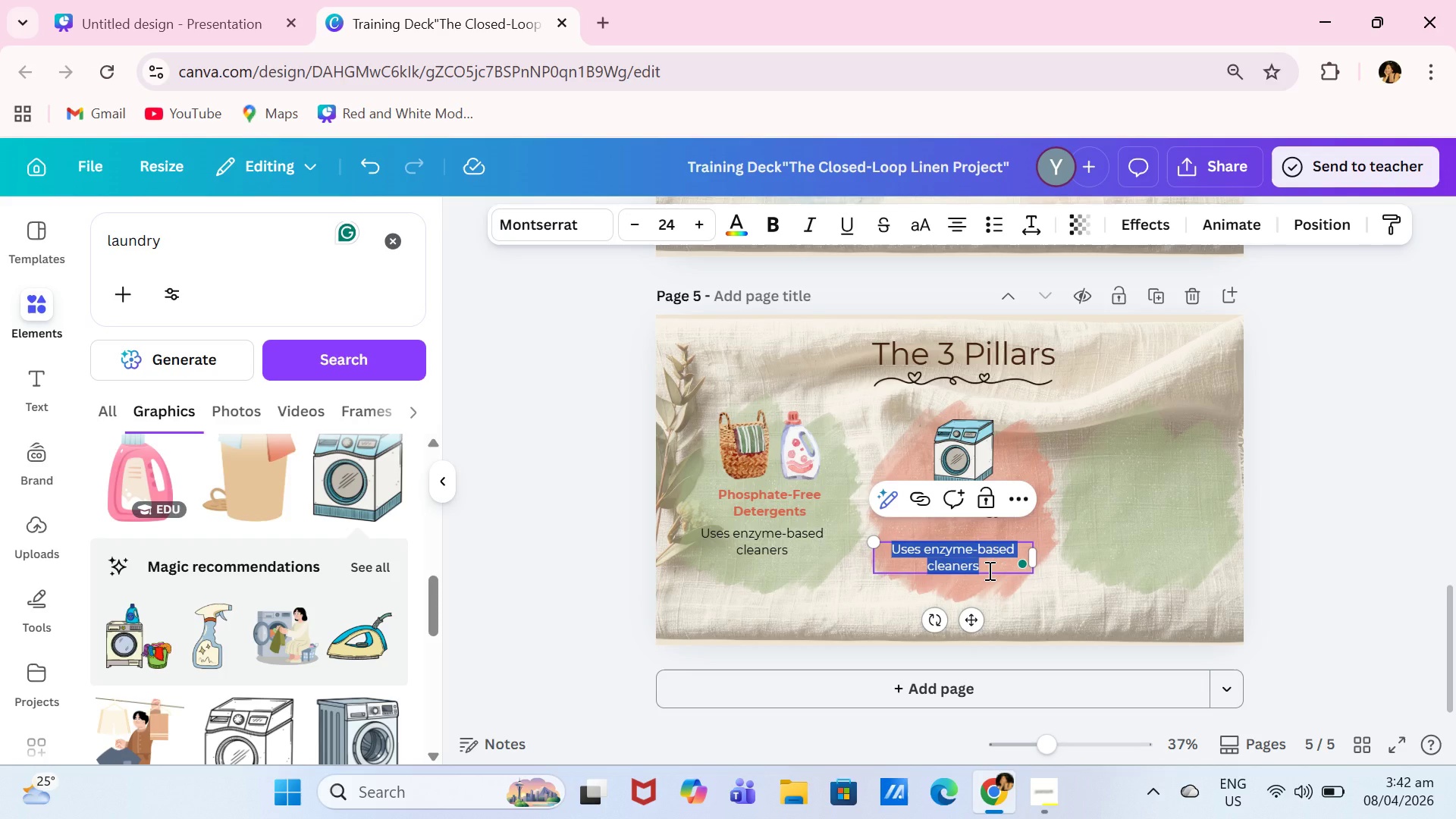 
type(Washes in cold water)
 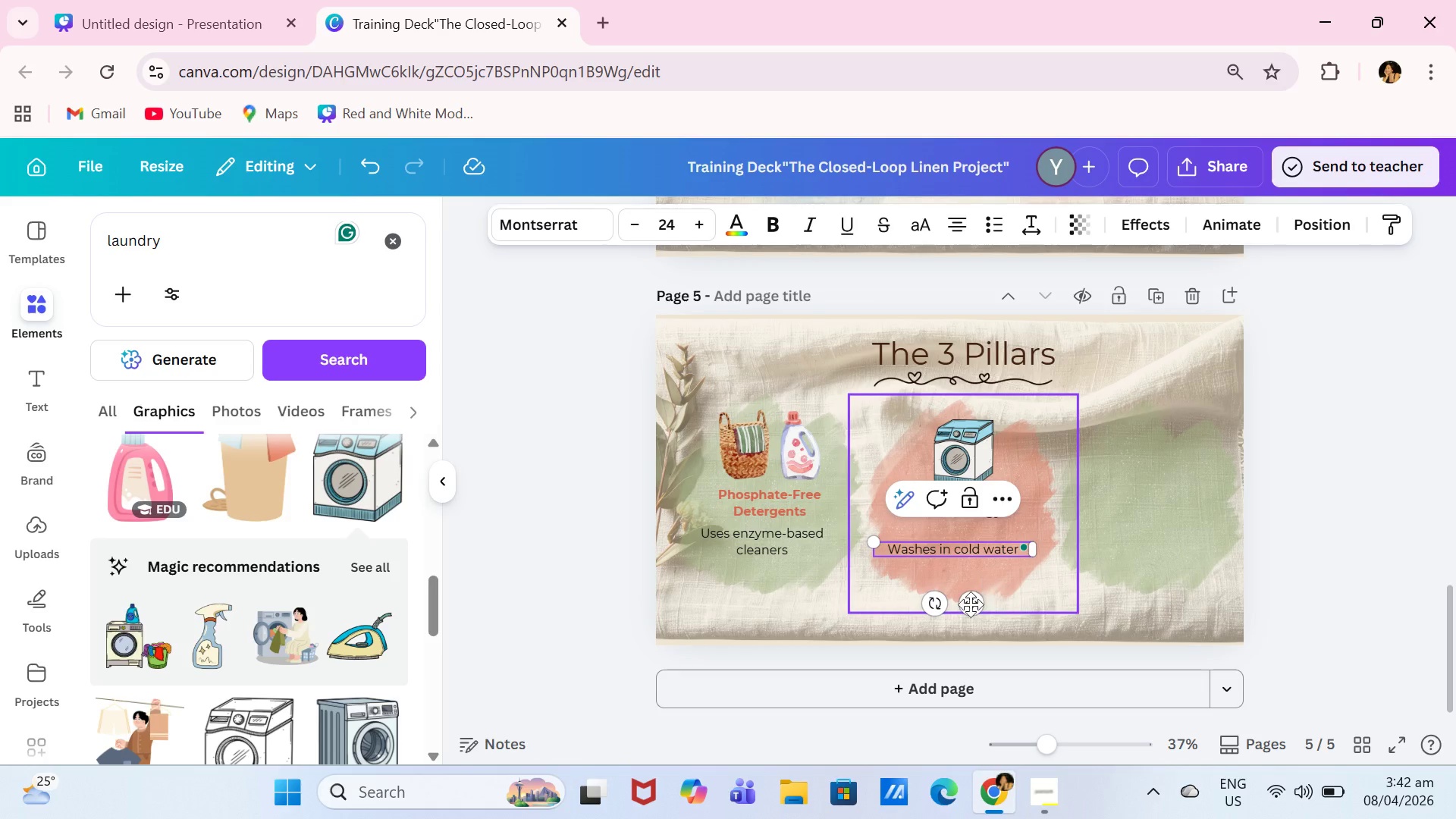 
left_click_drag(start_coordinate=[971, 606], to_coordinate=[984, 595])
 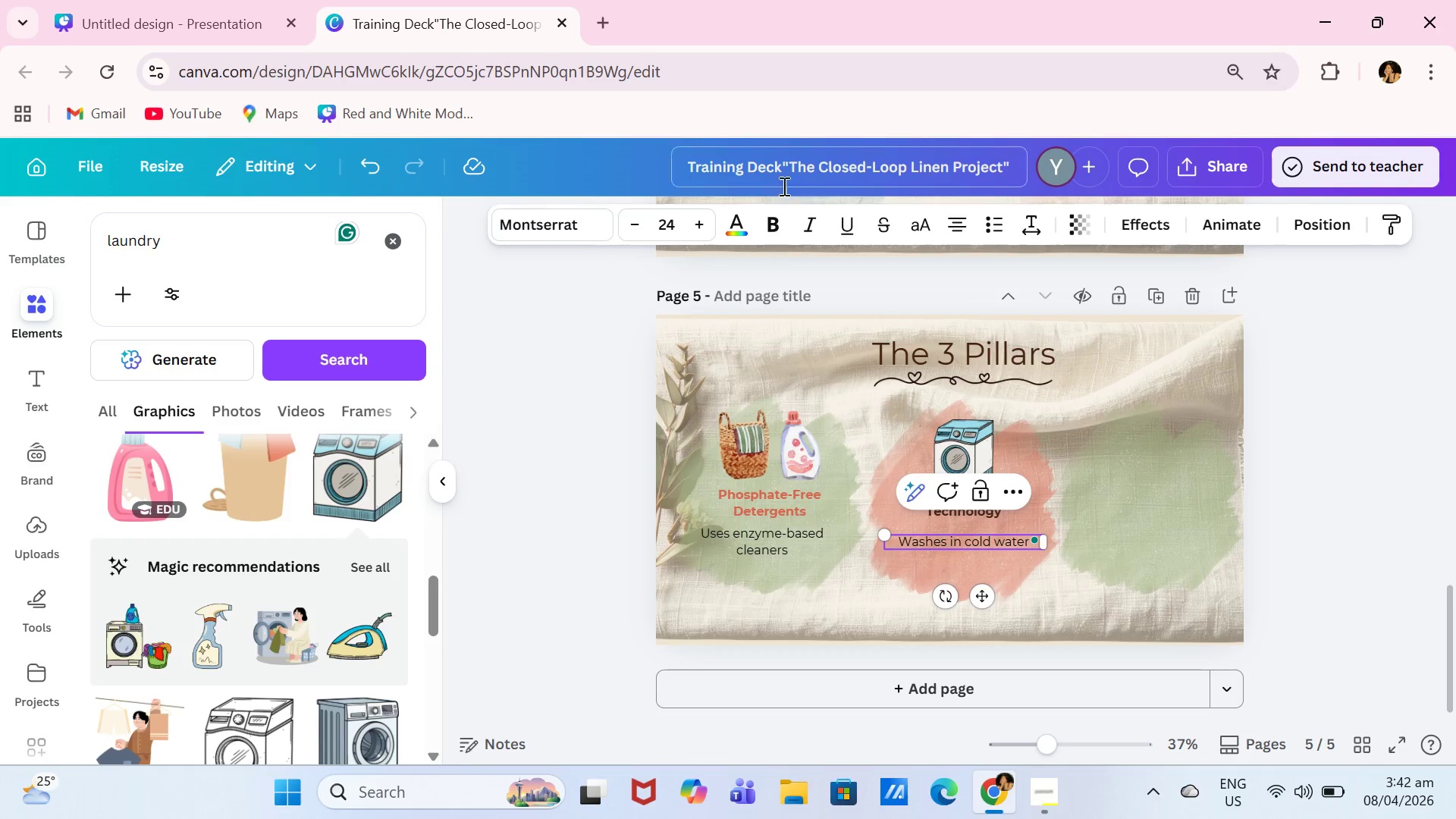 
scroll: coordinate [304, 664], scroll_direction: down, amount: 7.0
 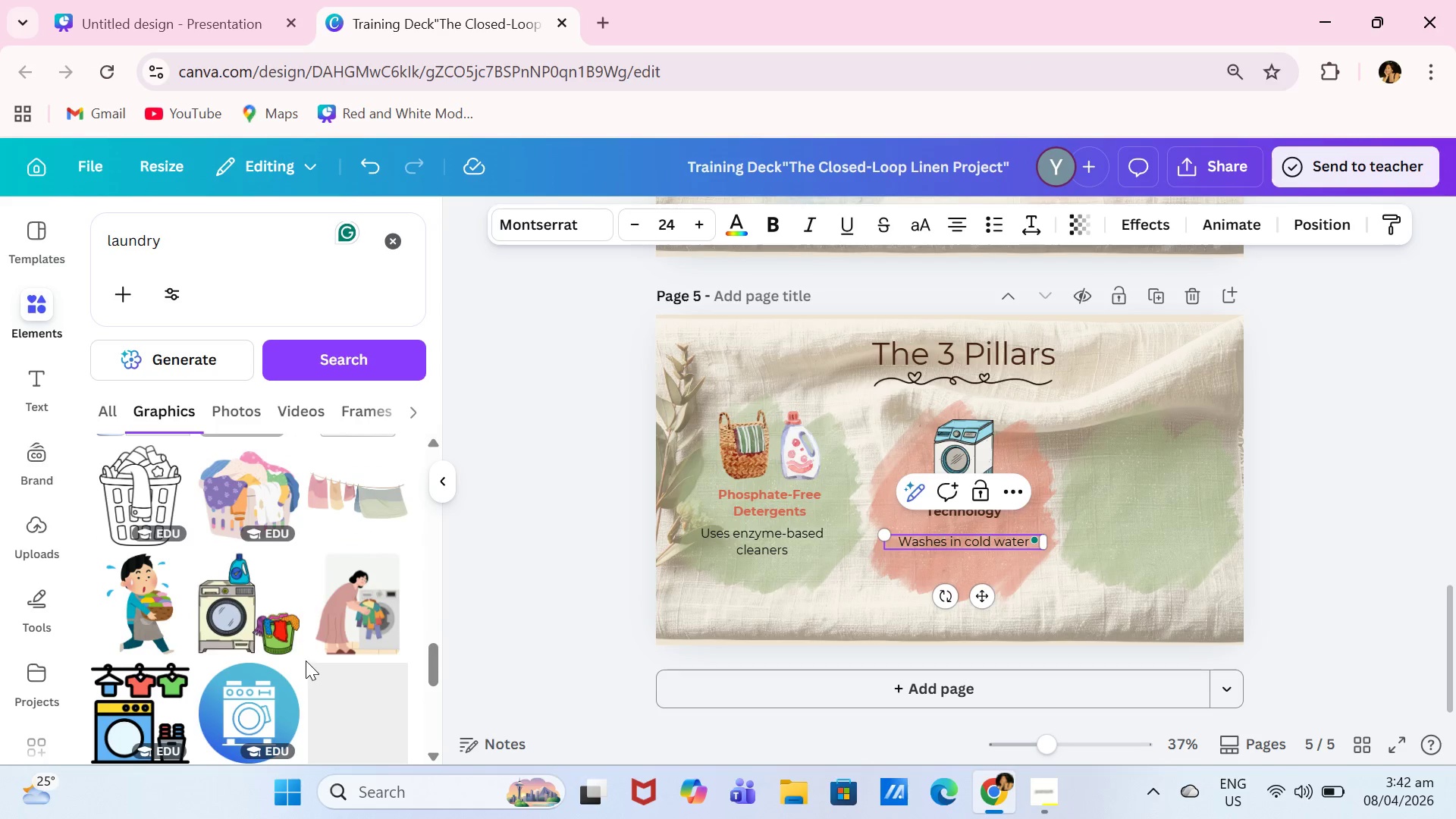 
mouse_move([315, 642])
 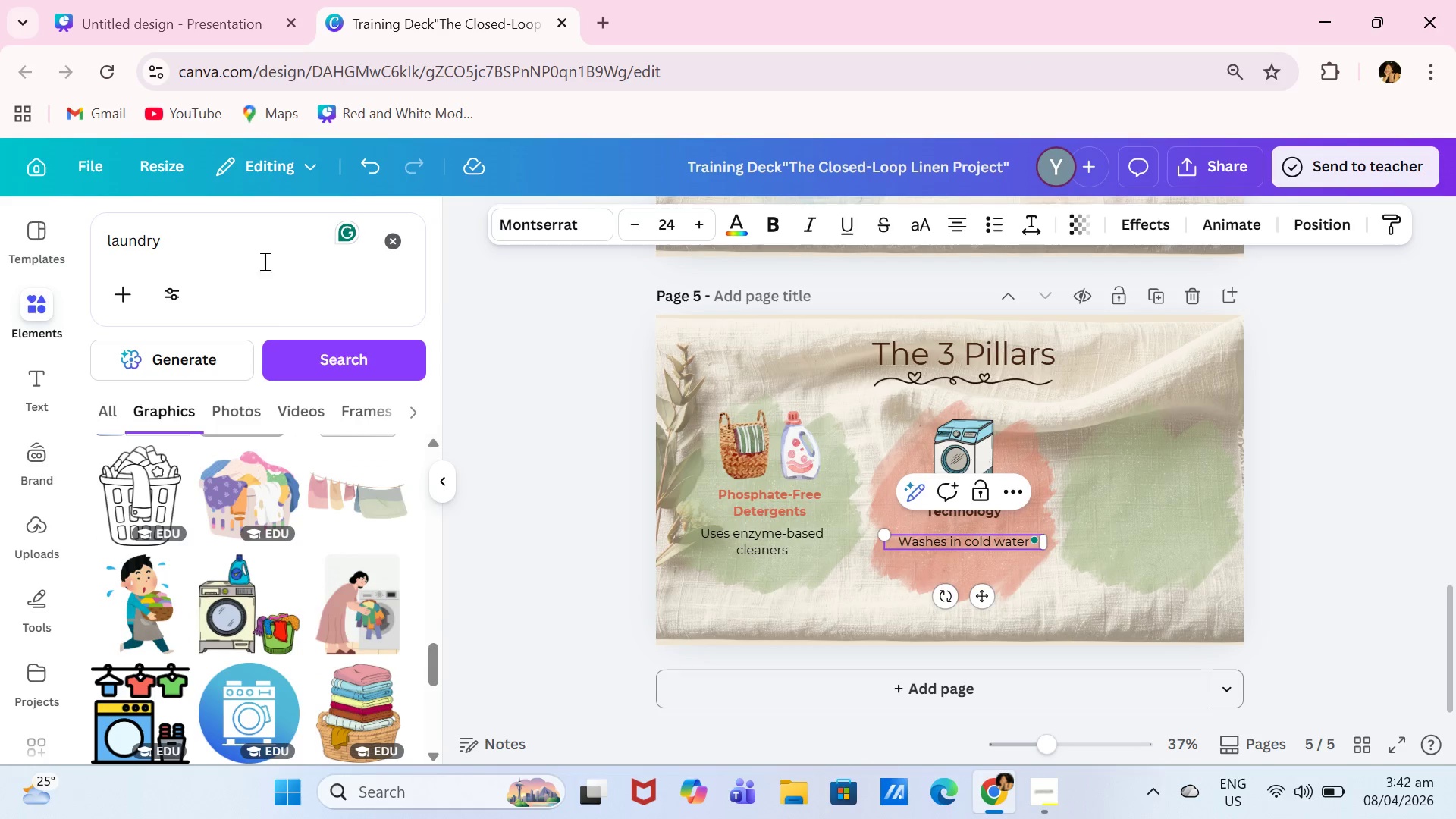 
left_click([263, 252])
 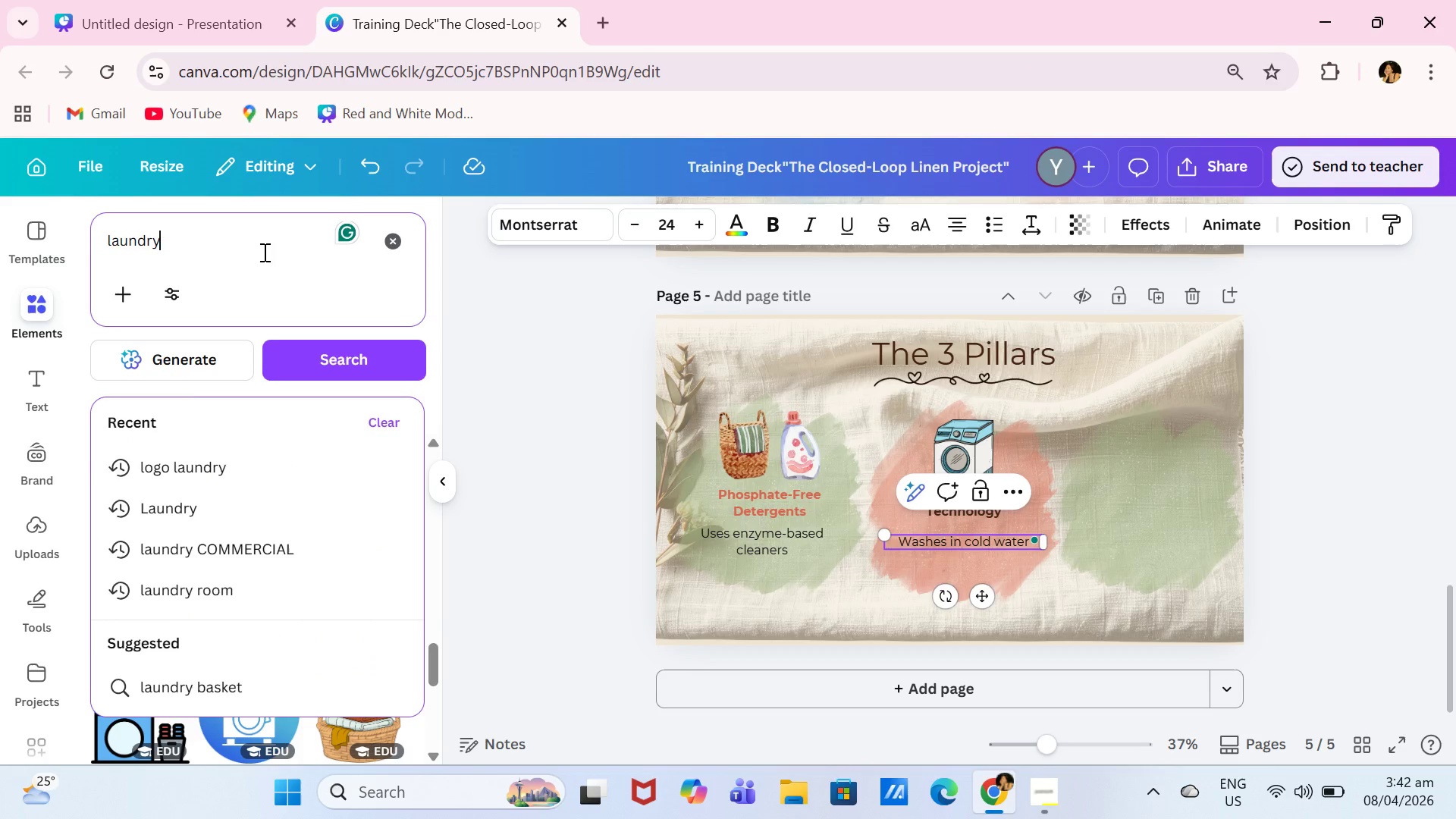 
type( a)
key(Backspace)
type(basket)
 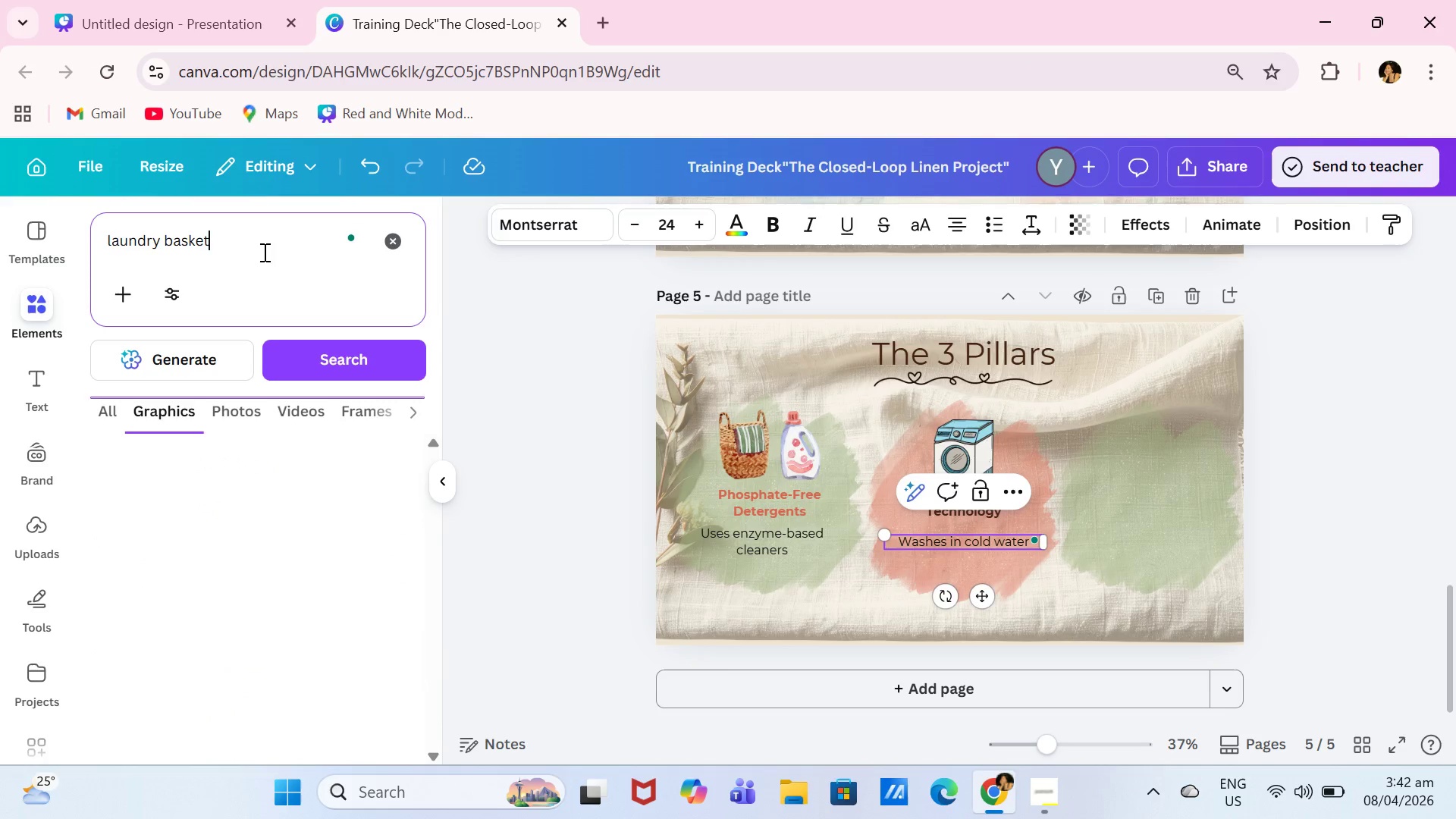 
key(Enter)
 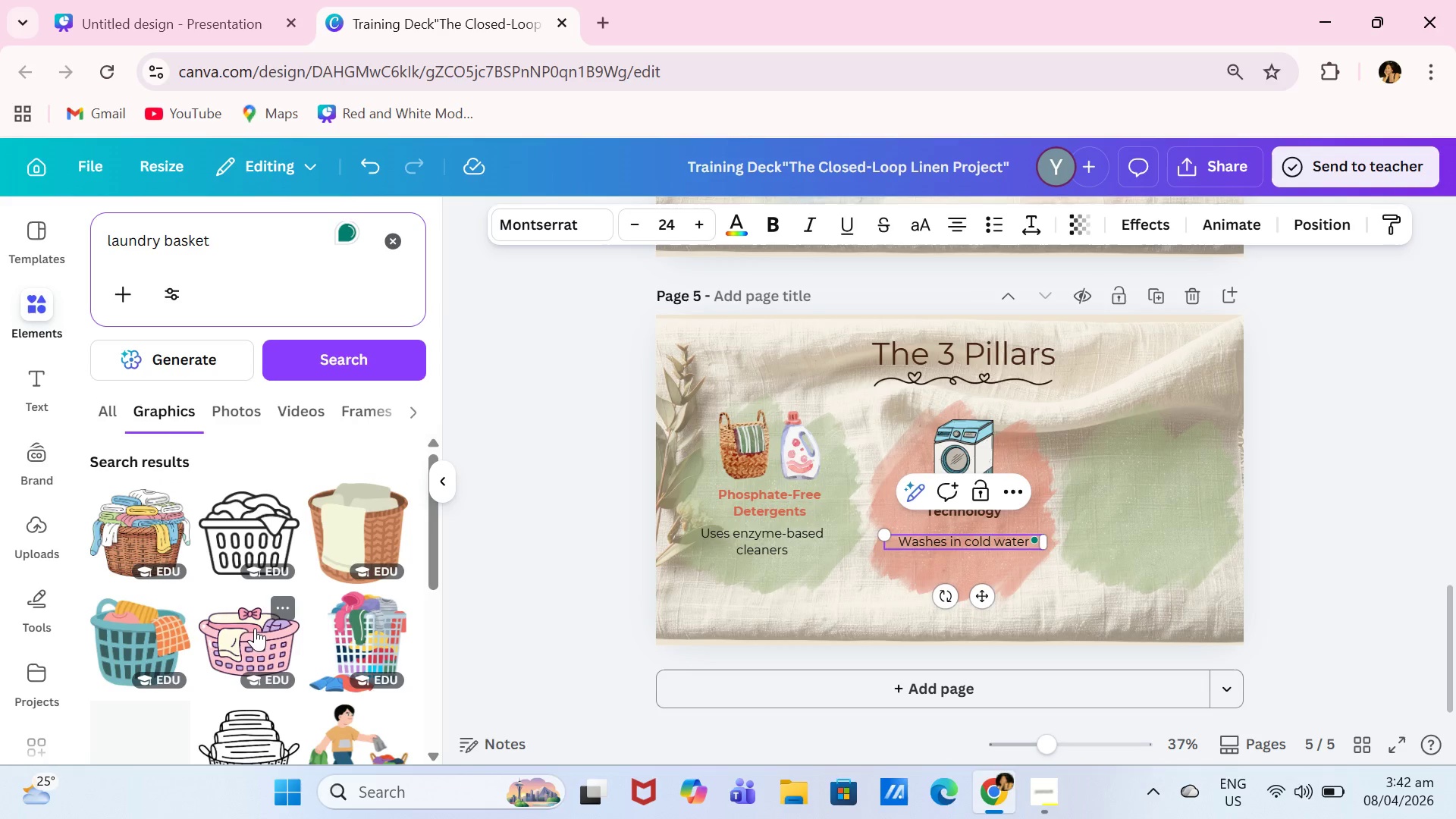 
left_click([146, 540])
 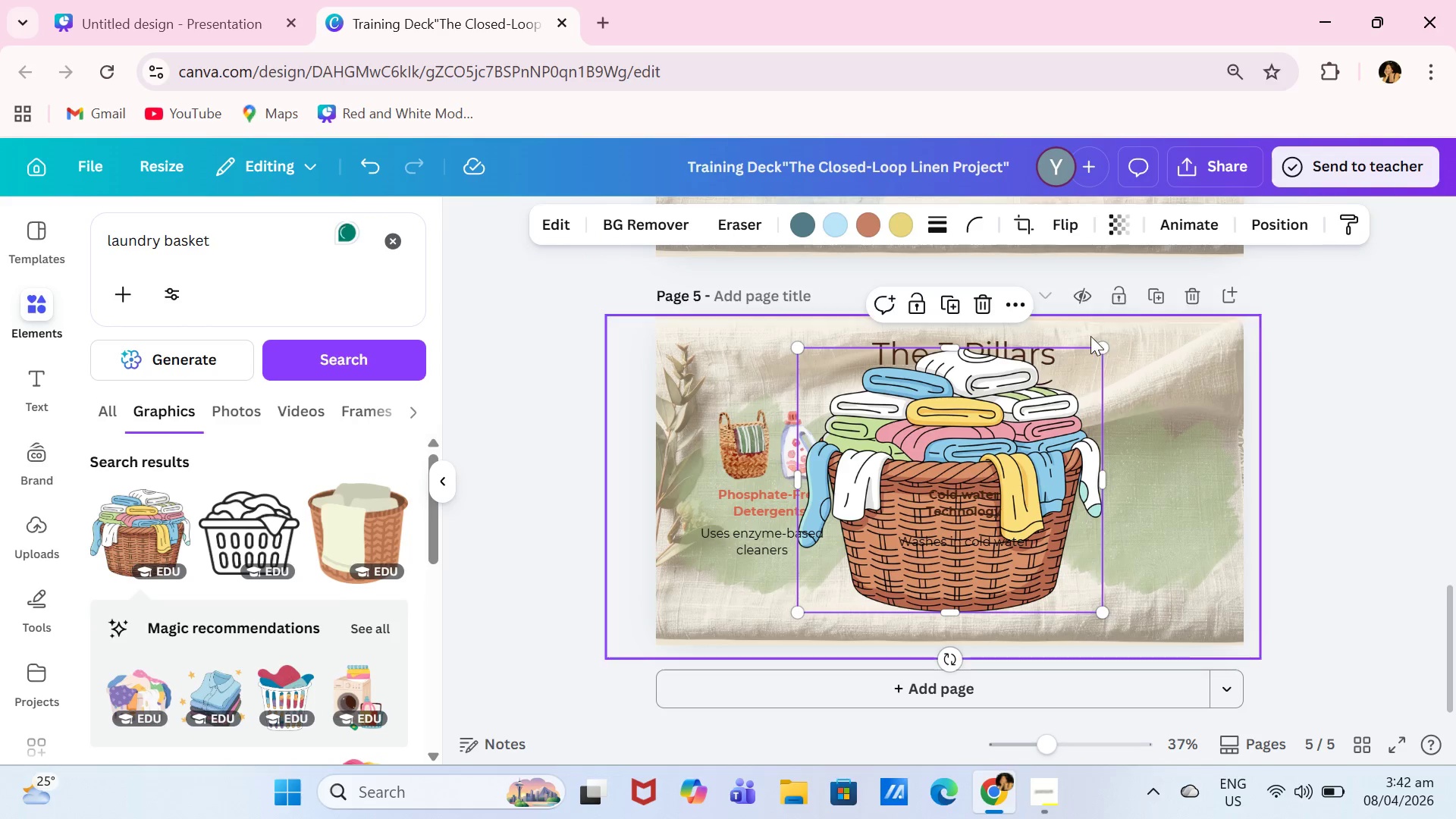 
left_click_drag(start_coordinate=[1100, 347], to_coordinate=[883, 525])
 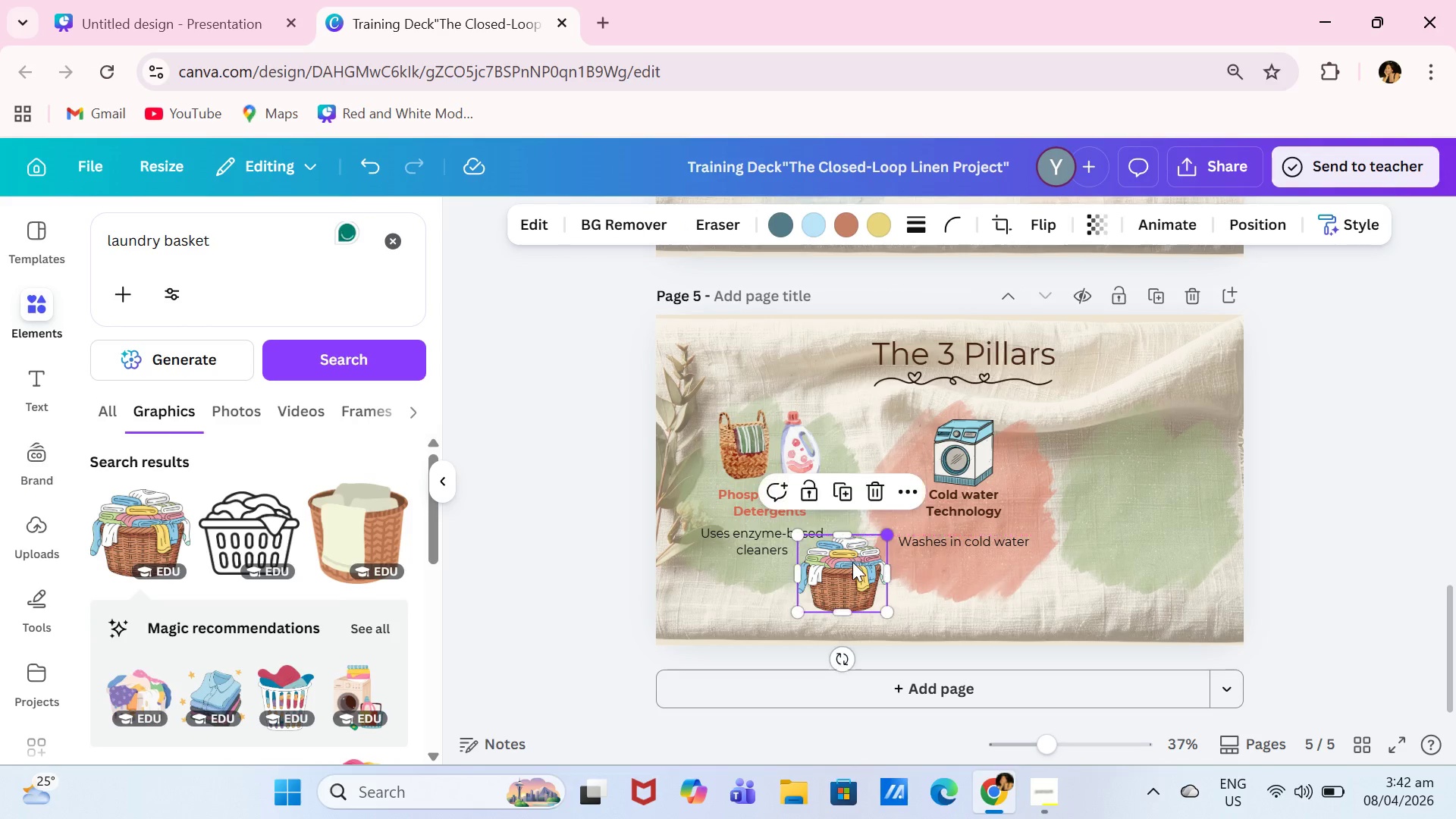 
left_click_drag(start_coordinate=[852, 562], to_coordinate=[1100, 494])
 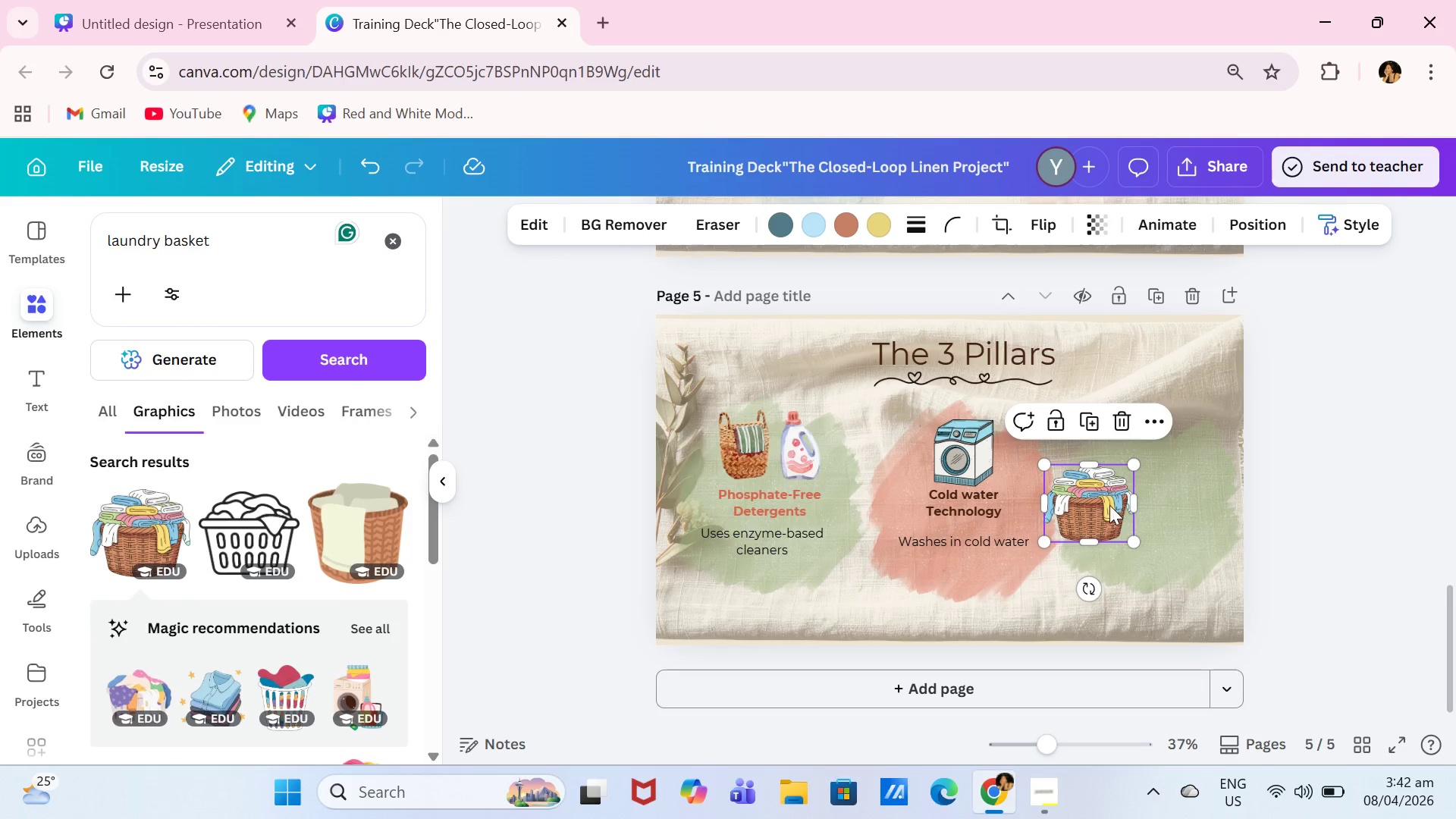 
left_click_drag(start_coordinate=[1089, 504], to_coordinate=[1157, 472])
 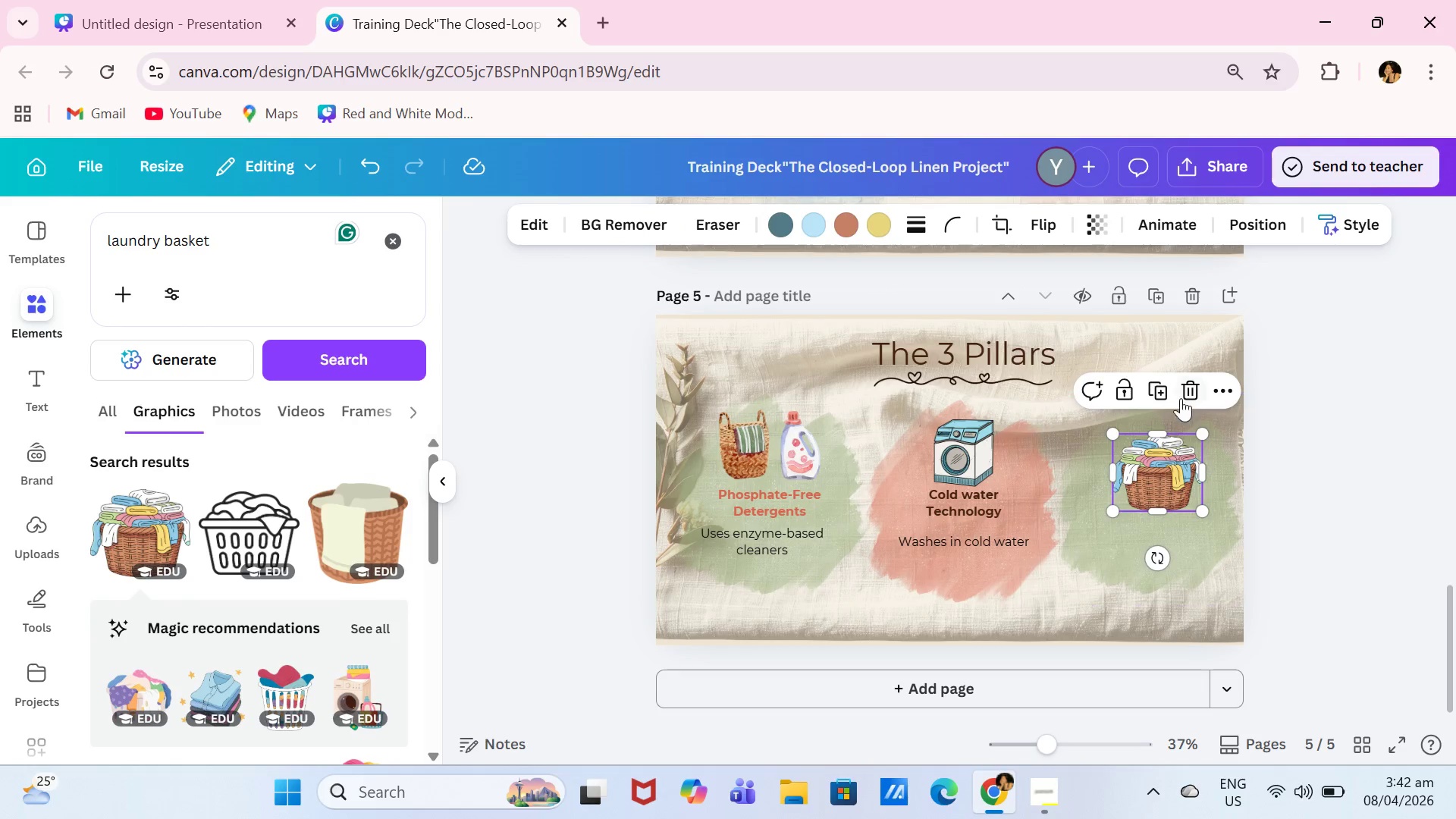 
left_click([1181, 397])
 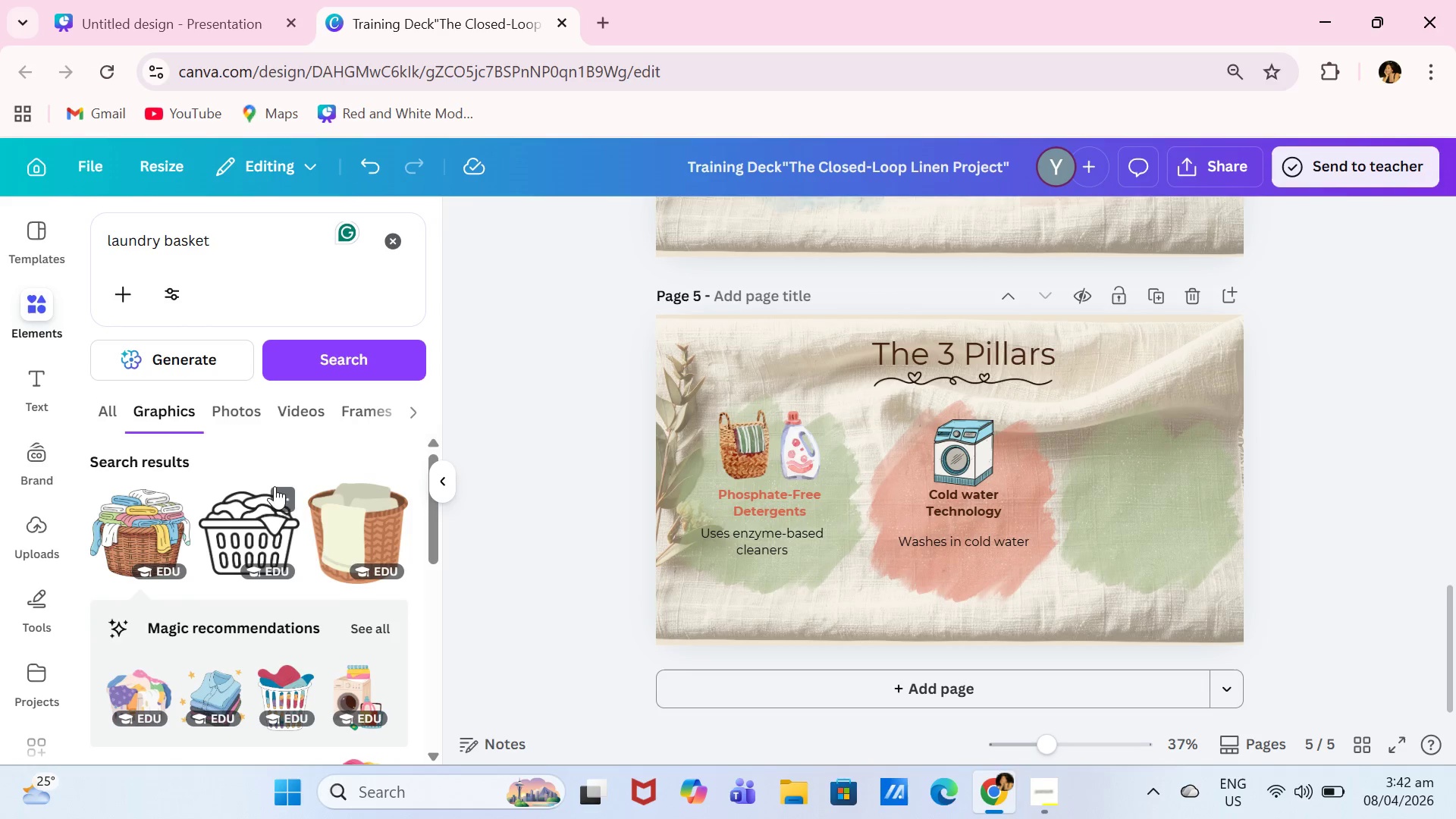 
left_click([324, 535])
 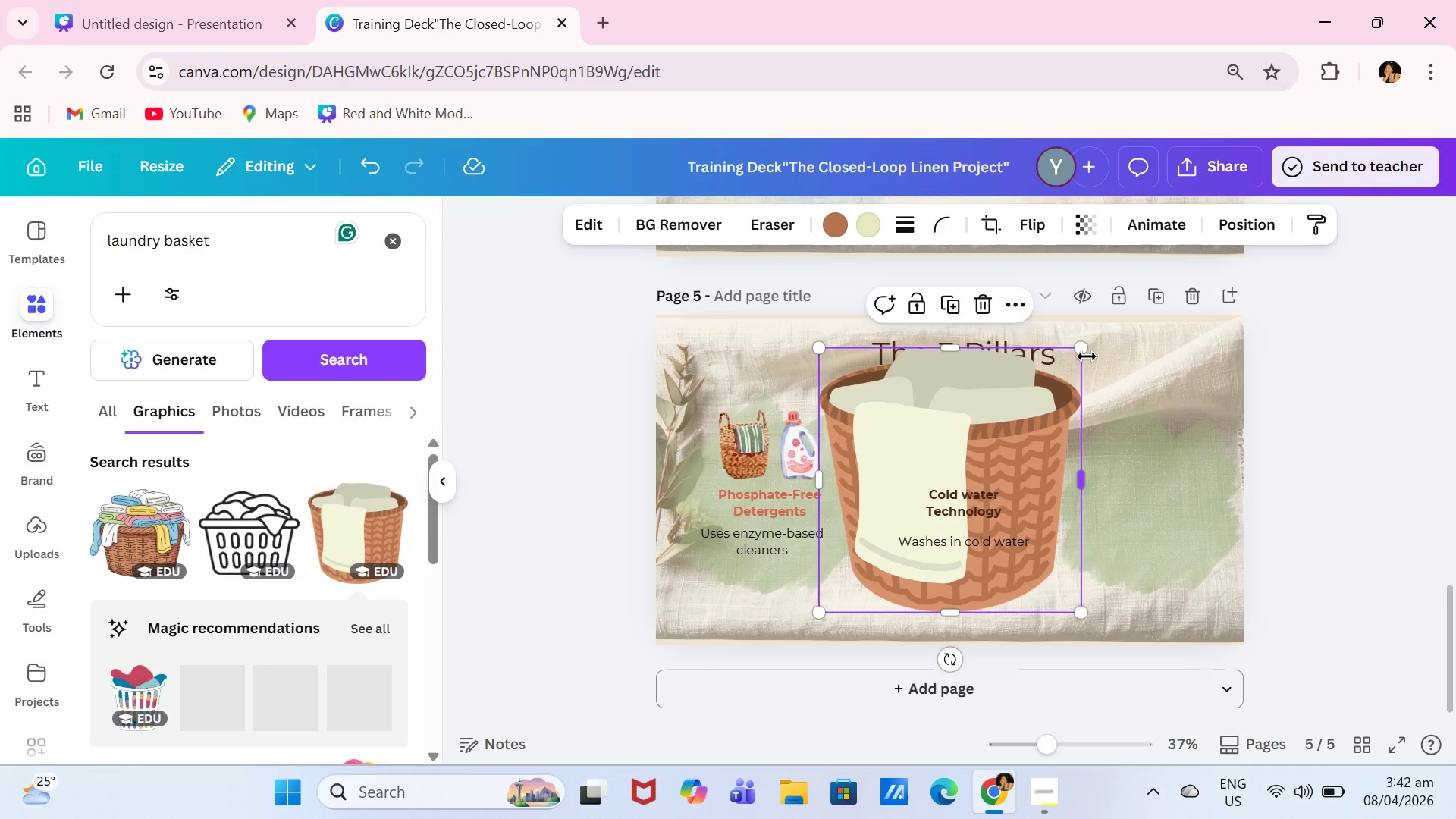 
left_click_drag(start_coordinate=[1084, 349], to_coordinate=[852, 503])
 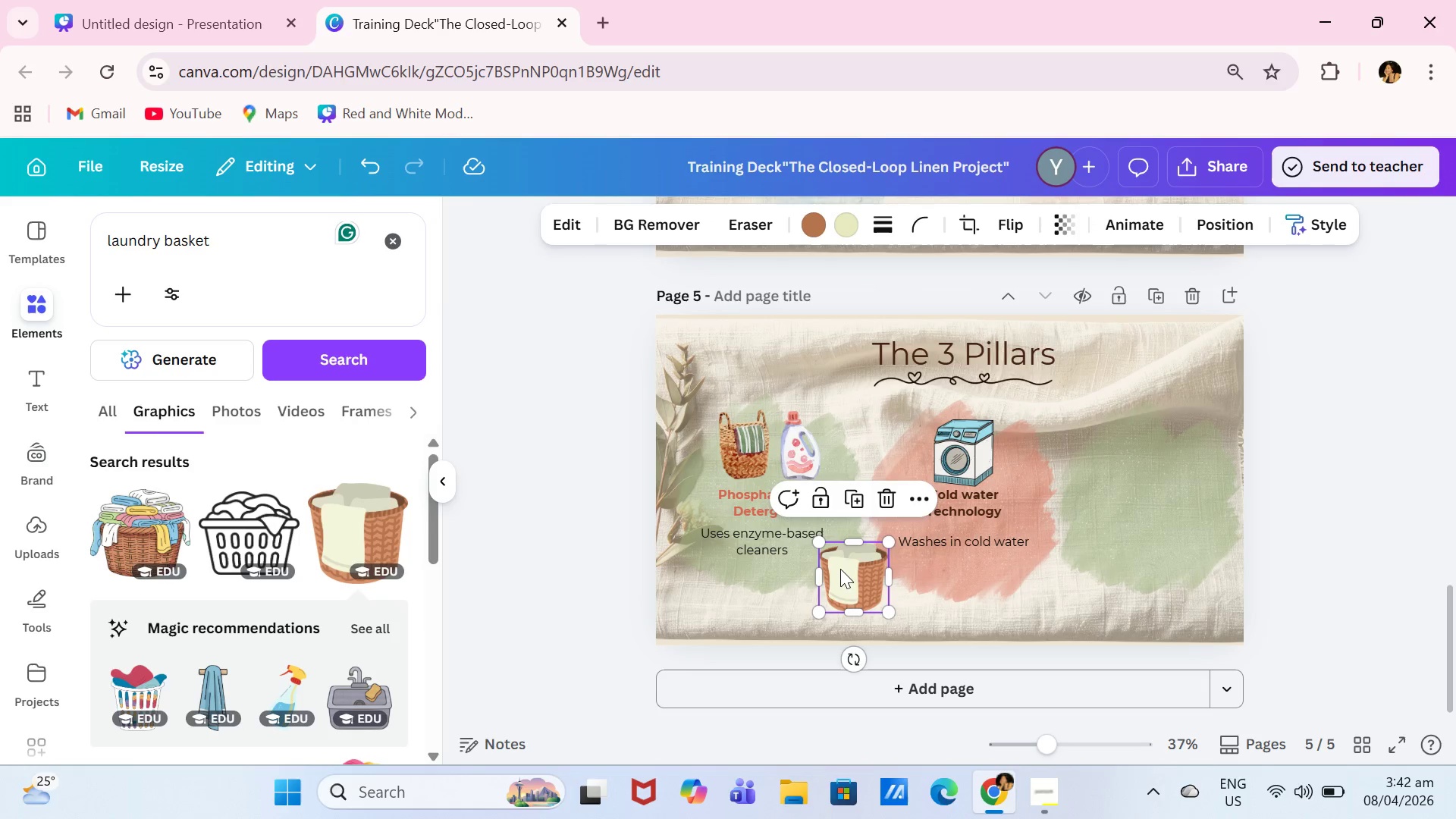 
left_click_drag(start_coordinate=[840, 569], to_coordinate=[1146, 444])
 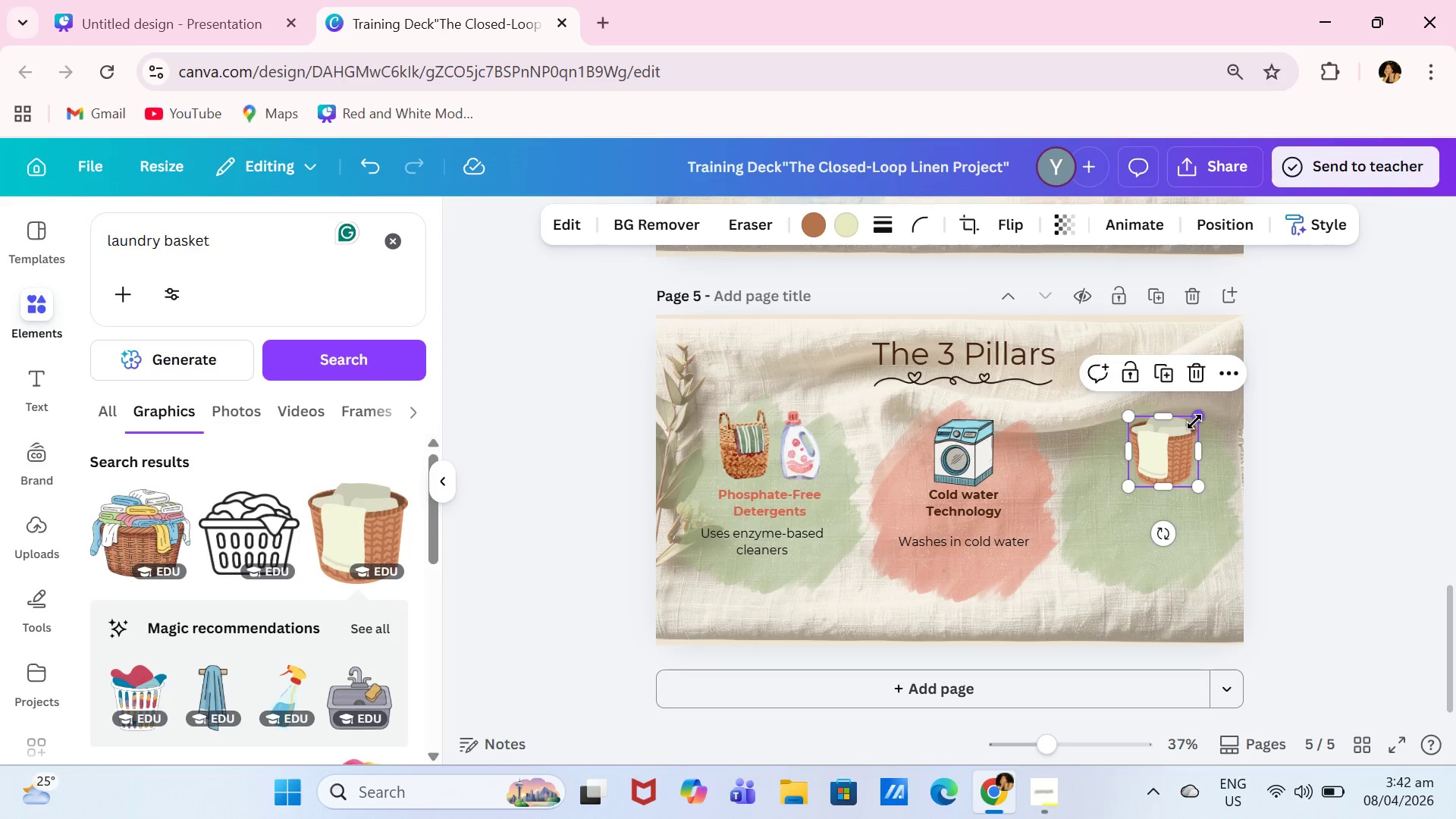 
left_click_drag(start_coordinate=[1196, 420], to_coordinate=[1188, 423])
 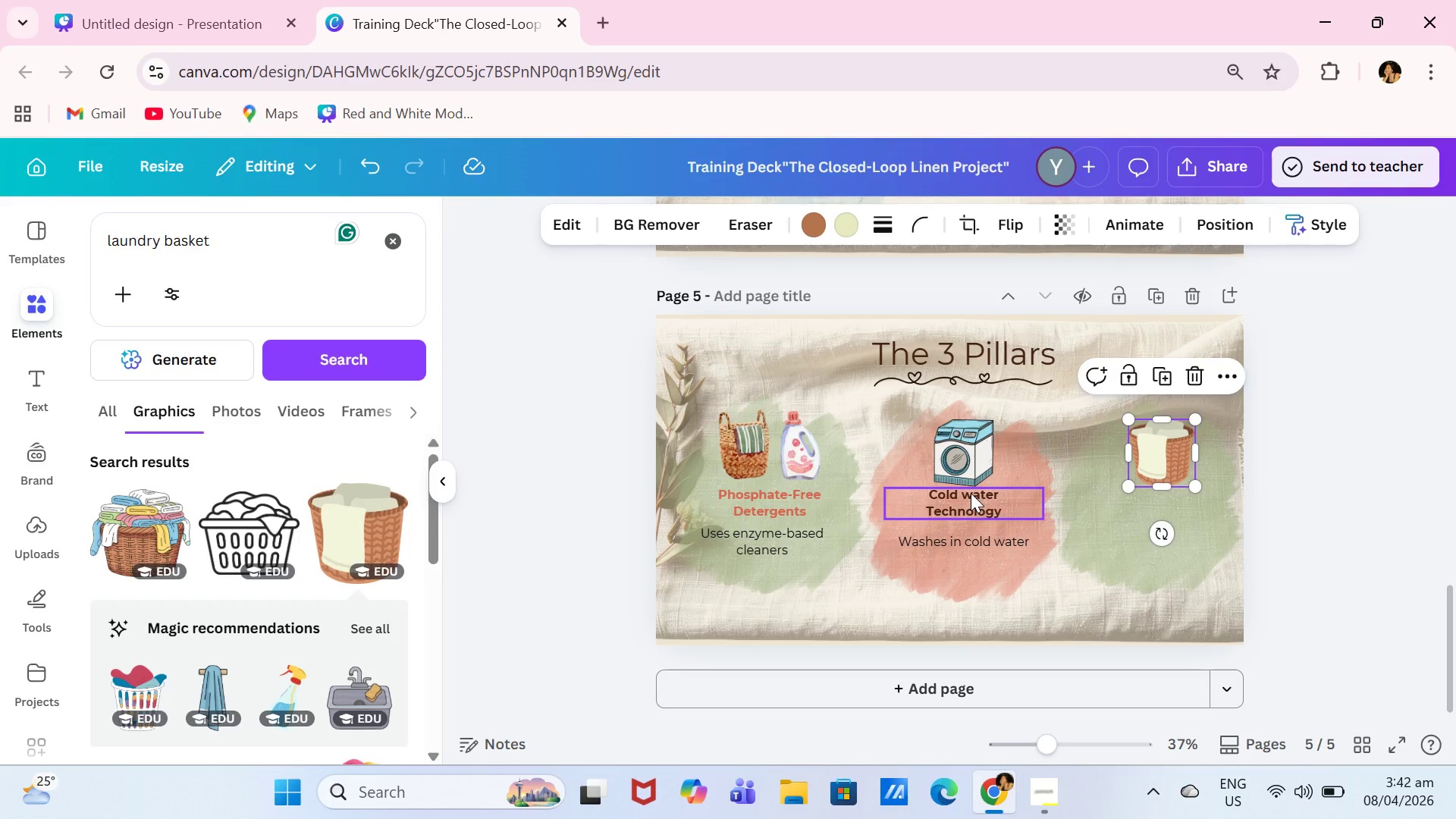 
left_click([971, 493])
 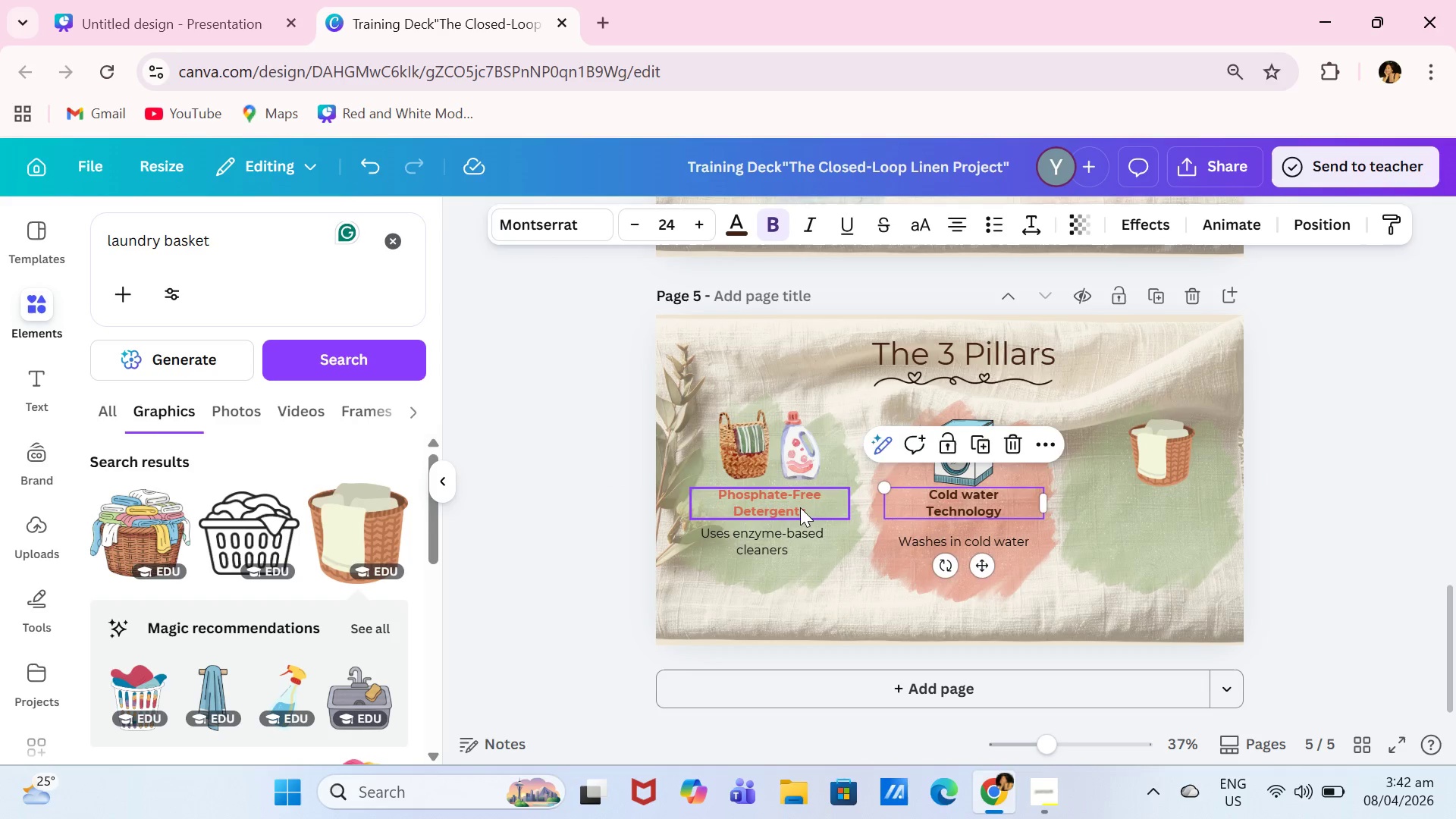 
double_click([788, 441])
 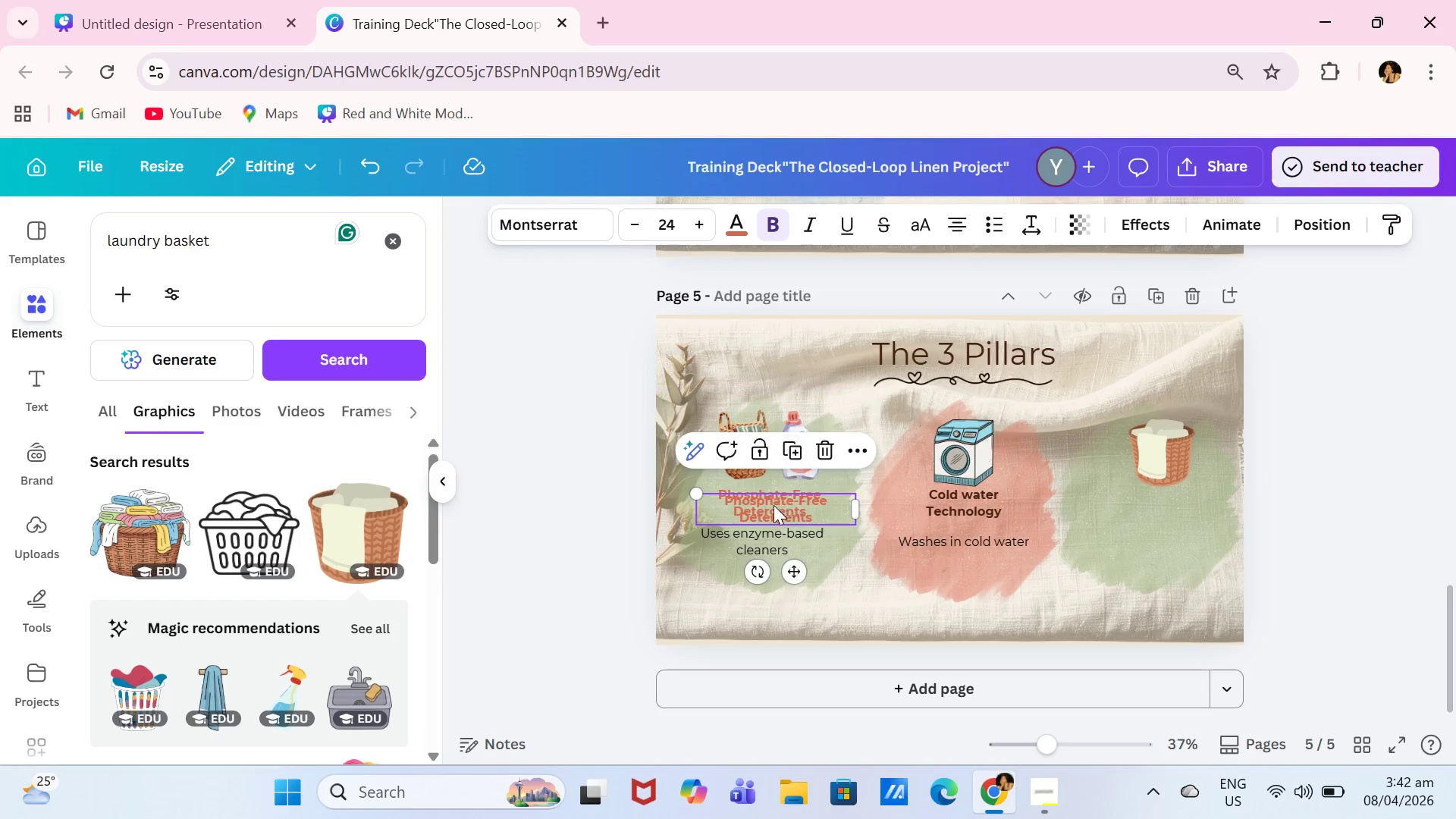 
left_click_drag(start_coordinate=[774, 505], to_coordinate=[1141, 512])
 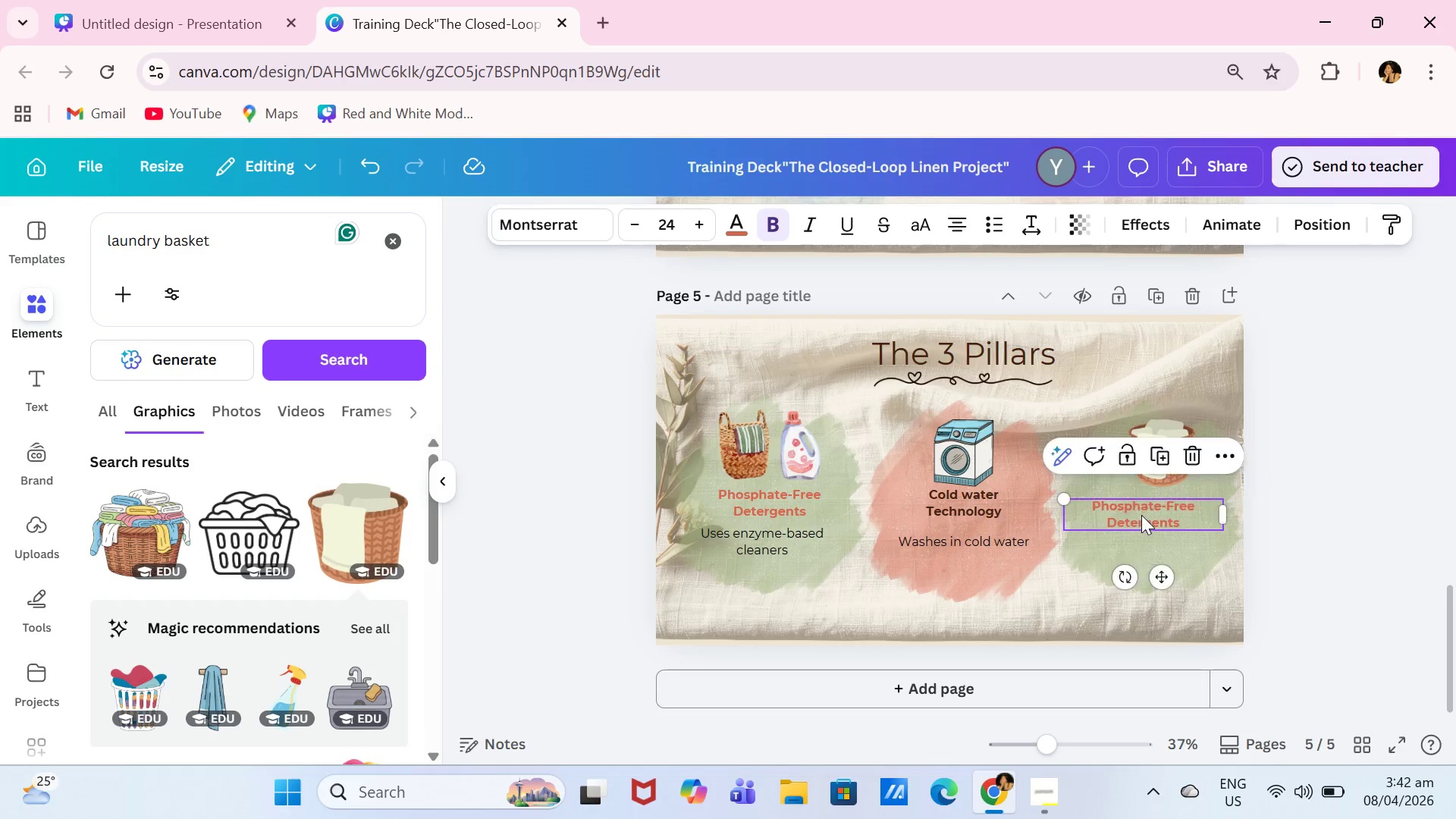 
left_click([1141, 515])
 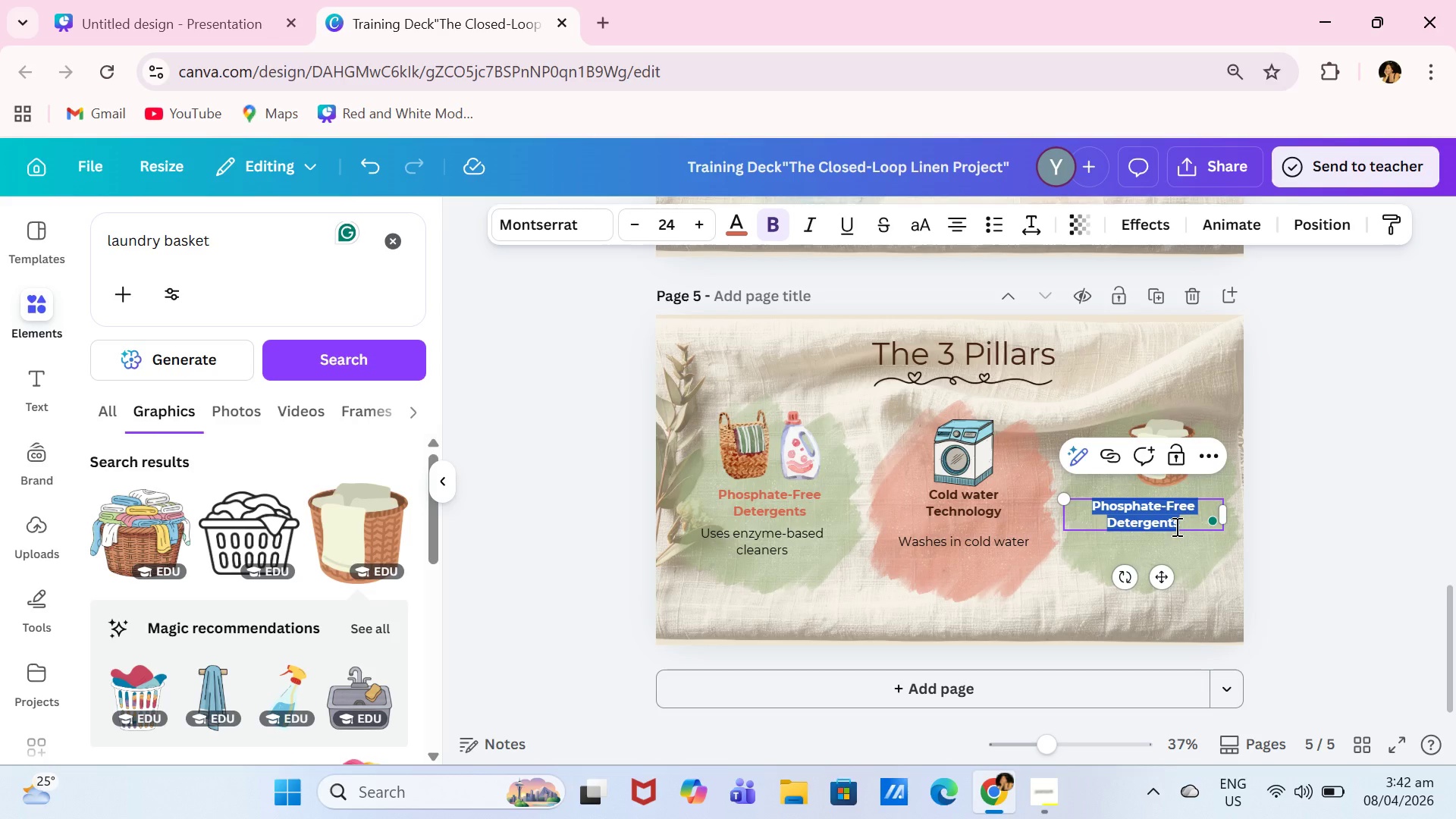 
type(End-of0)
key(Backspace)
type(-Life)
 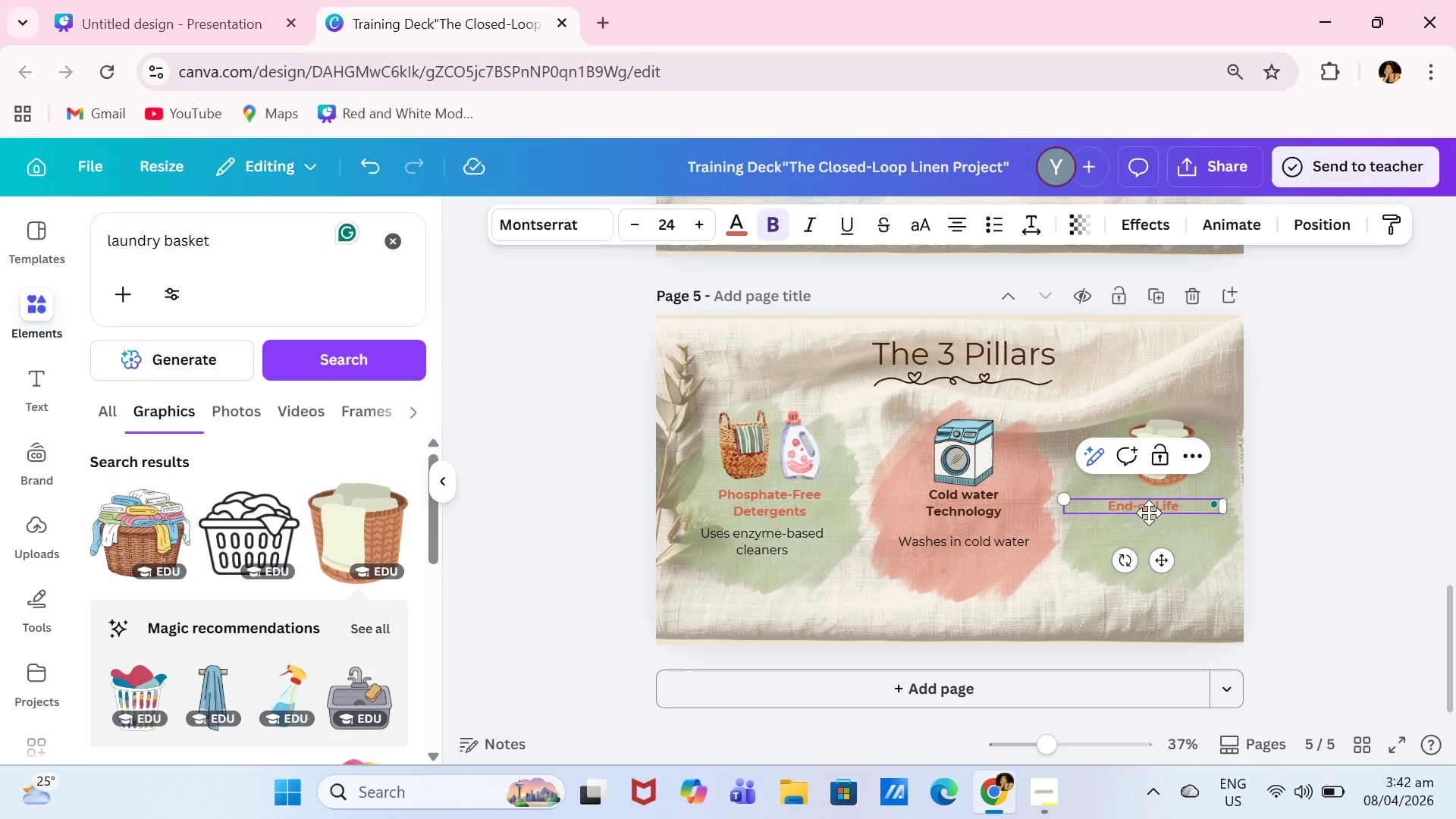 
left_click_drag(start_coordinate=[1153, 508], to_coordinate=[1166, 503])
 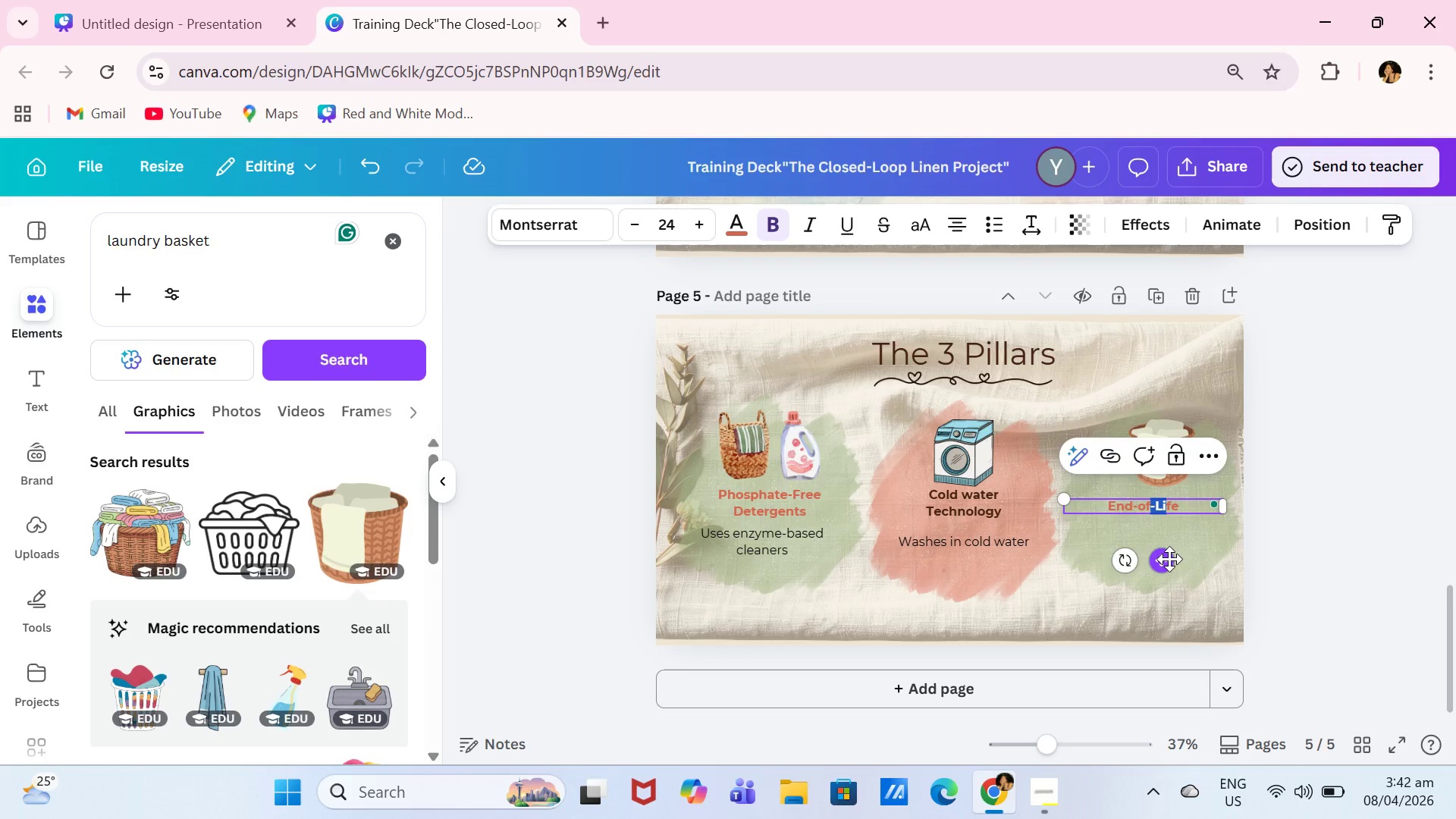 
left_click_drag(start_coordinate=[1166, 563], to_coordinate=[1172, 554])
 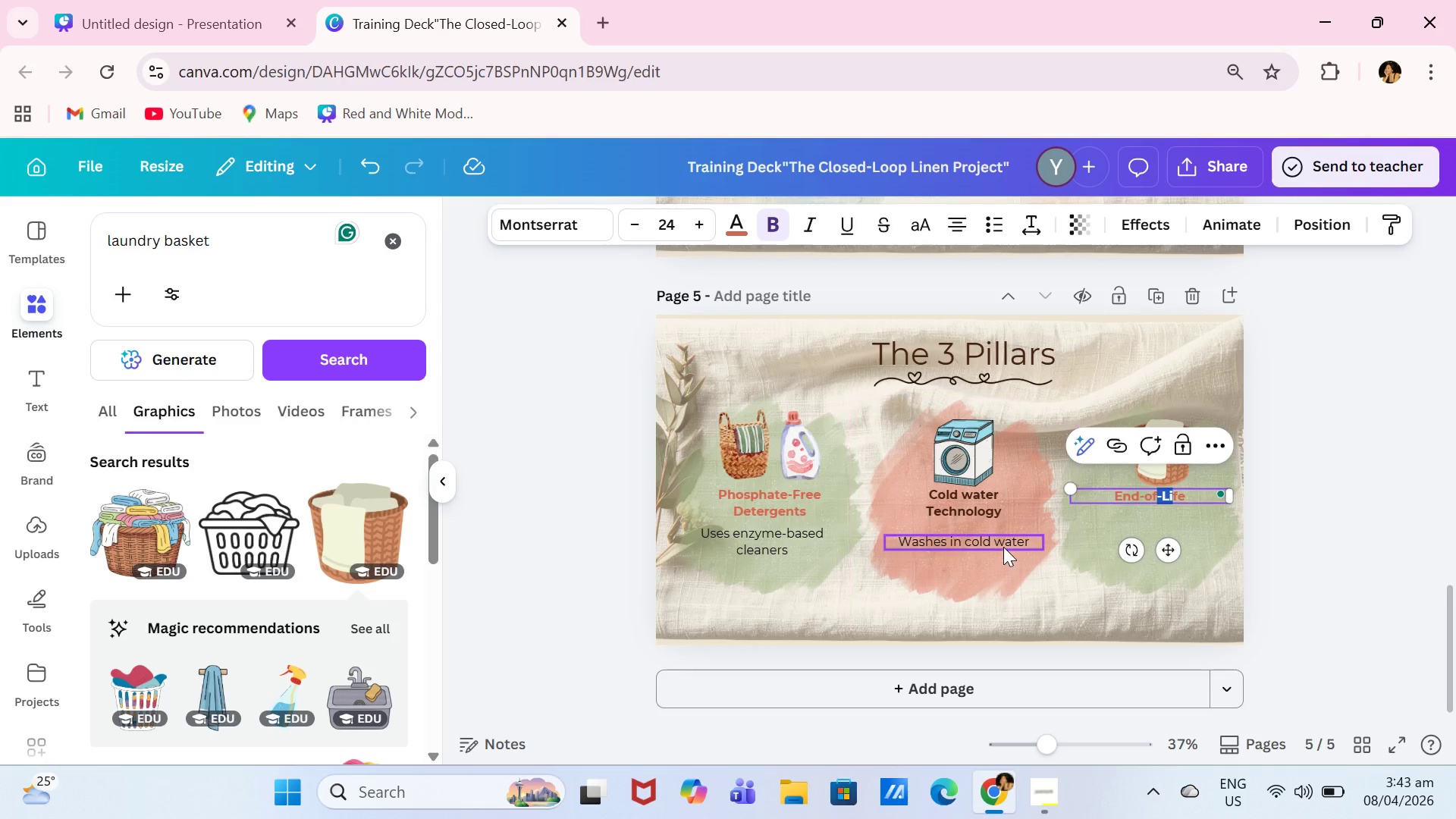 
left_click([1006, 544])
 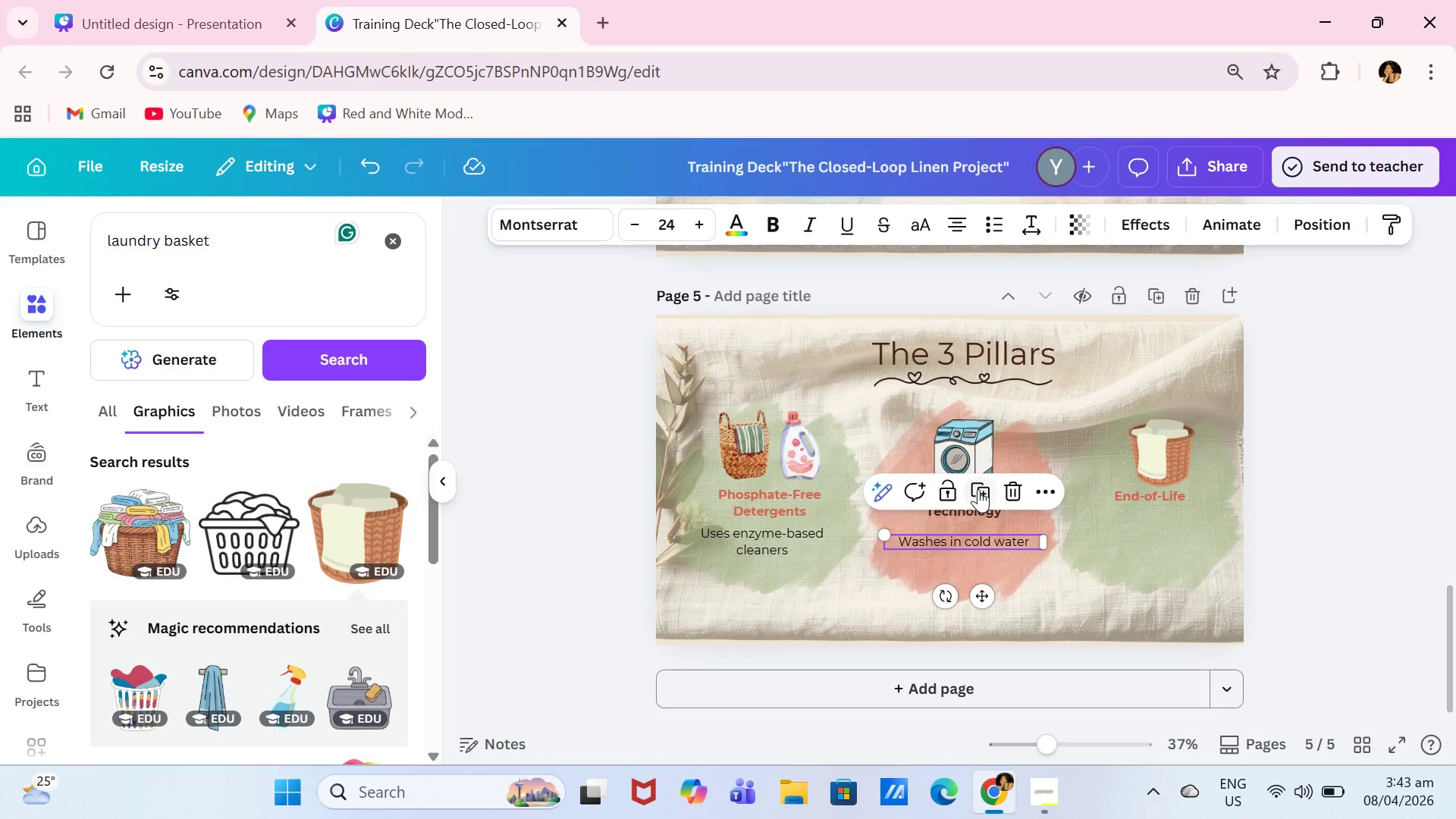 
left_click([978, 489])
 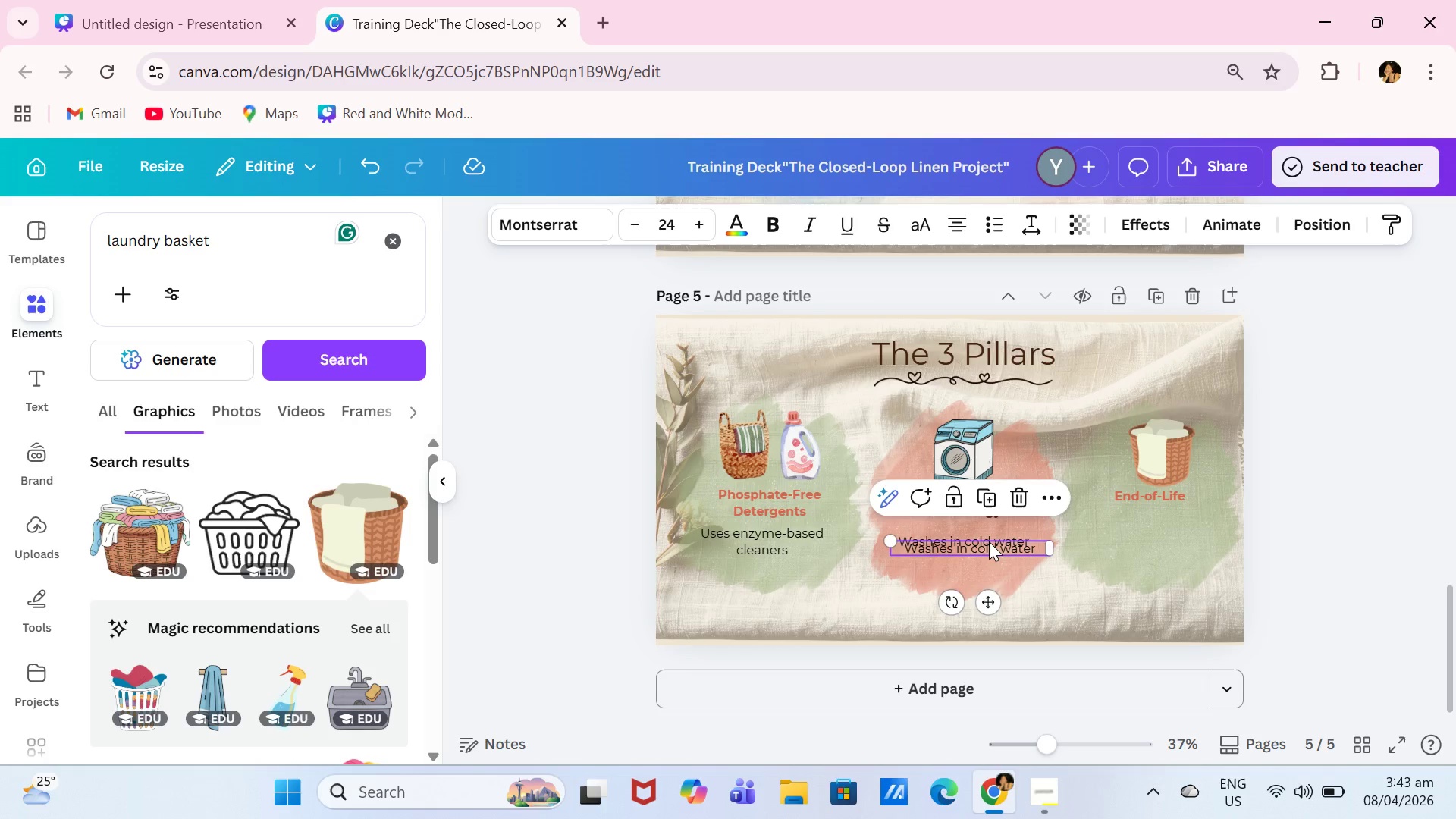 
left_click_drag(start_coordinate=[989, 547], to_coordinate=[1116, 554])
 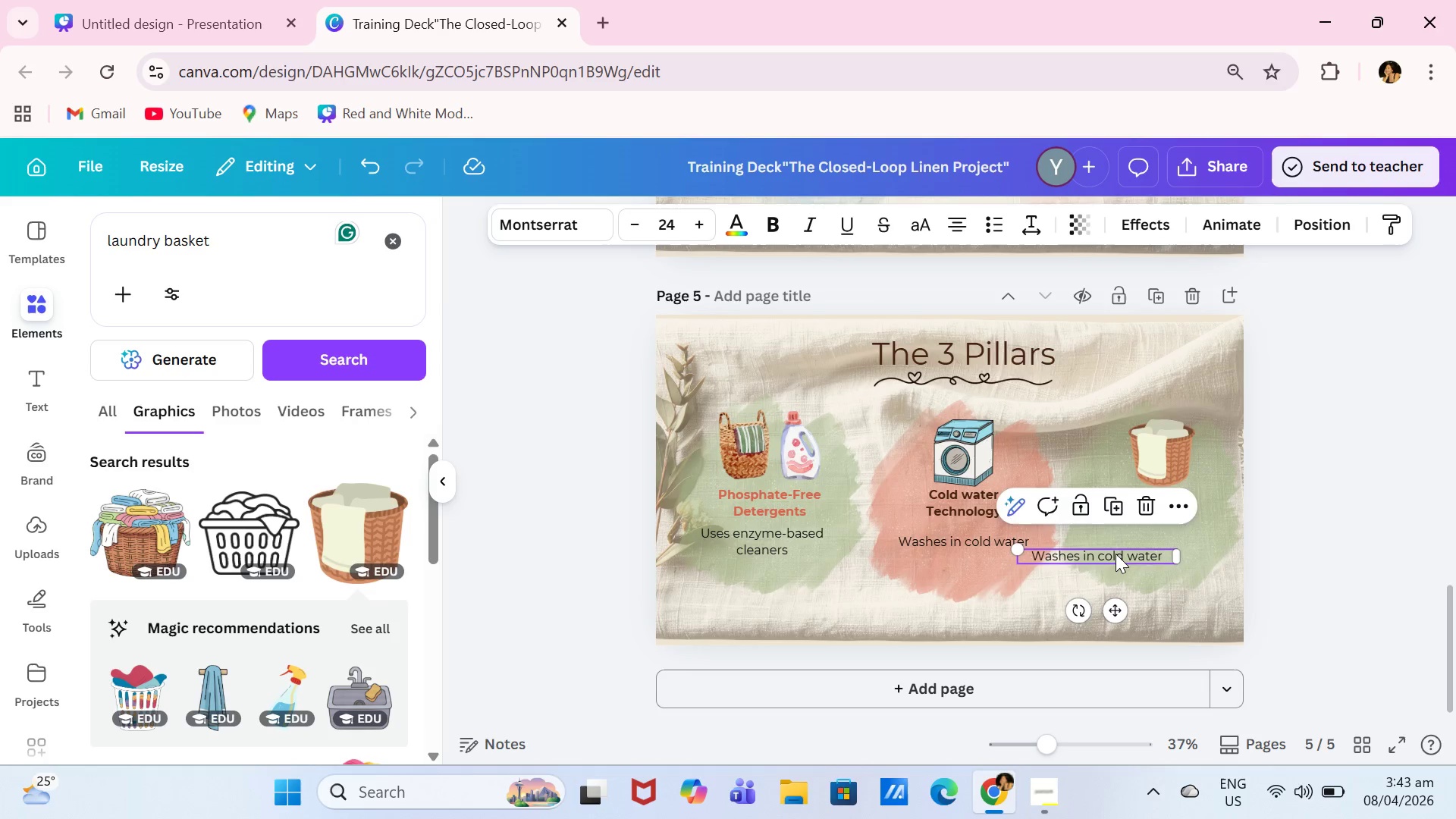 
double_click([1116, 554])
 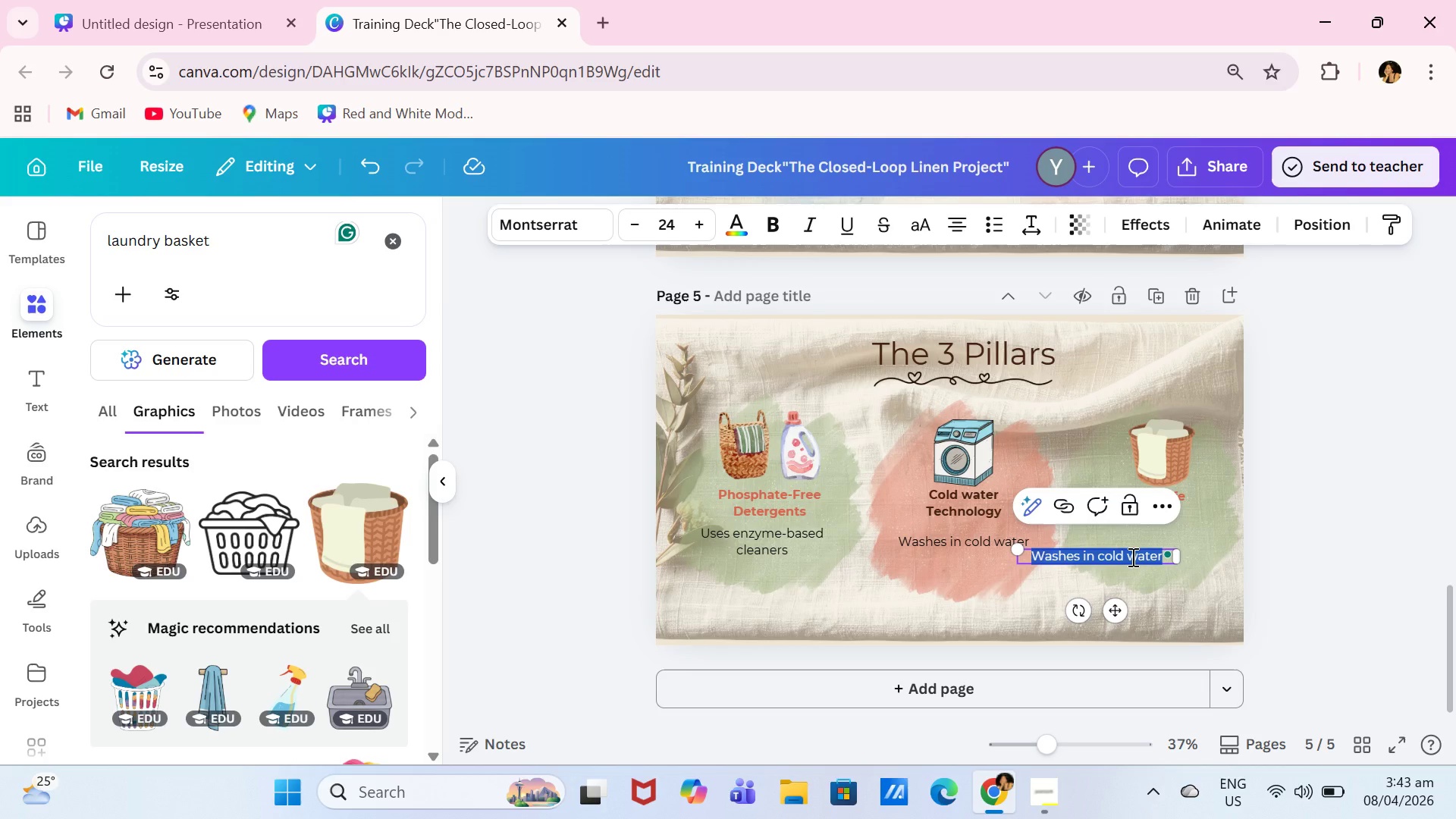 
type(Compots worn-out linens)
 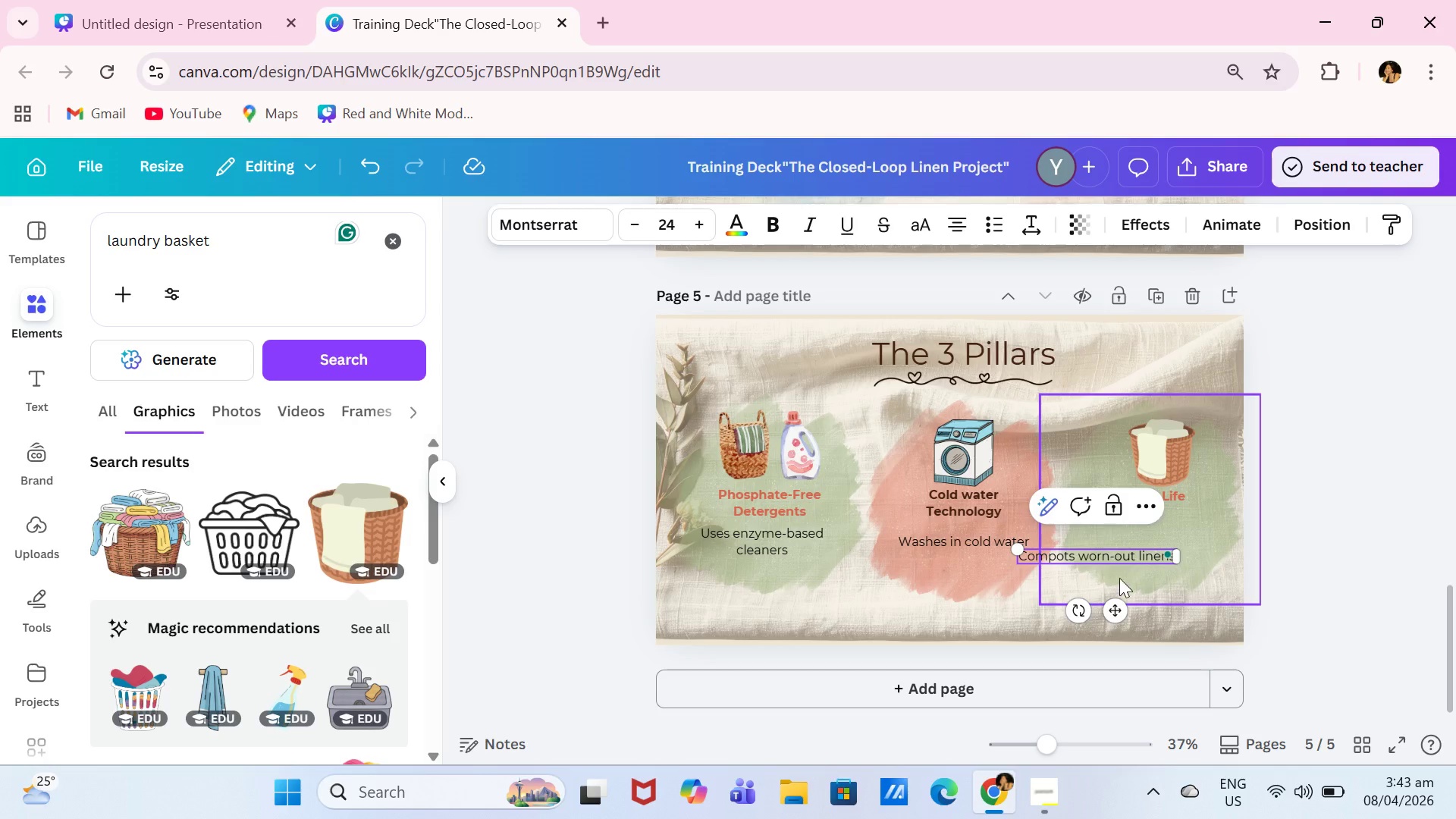 
left_click_drag(start_coordinate=[1113, 613], to_coordinate=[1163, 599])
 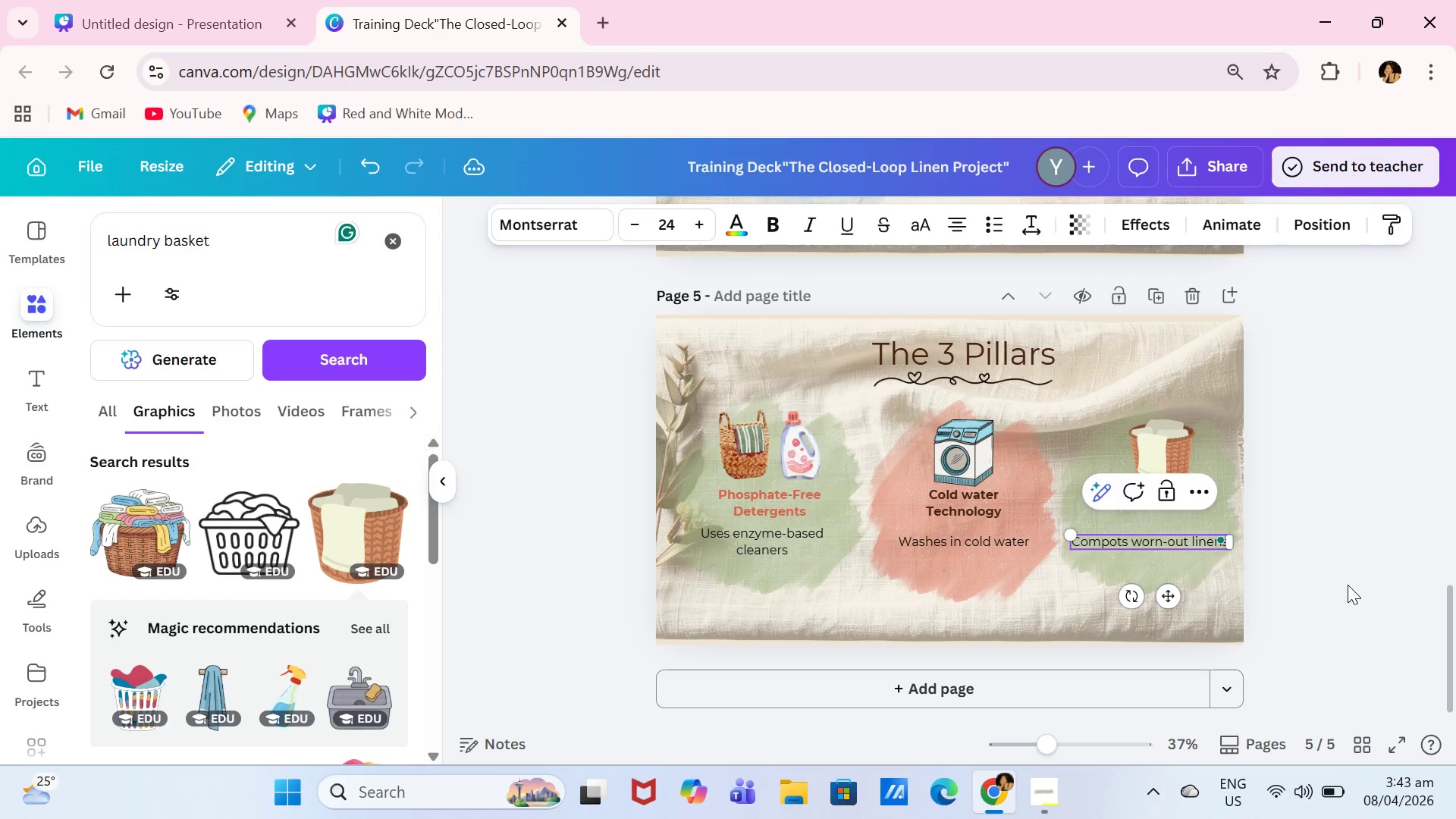 
left_click([1348, 585])
 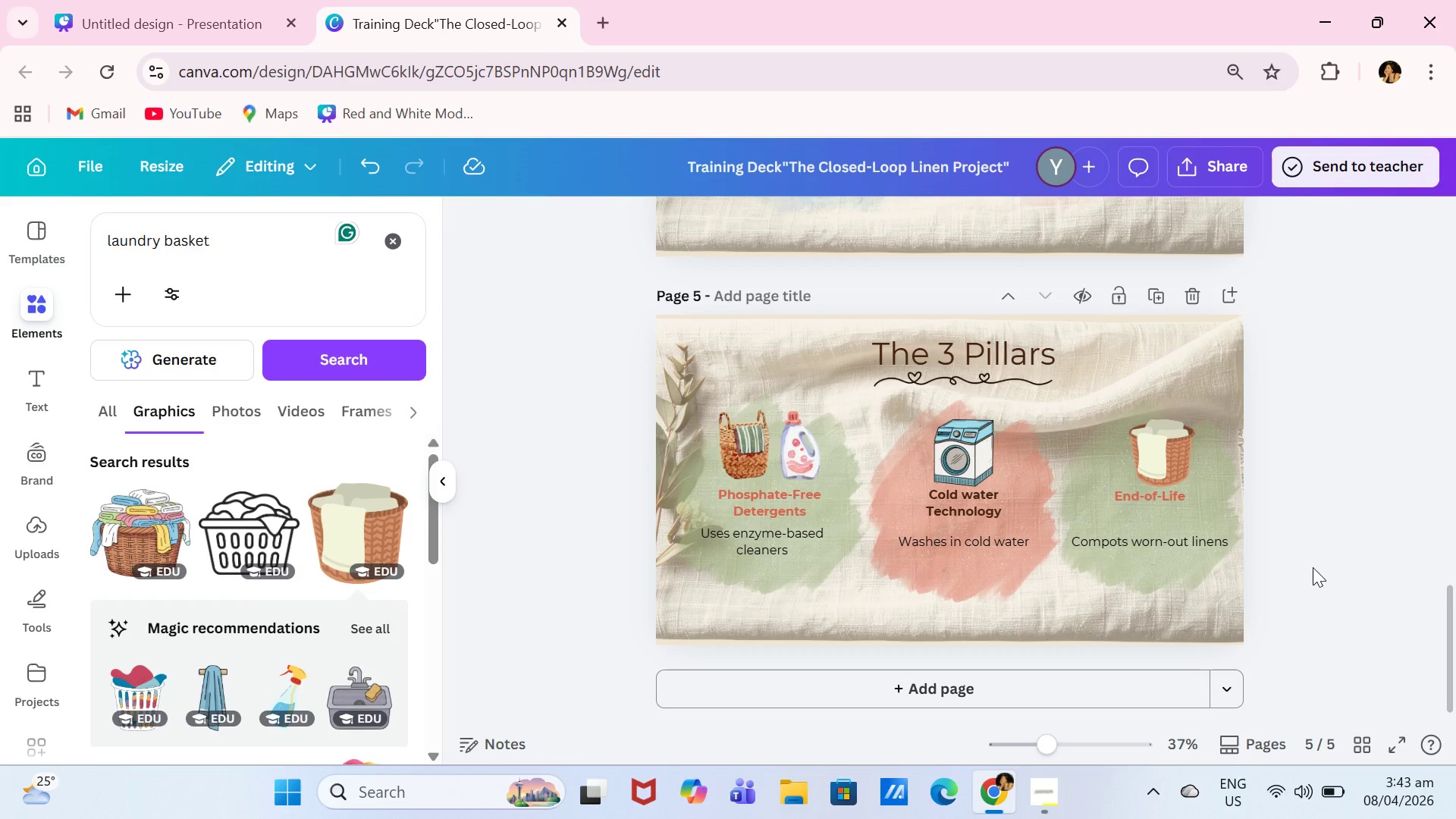 
wait(9.73)
 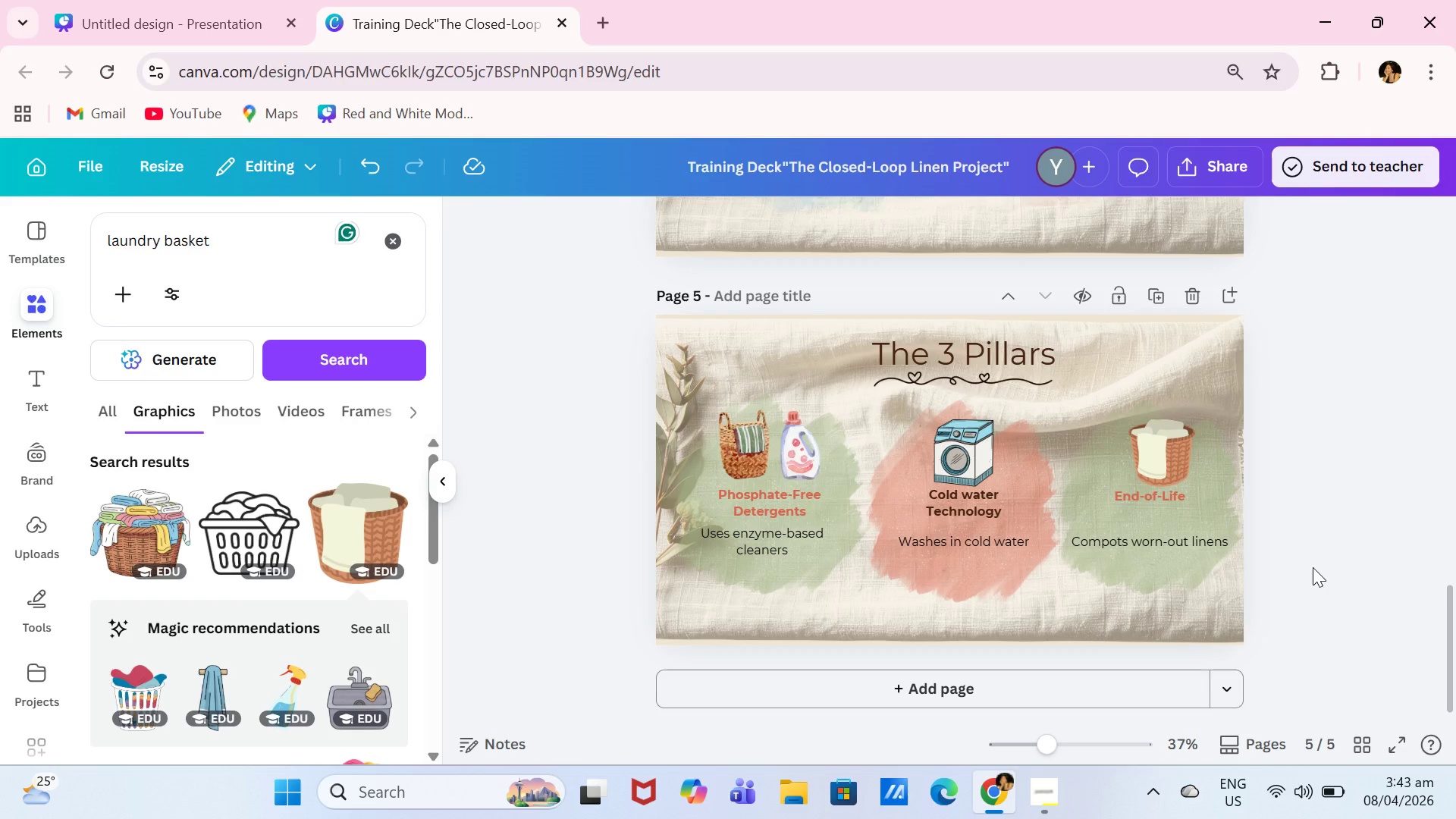 
scroll: coordinate [1312, 541], scroll_direction: up, amount: 5.0
 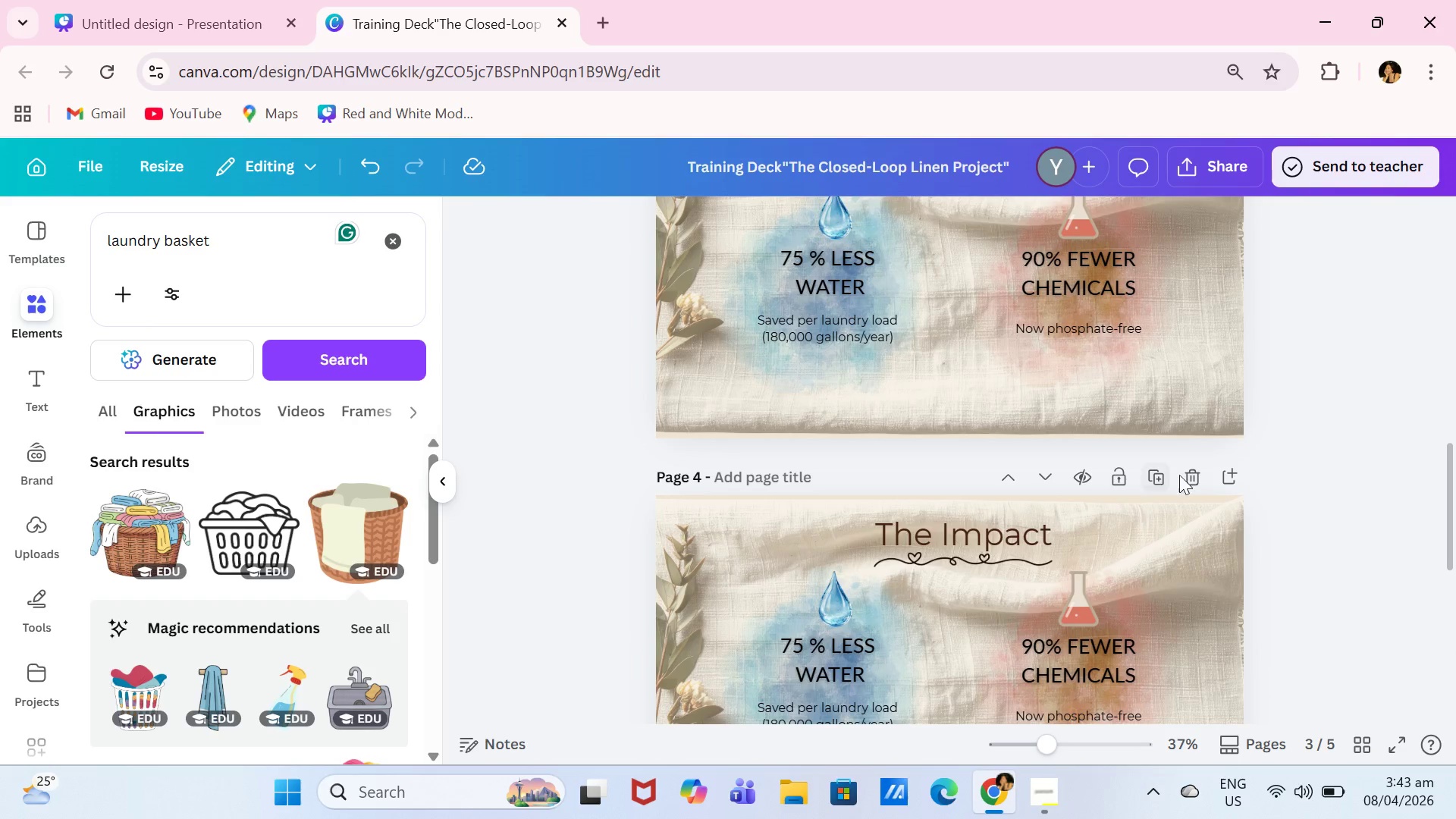 
left_click([1203, 473])
 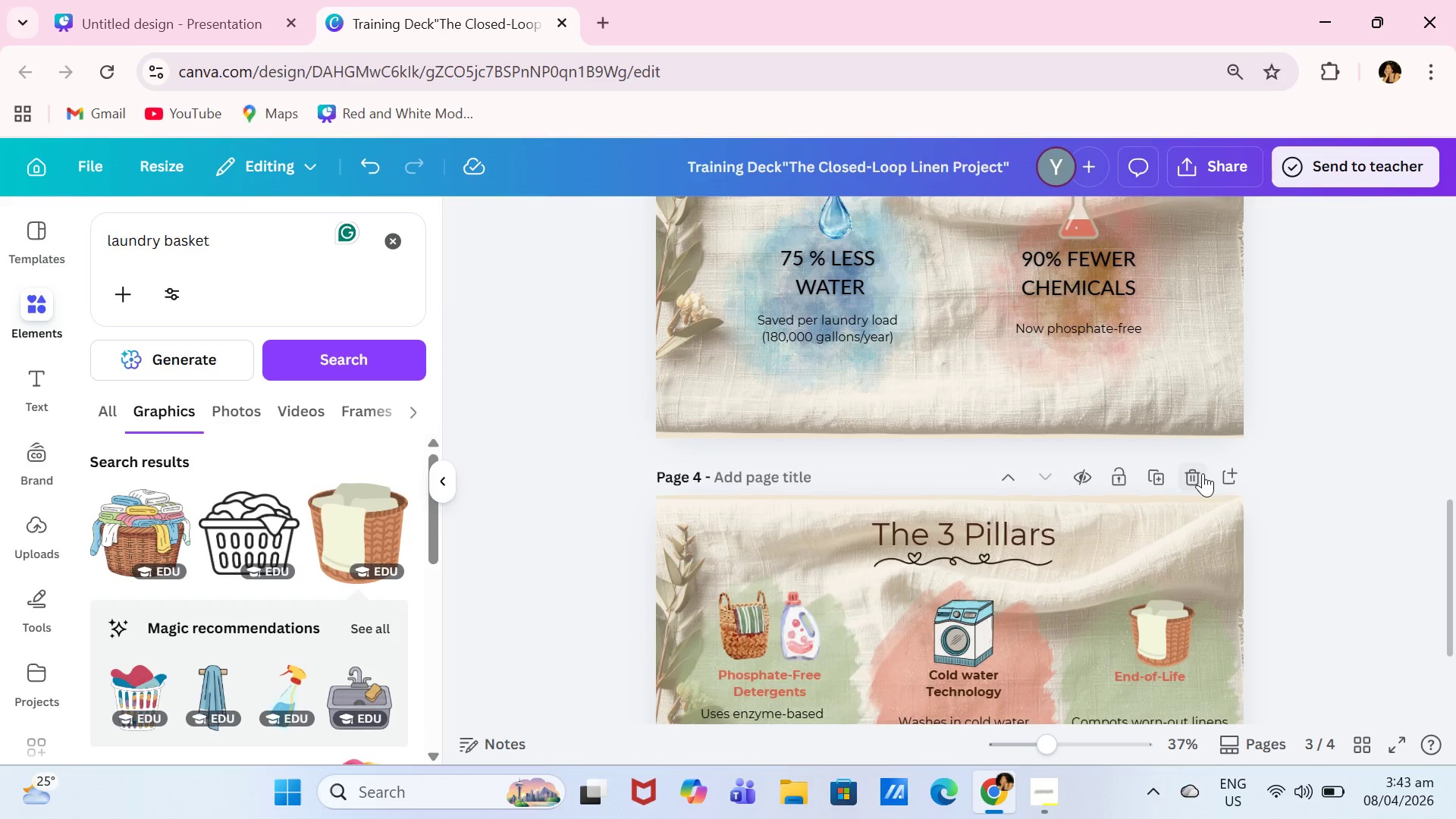 
scroll: coordinate [1203, 473], scroll_direction: down, amount: 6.0
 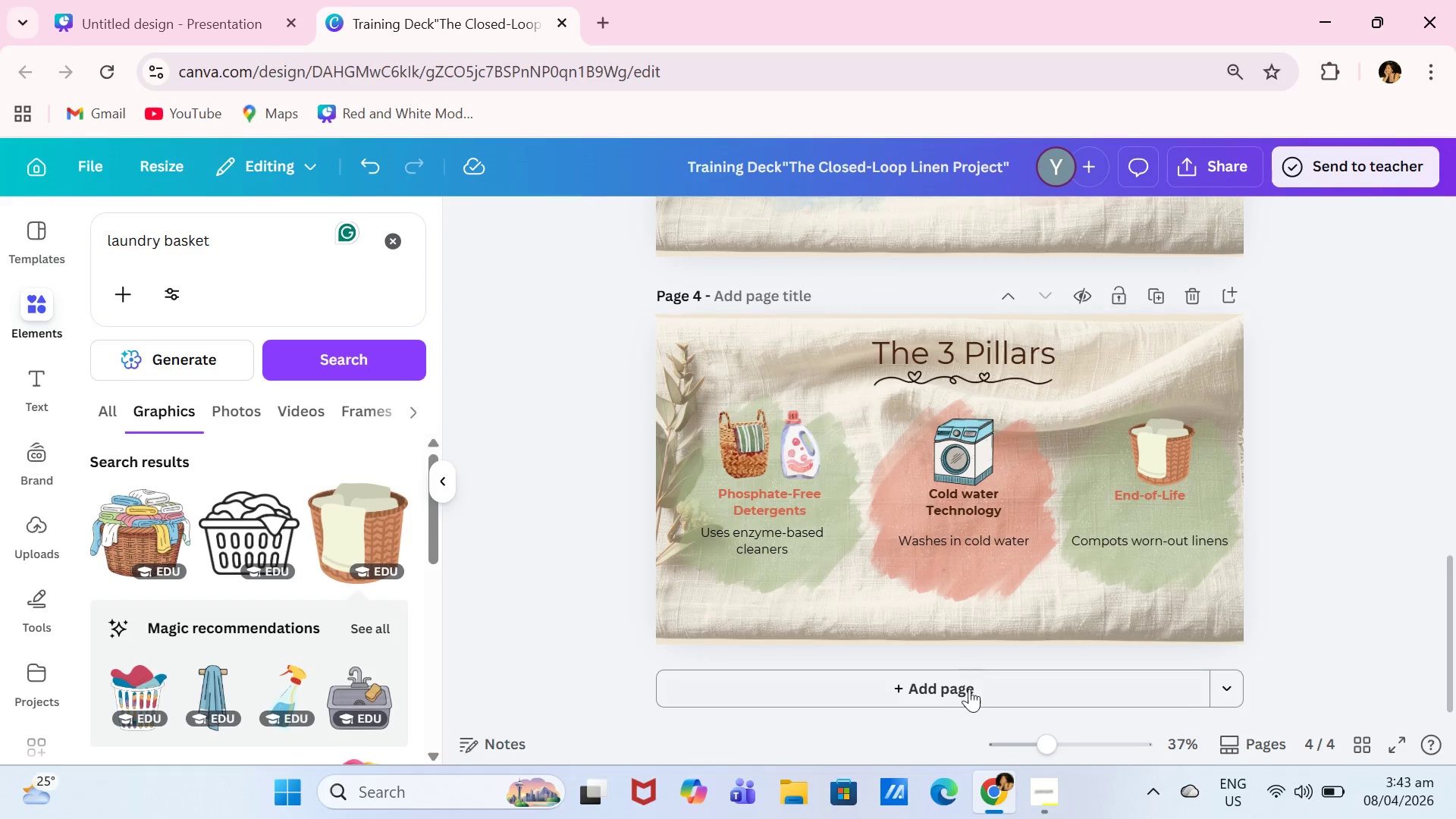 
left_click([971, 691])
 